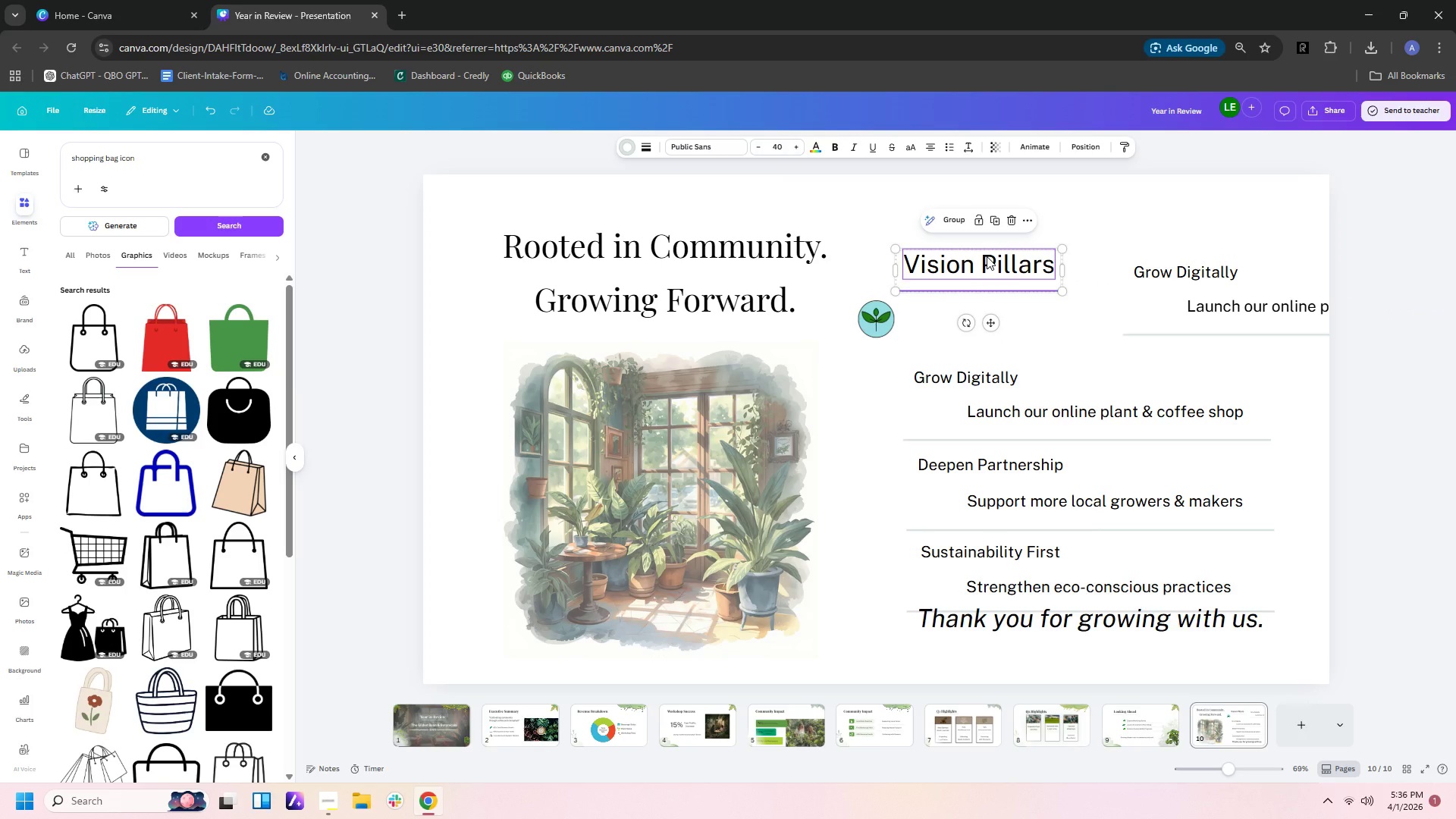 
left_click_drag(start_coordinate=[987, 256], to_coordinate=[980, 209])
 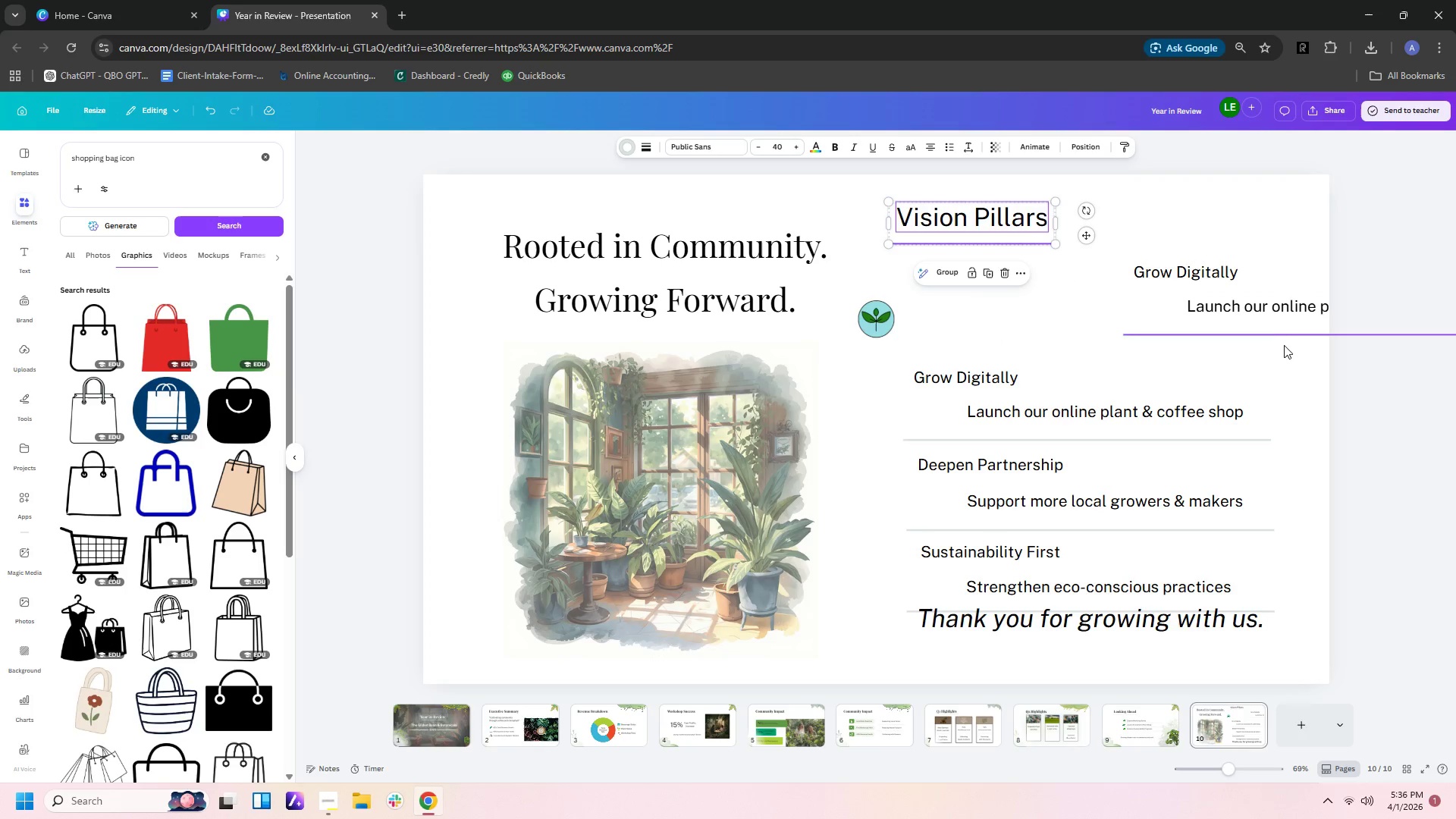 
left_click_drag(start_coordinate=[1279, 347], to_coordinate=[1216, 237])
 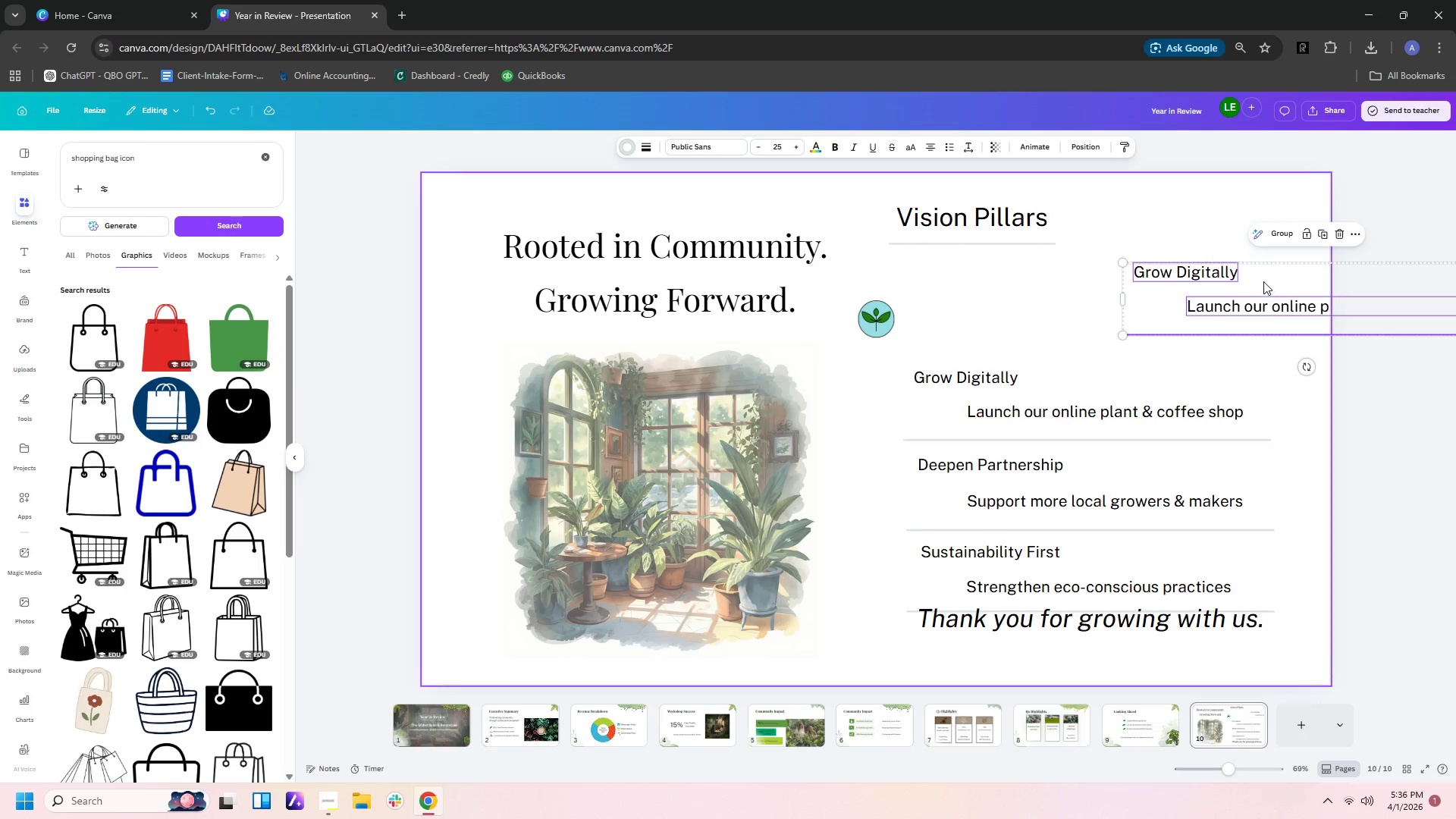 
left_click_drag(start_coordinate=[1263, 281], to_coordinate=[1046, 302])
 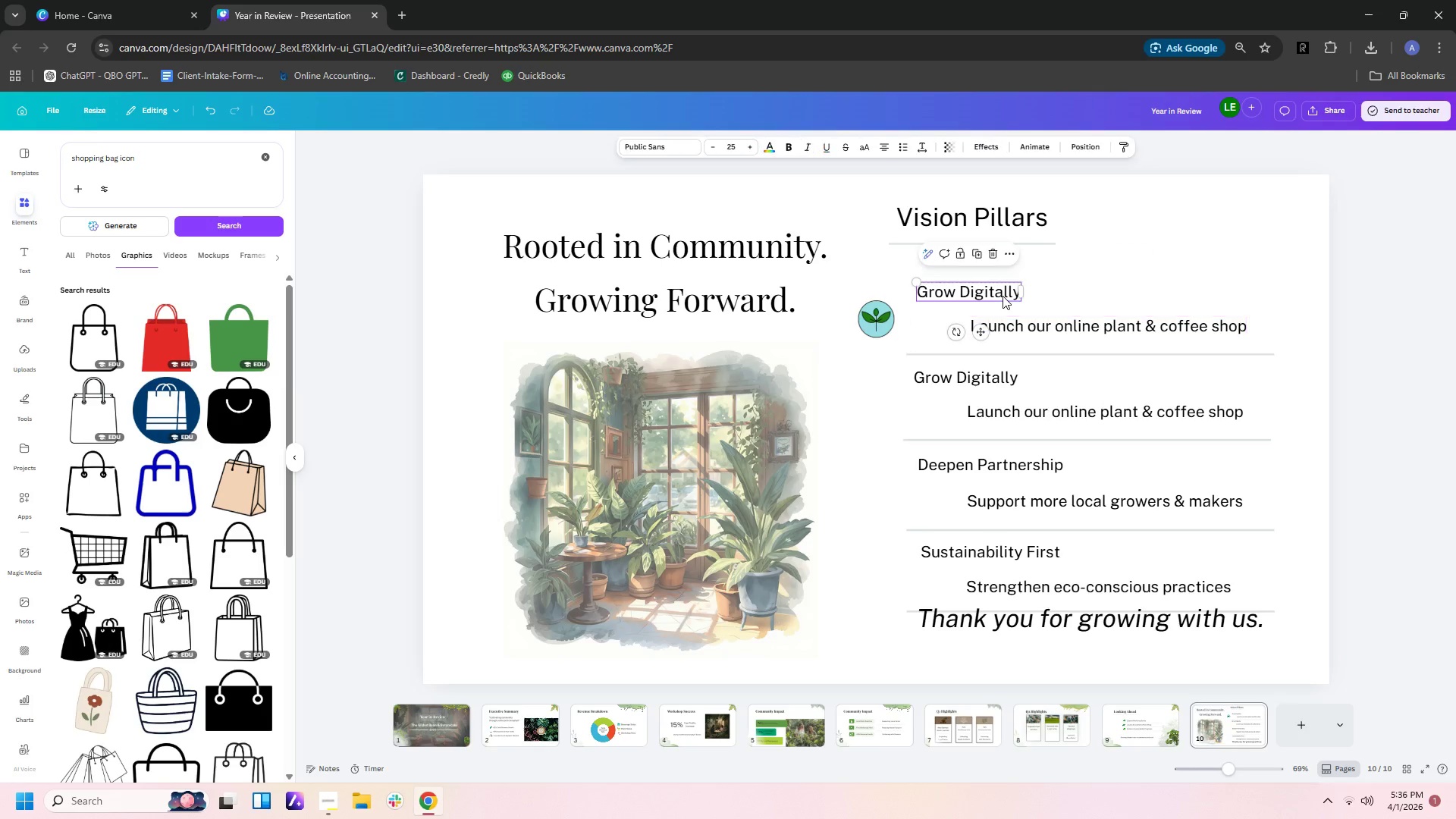 
double_click([1003, 296])
 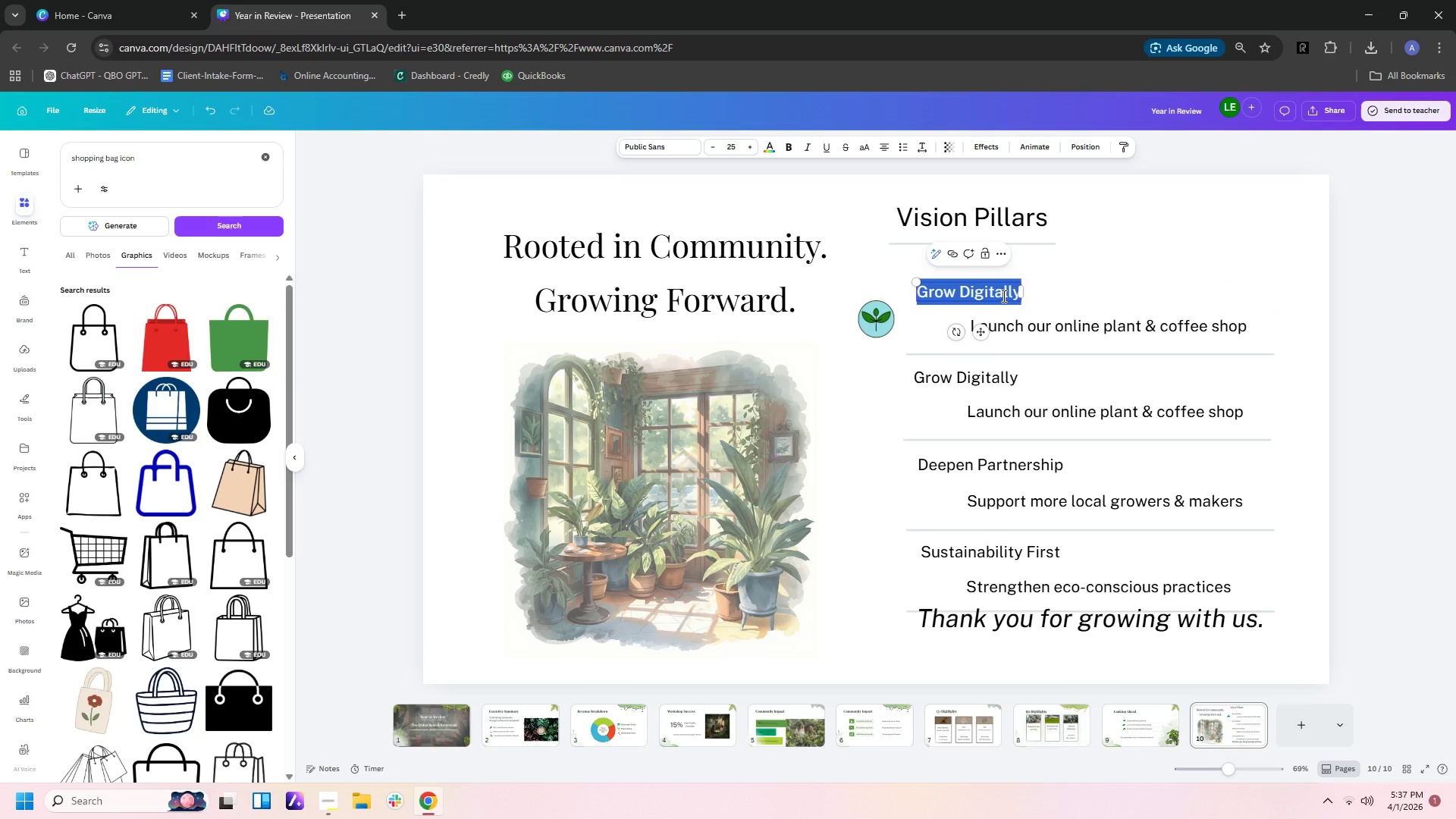 
type(Expand Experiences)
 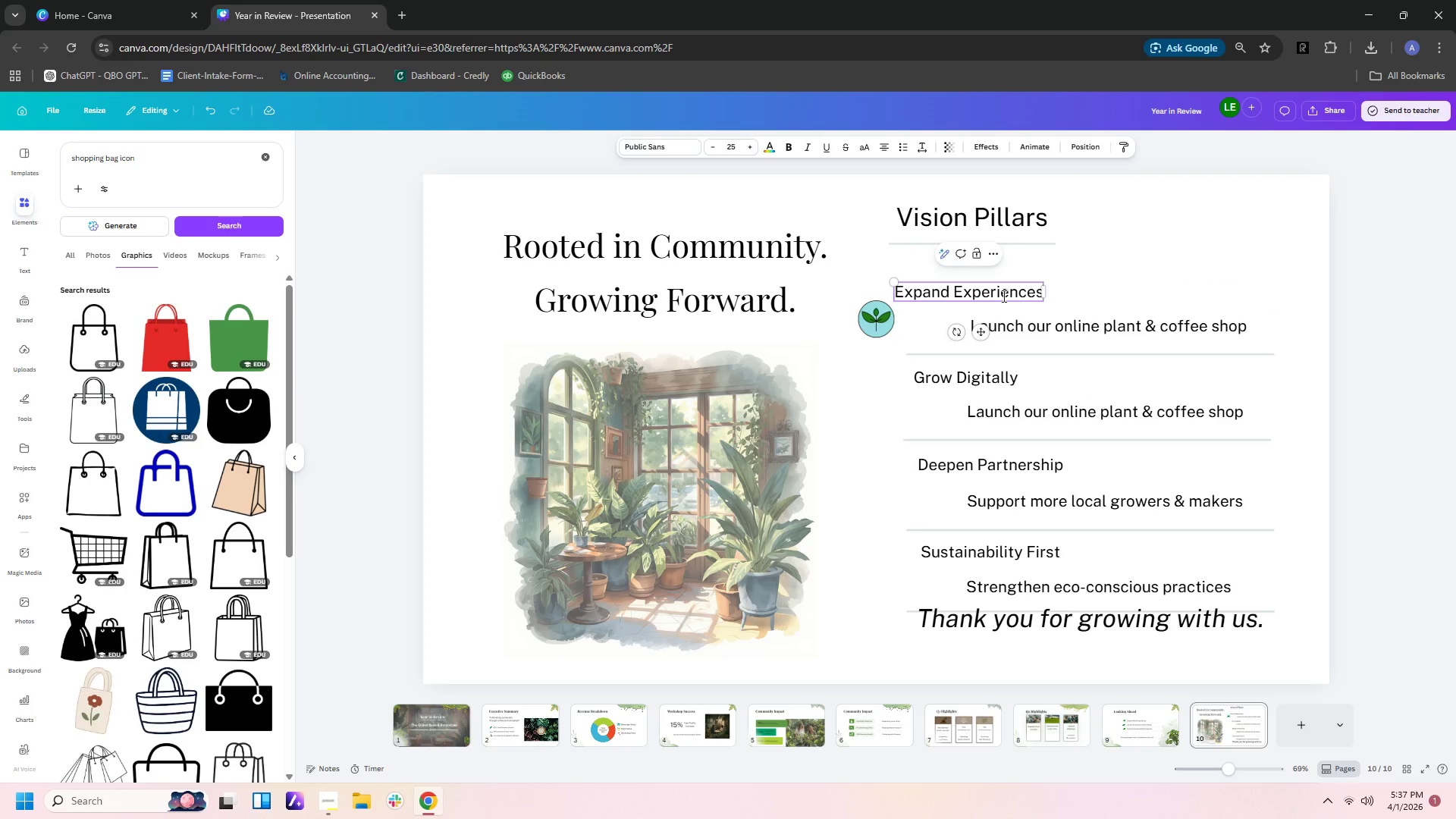 
double_click([1051, 325])
 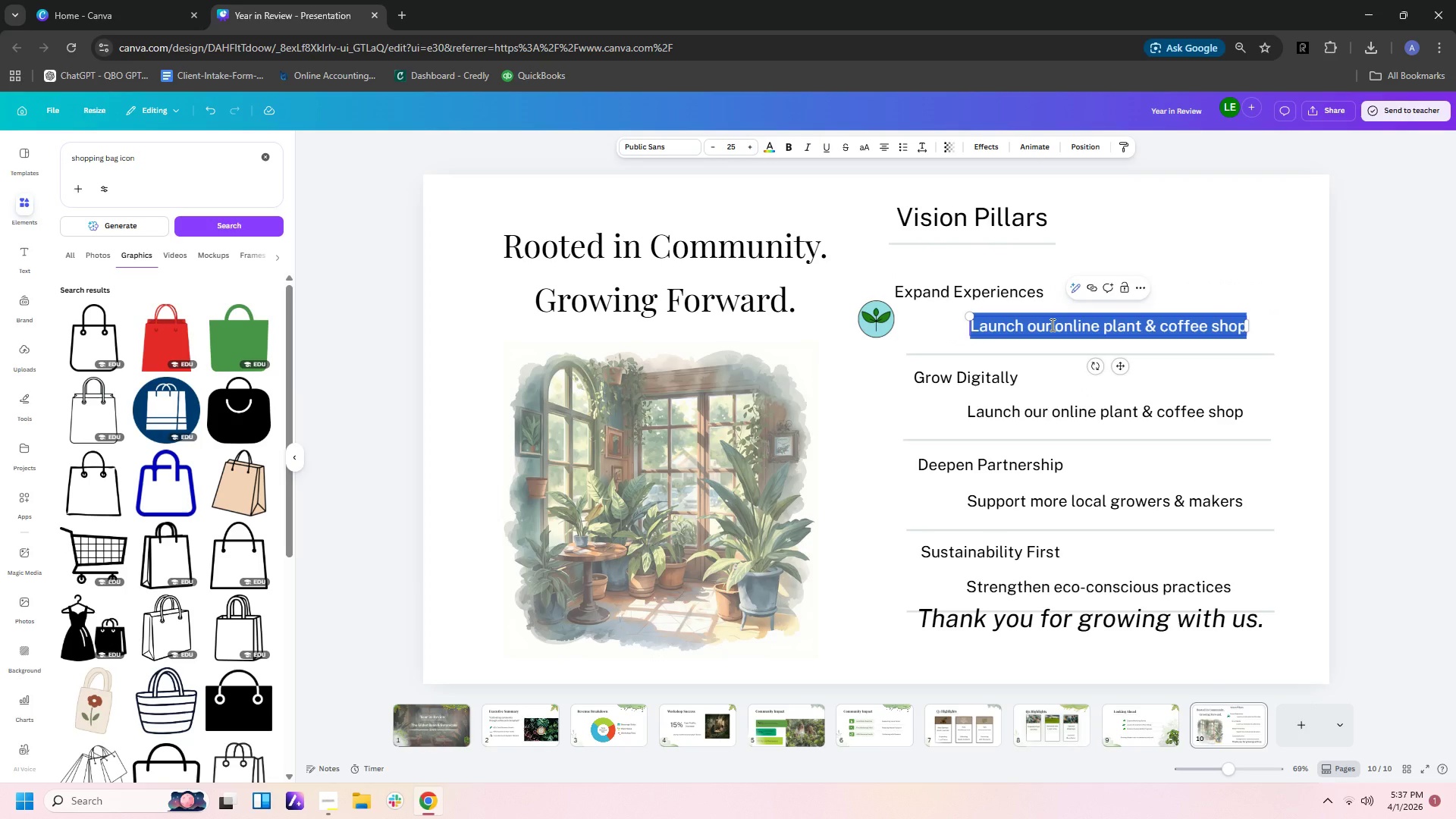 
type(<)
key(Backspace)
type(More workshops & seasonal events)
 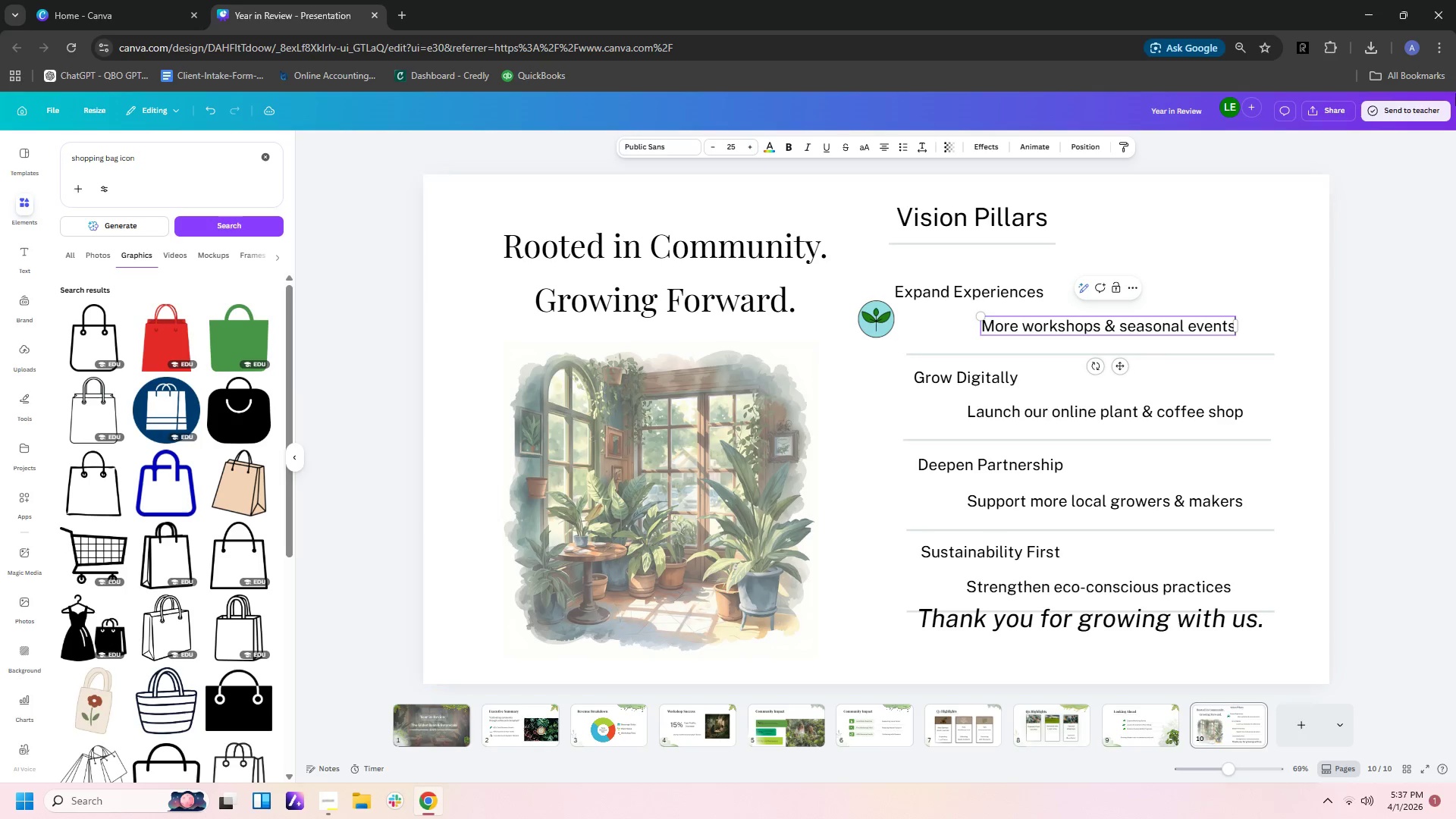 
left_click([1269, 317])
 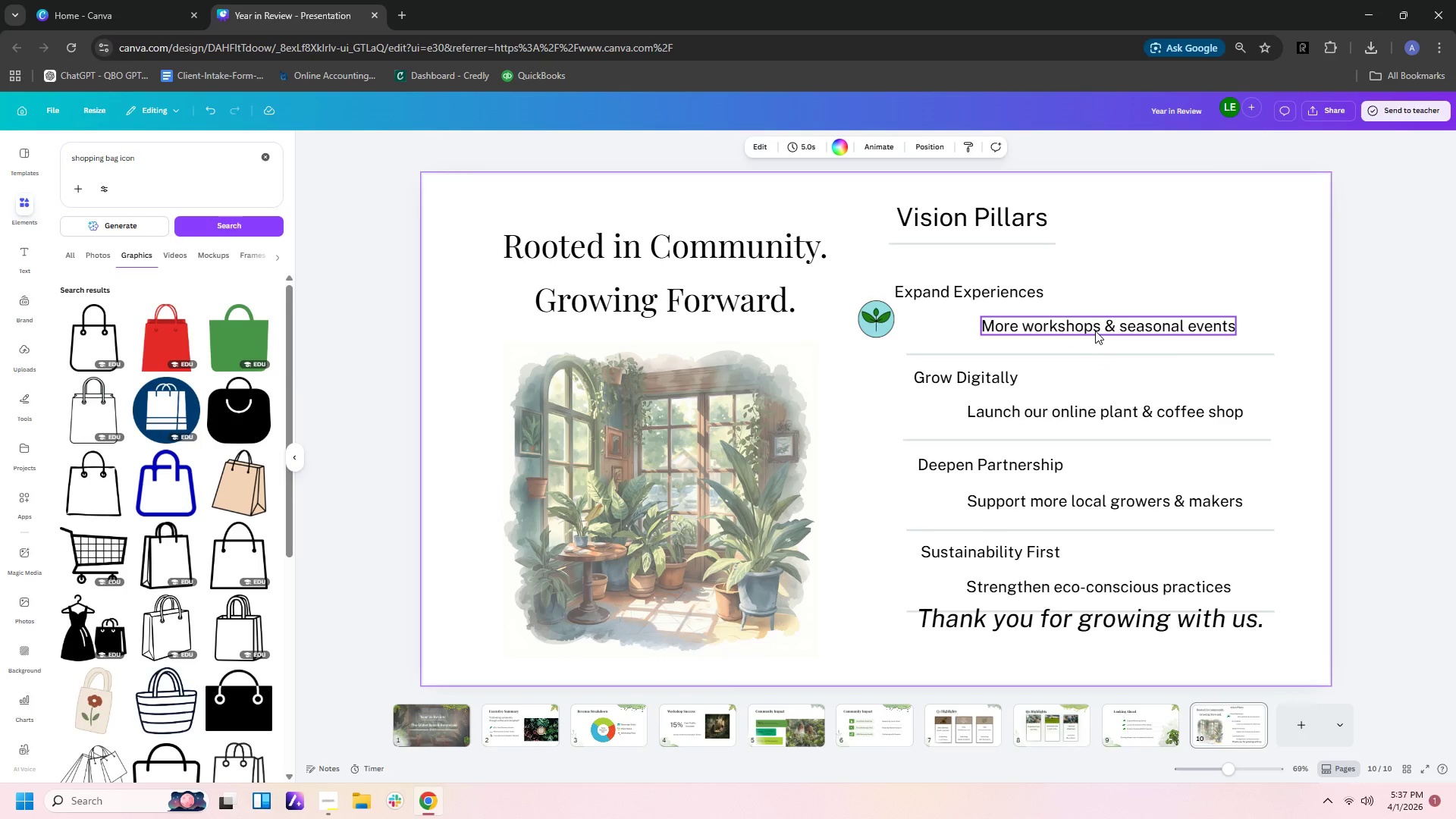 
left_click_drag(start_coordinate=[1094, 328], to_coordinate=[1075, 325])
 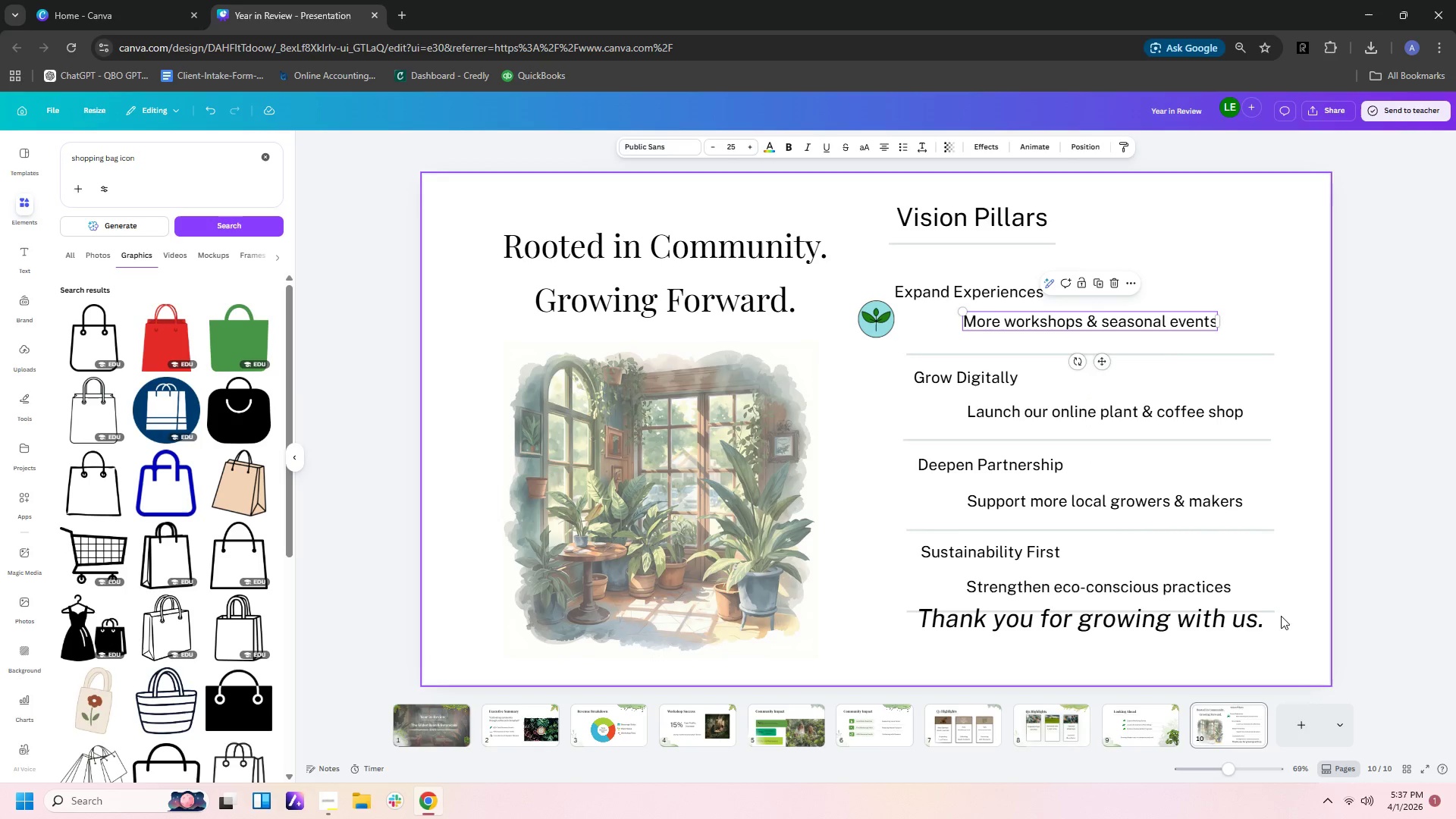 
left_click_drag(start_coordinate=[1265, 613], to_coordinate=[1265, 601])
 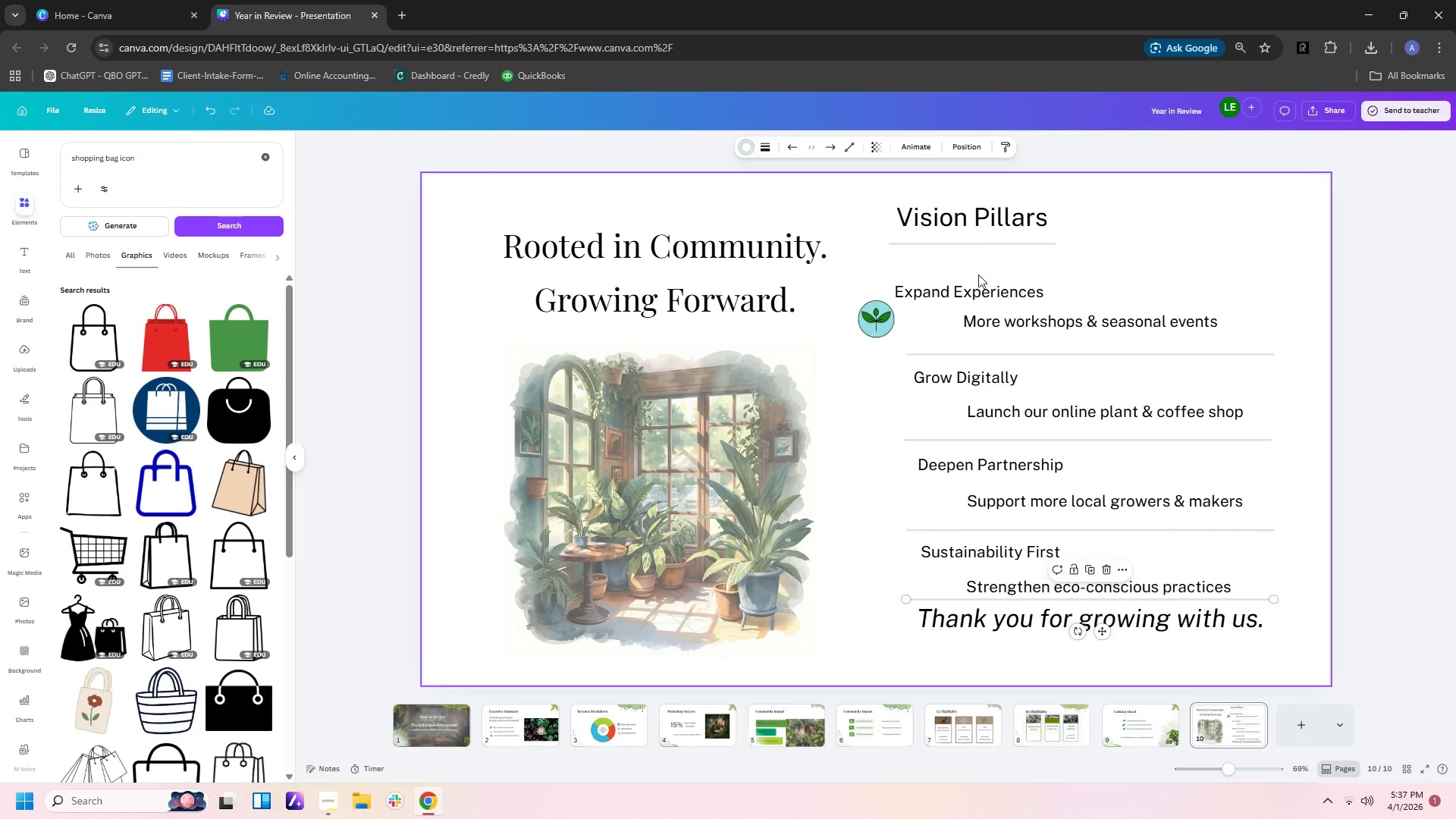 
left_click_drag(start_coordinate=[976, 292], to_coordinate=[989, 321])
 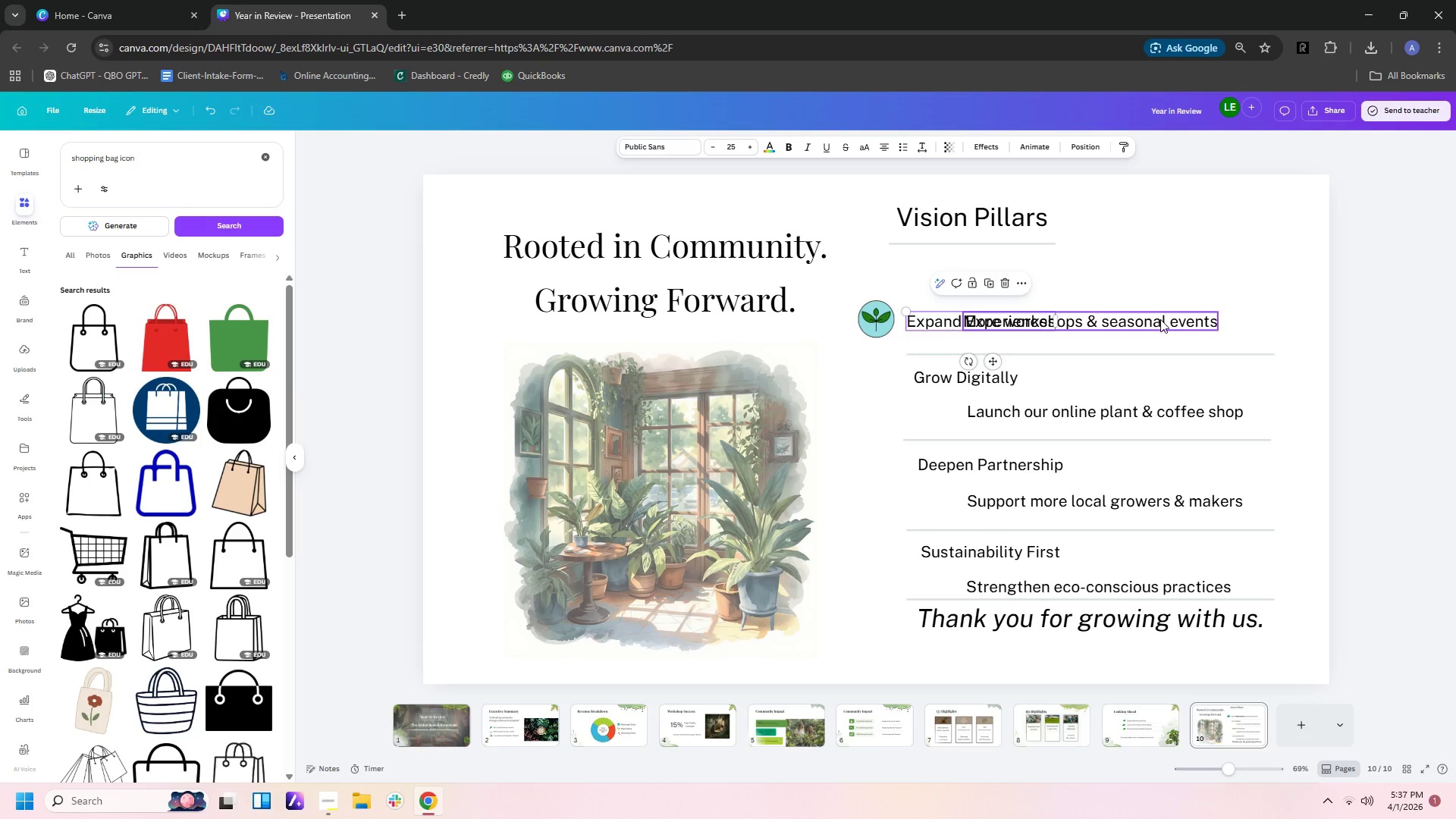 
left_click_drag(start_coordinate=[1160, 319], to_coordinate=[1213, 340])
 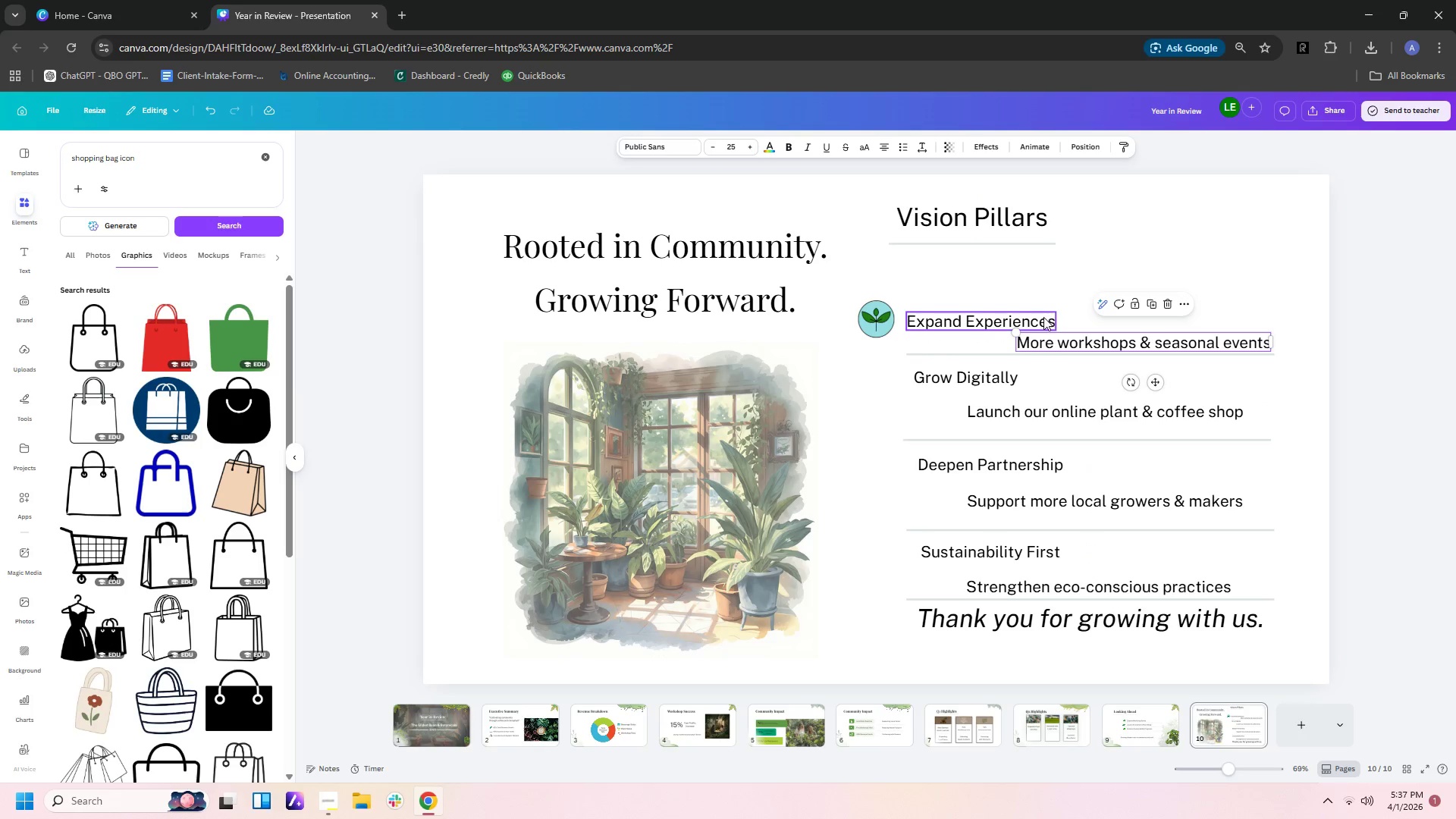 
left_click_drag(start_coordinate=[1043, 317], to_coordinate=[1104, 311])
 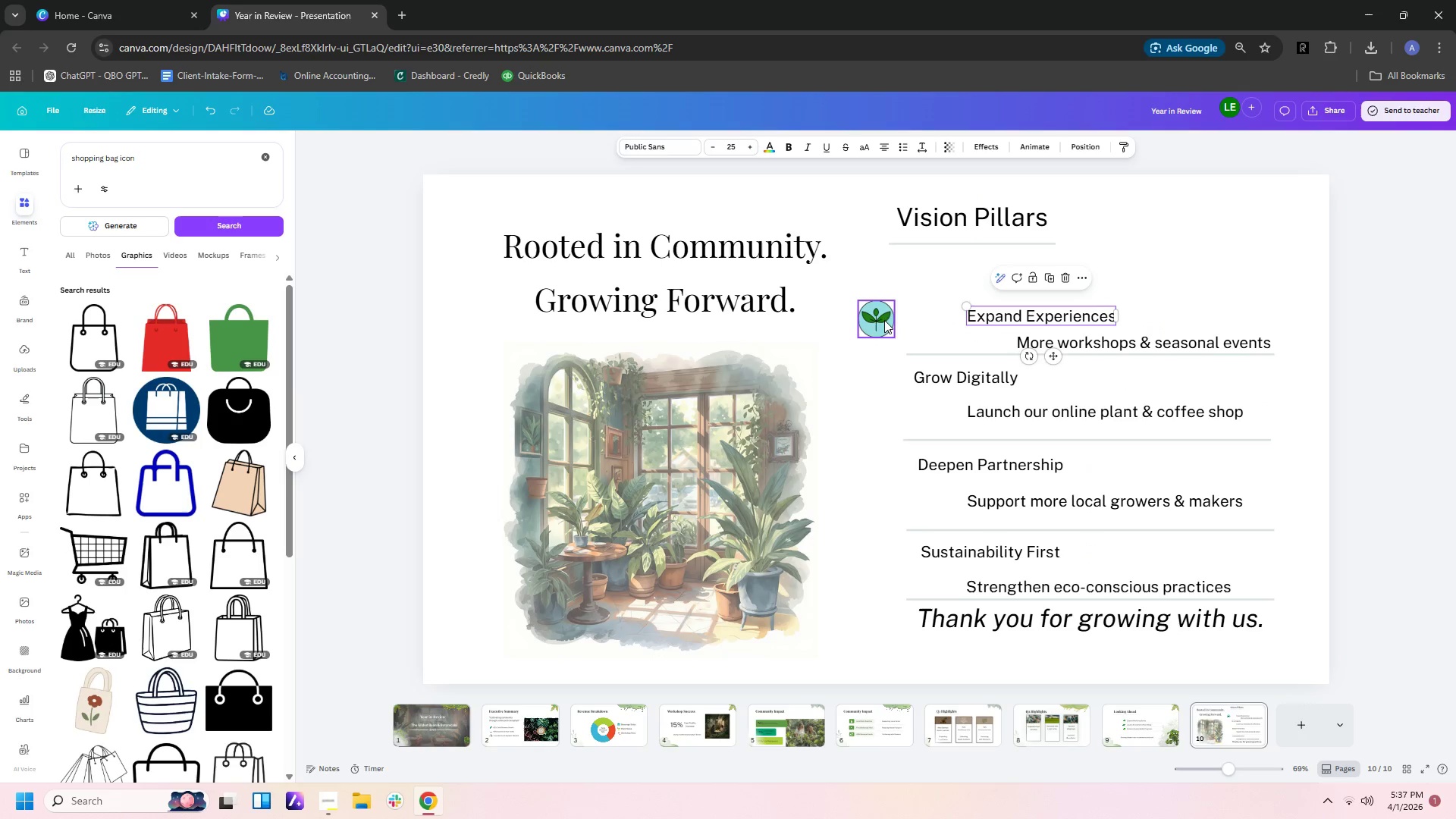 
left_click_drag(start_coordinate=[877, 320], to_coordinate=[937, 325])
 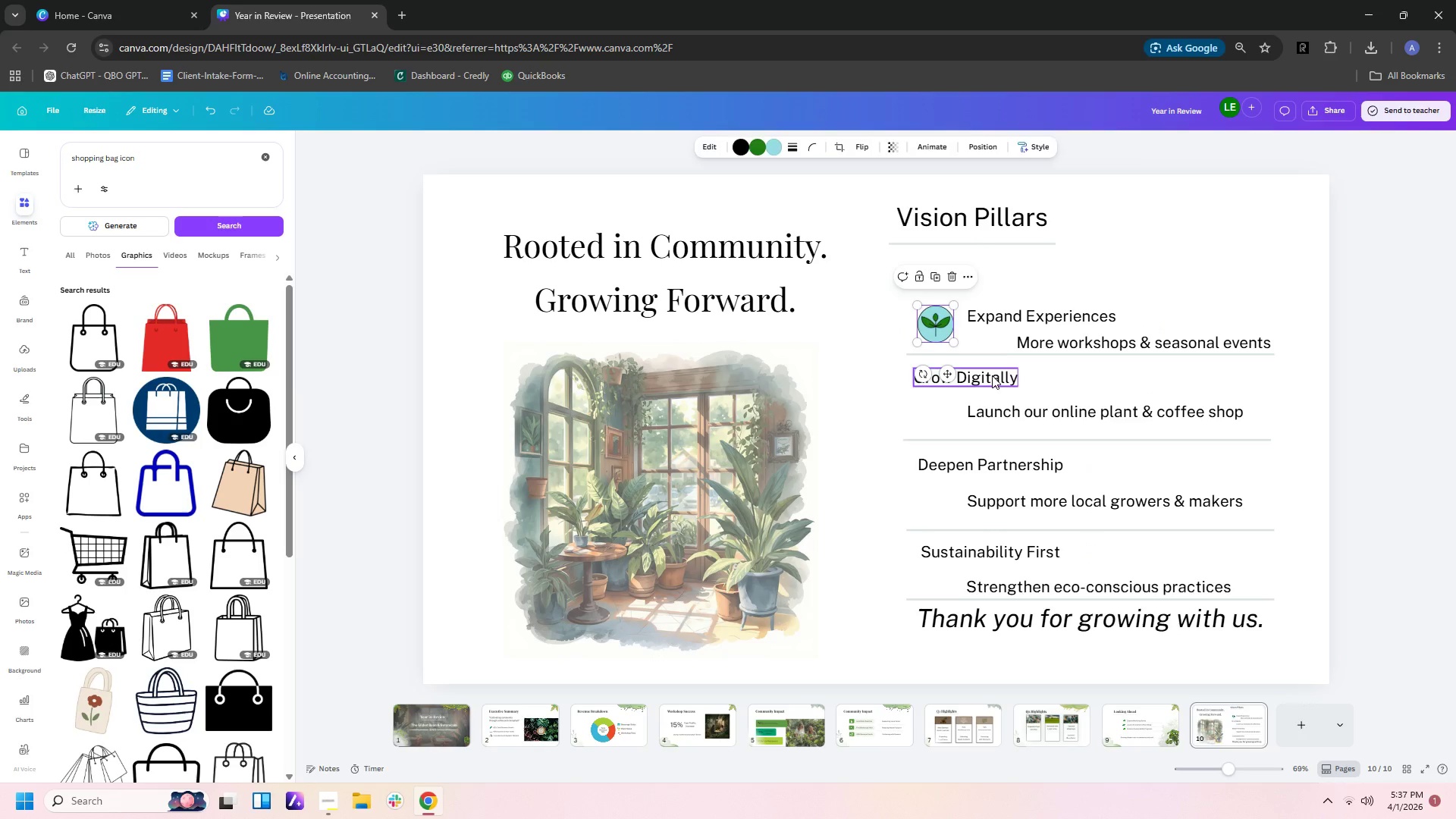 
left_click_drag(start_coordinate=[992, 375], to_coordinate=[1046, 375])
 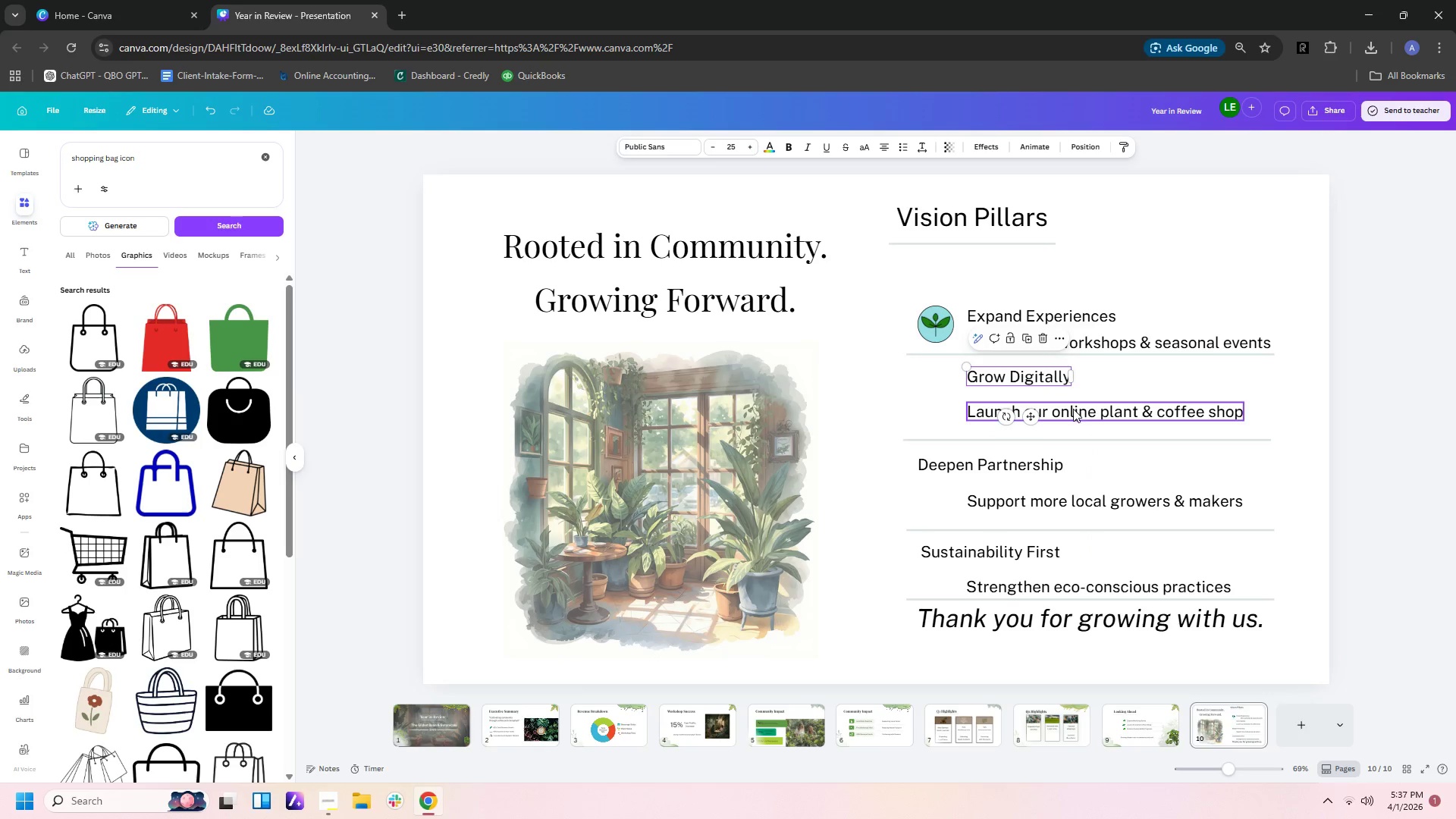 
left_click_drag(start_coordinate=[1073, 410], to_coordinate=[1106, 406])
 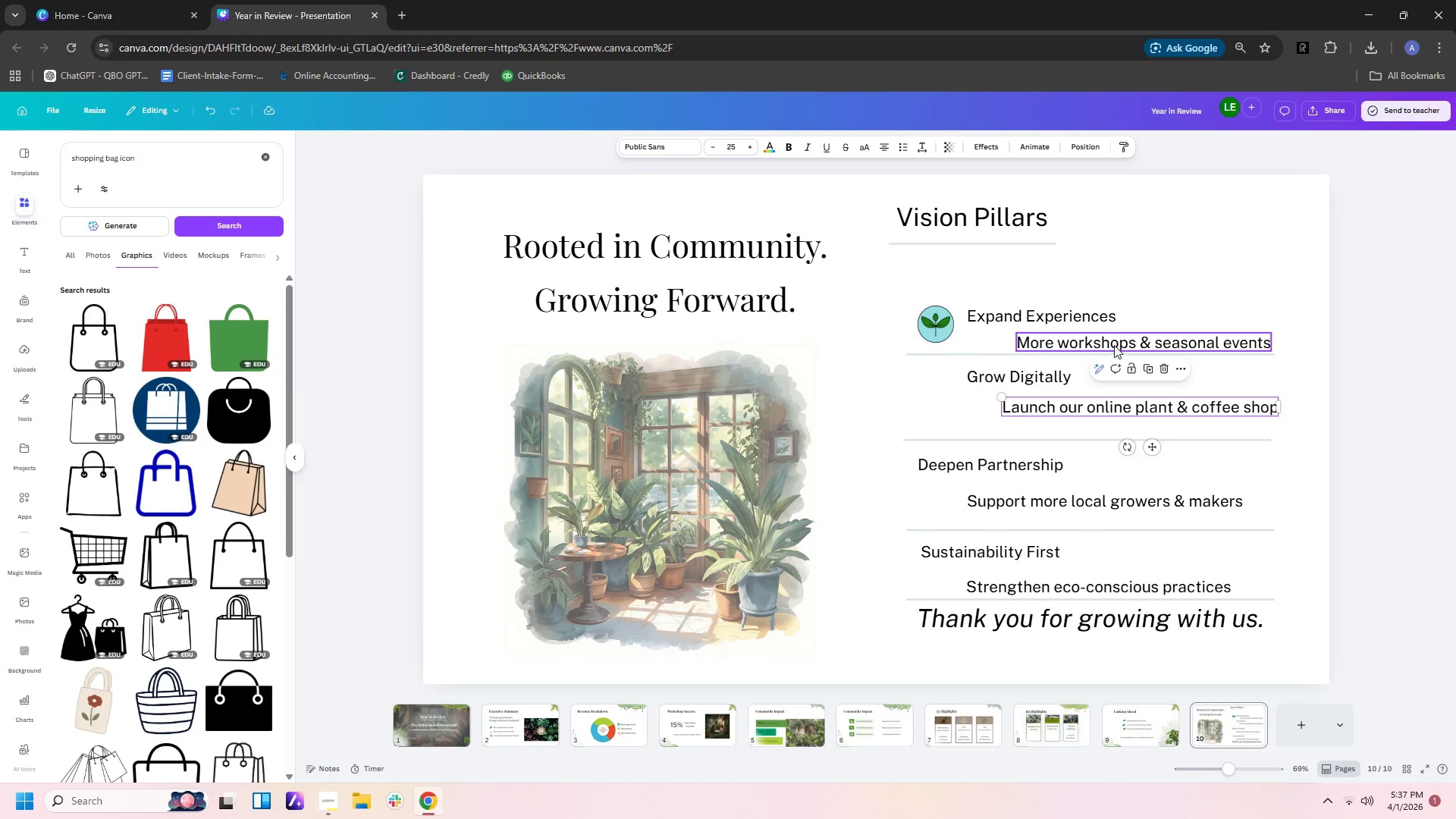 
left_click_drag(start_coordinate=[1114, 344], to_coordinate=[1099, 343])
 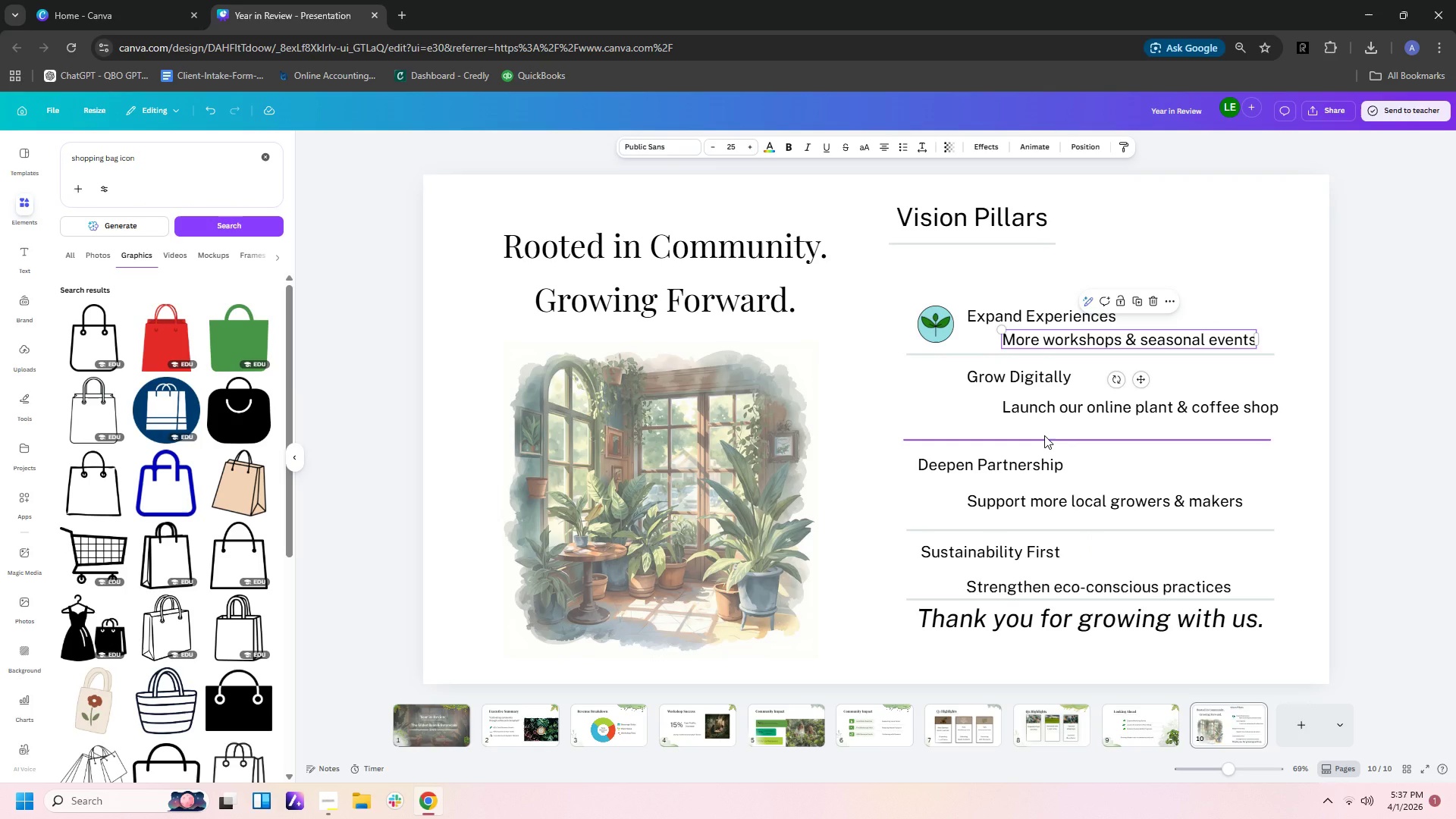 
left_click_drag(start_coordinate=[1044, 435], to_coordinate=[1046, 422])
 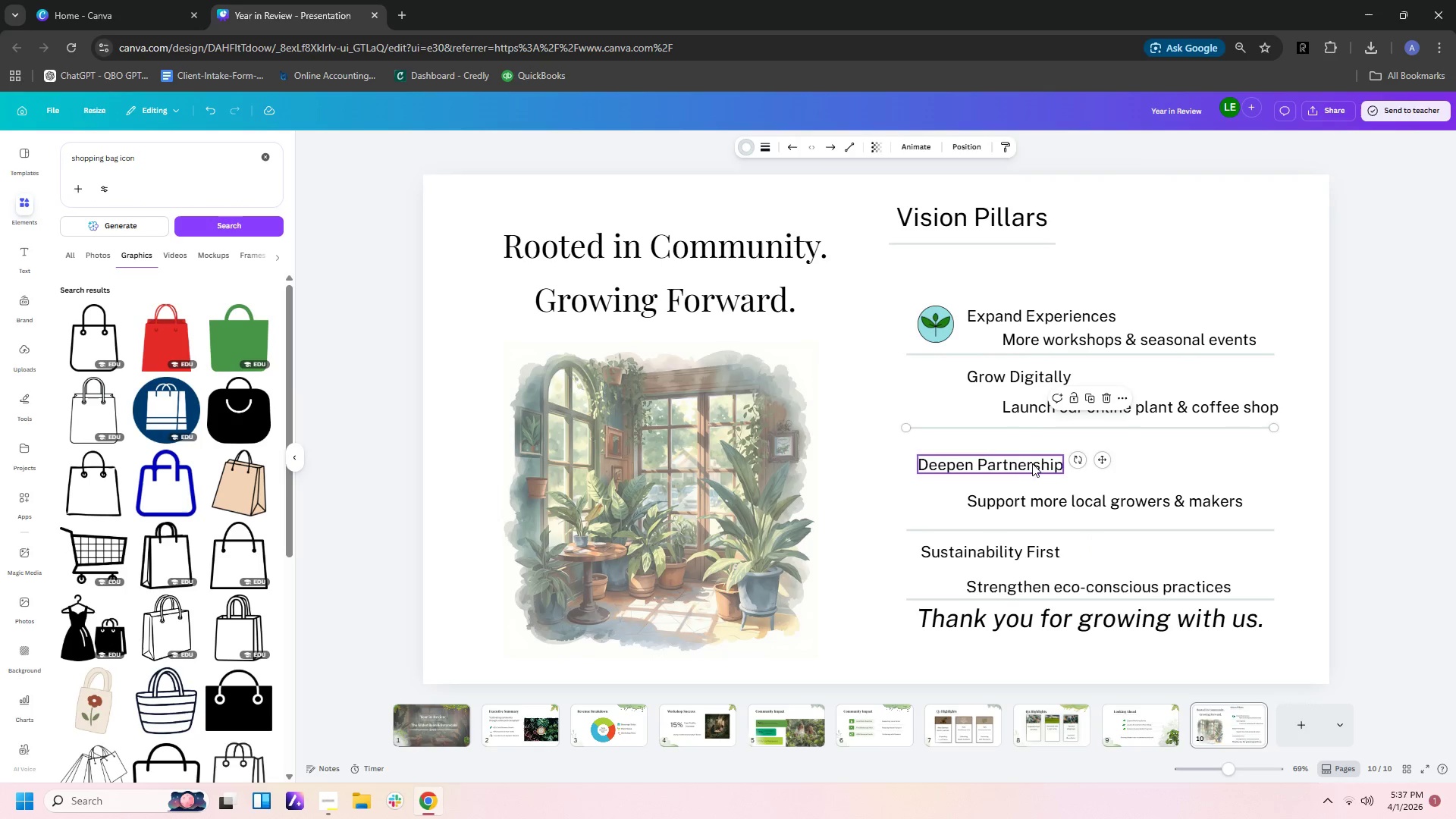 
left_click_drag(start_coordinate=[1032, 464], to_coordinate=[1082, 449])
 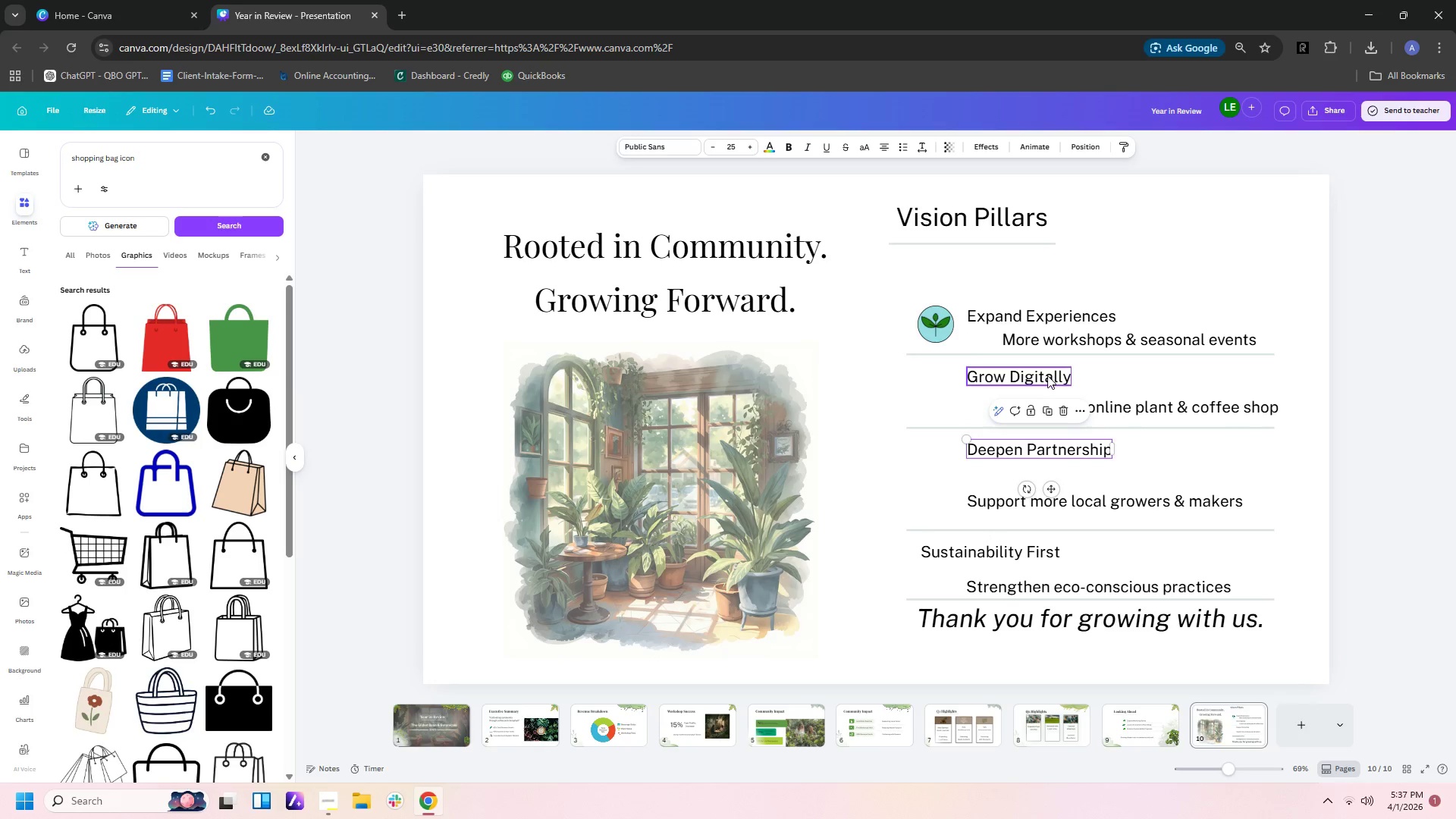 
left_click_drag(start_coordinate=[1046, 376], to_coordinate=[1046, 372])
 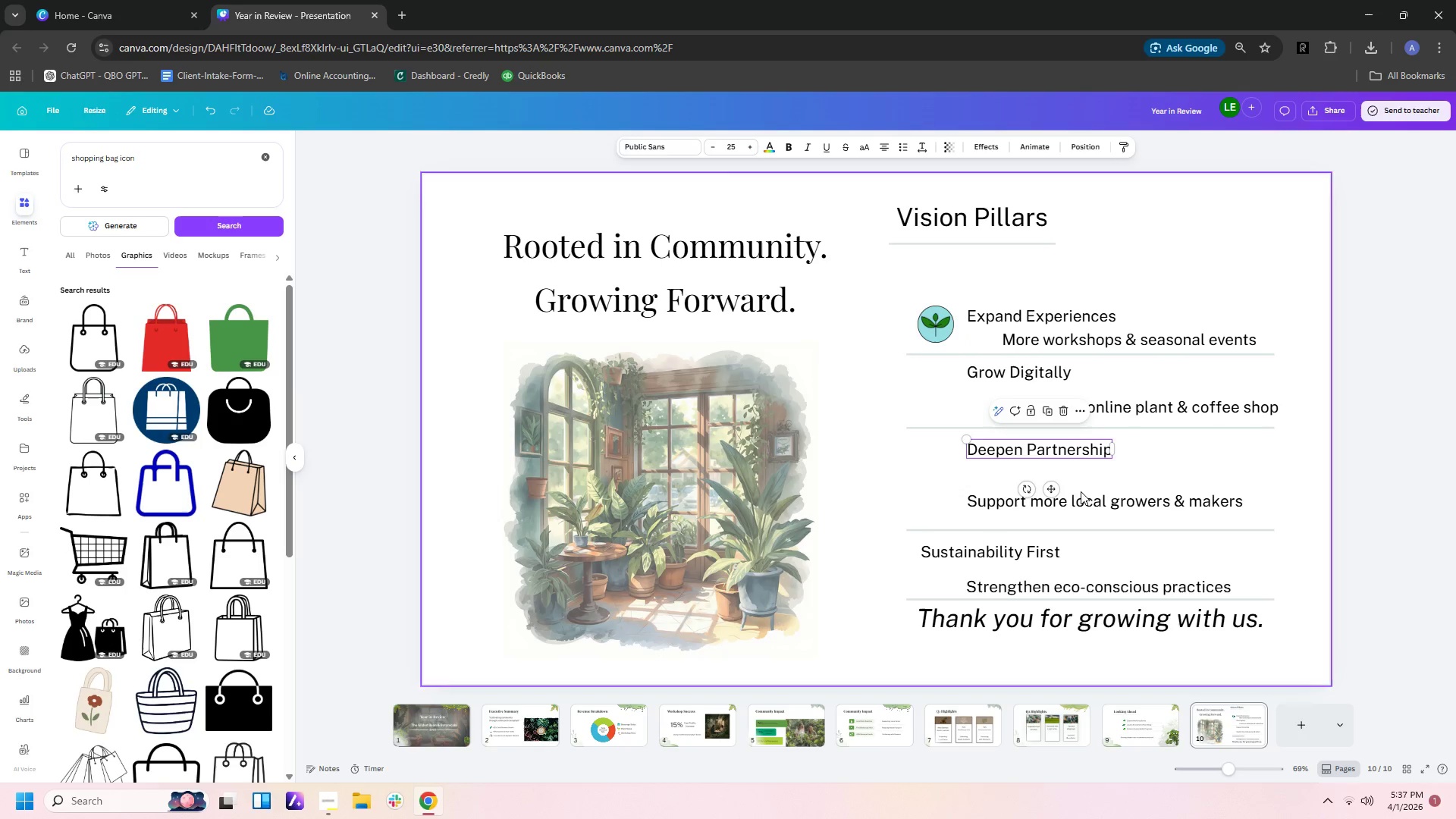 
left_click_drag(start_coordinate=[1085, 497], to_coordinate=[1122, 475])
 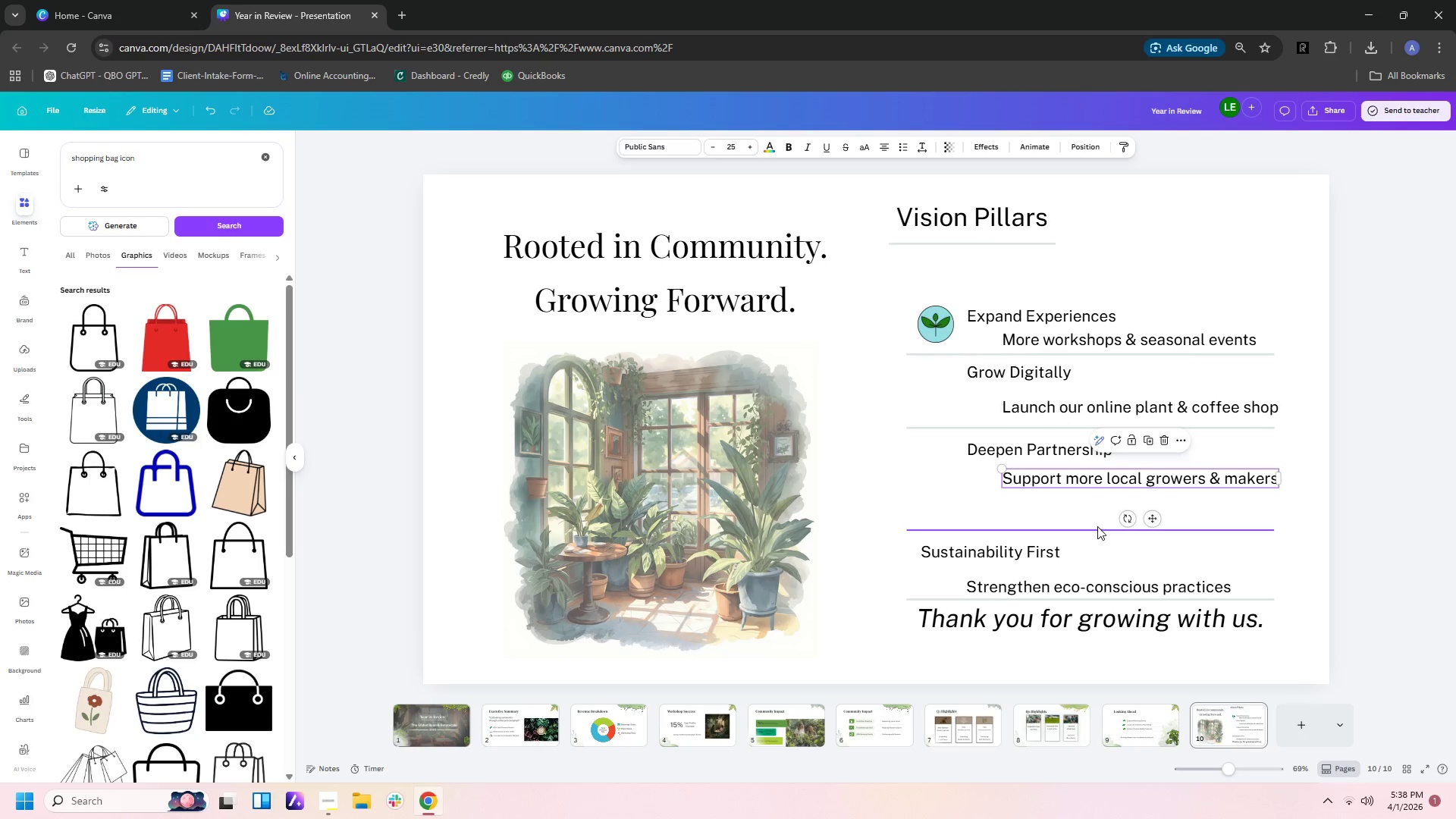 
left_click_drag(start_coordinate=[1097, 532], to_coordinate=[1097, 507])
 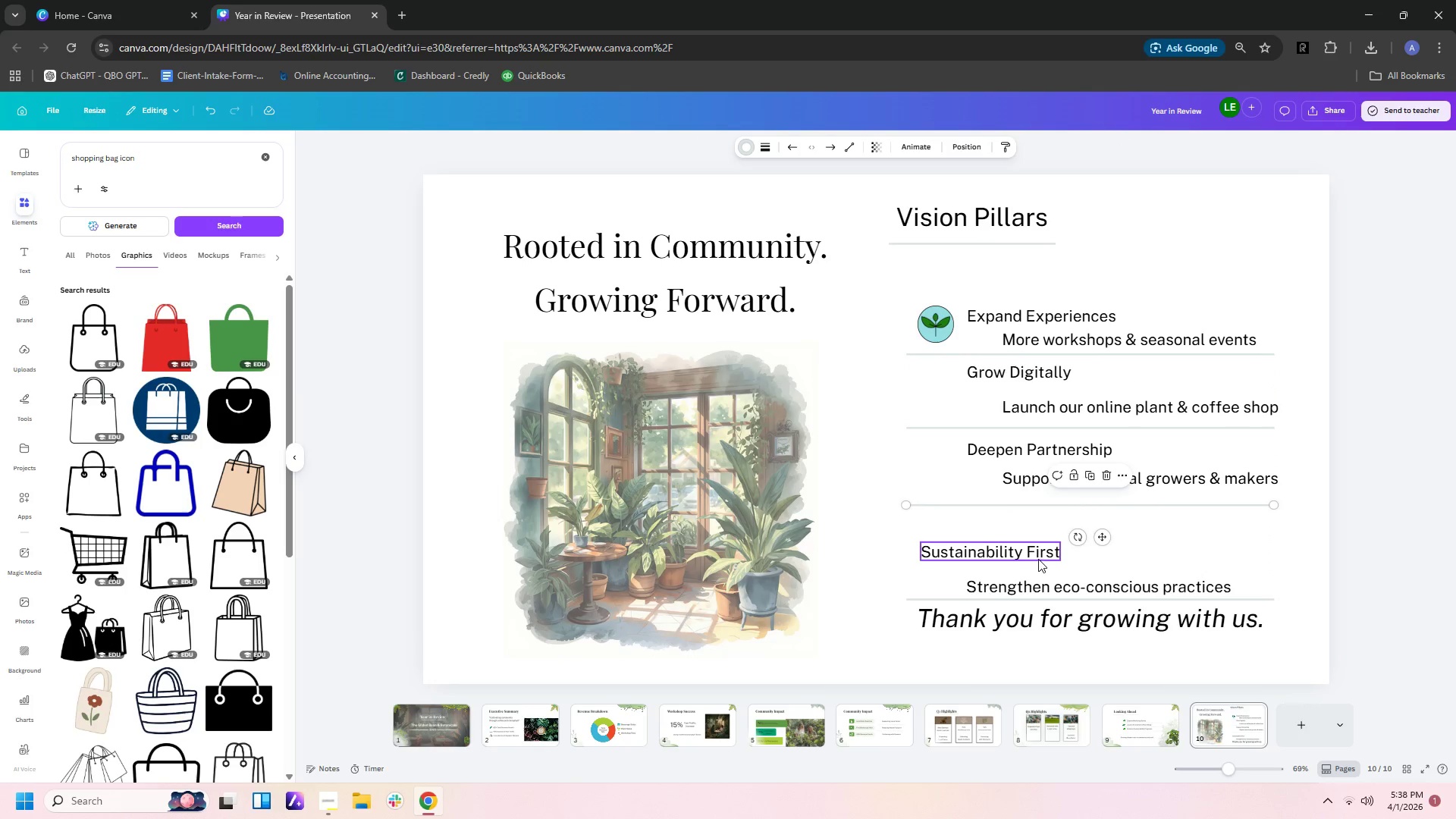 
left_click_drag(start_coordinate=[1037, 554], to_coordinate=[1082, 530])
 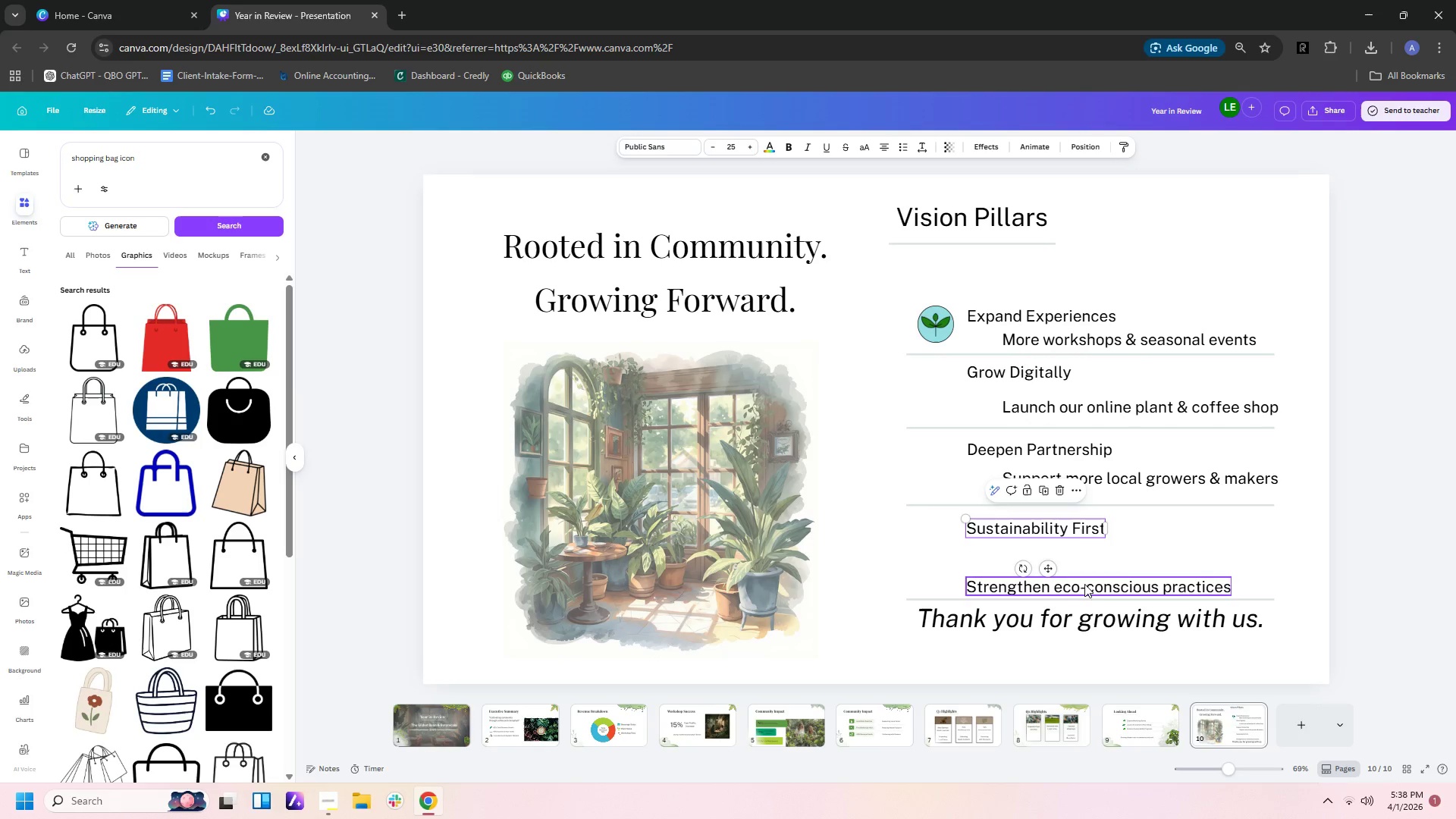 
left_click_drag(start_coordinate=[1084, 588], to_coordinate=[1122, 554])
 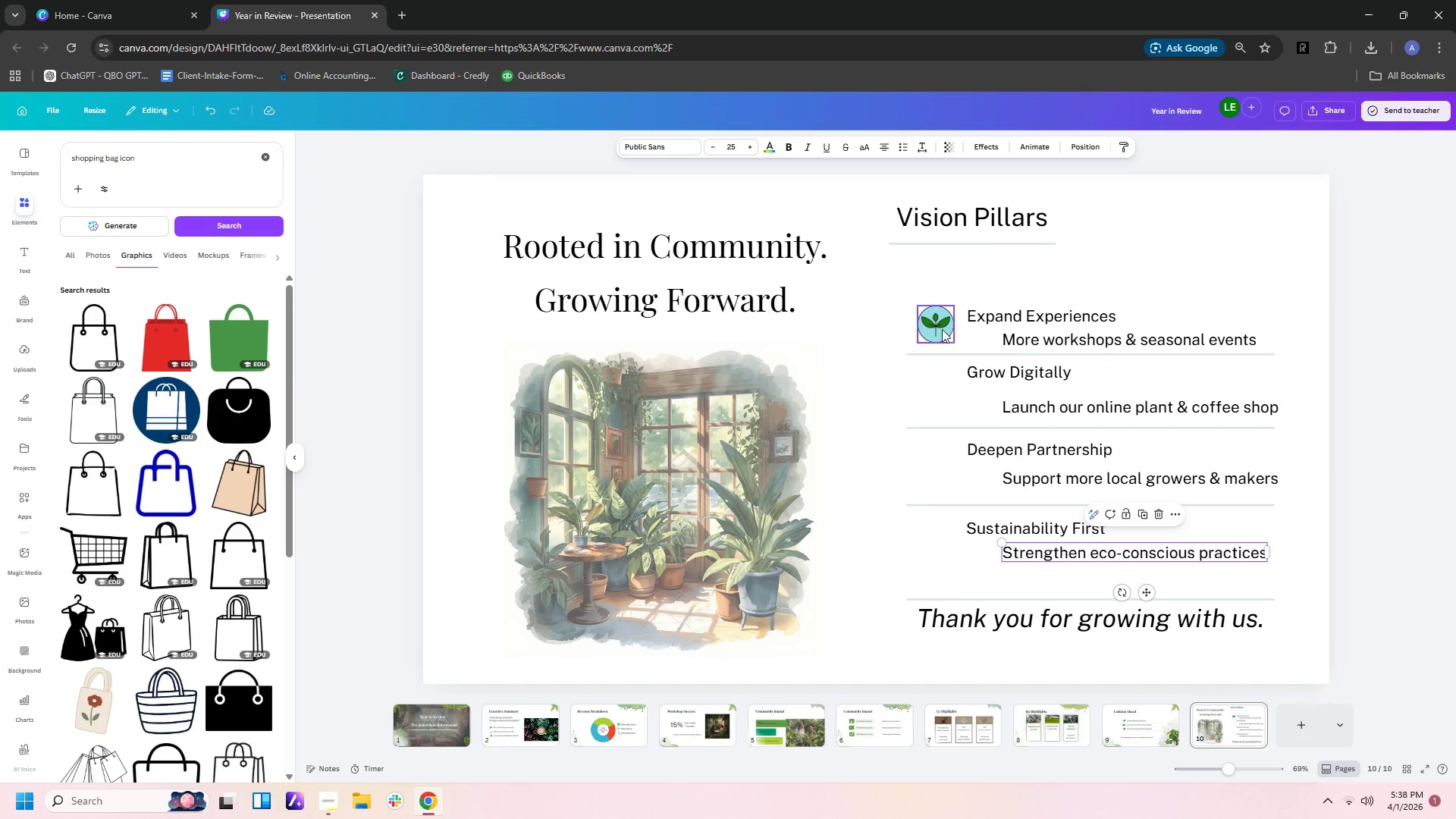 
double_click([946, 328])
 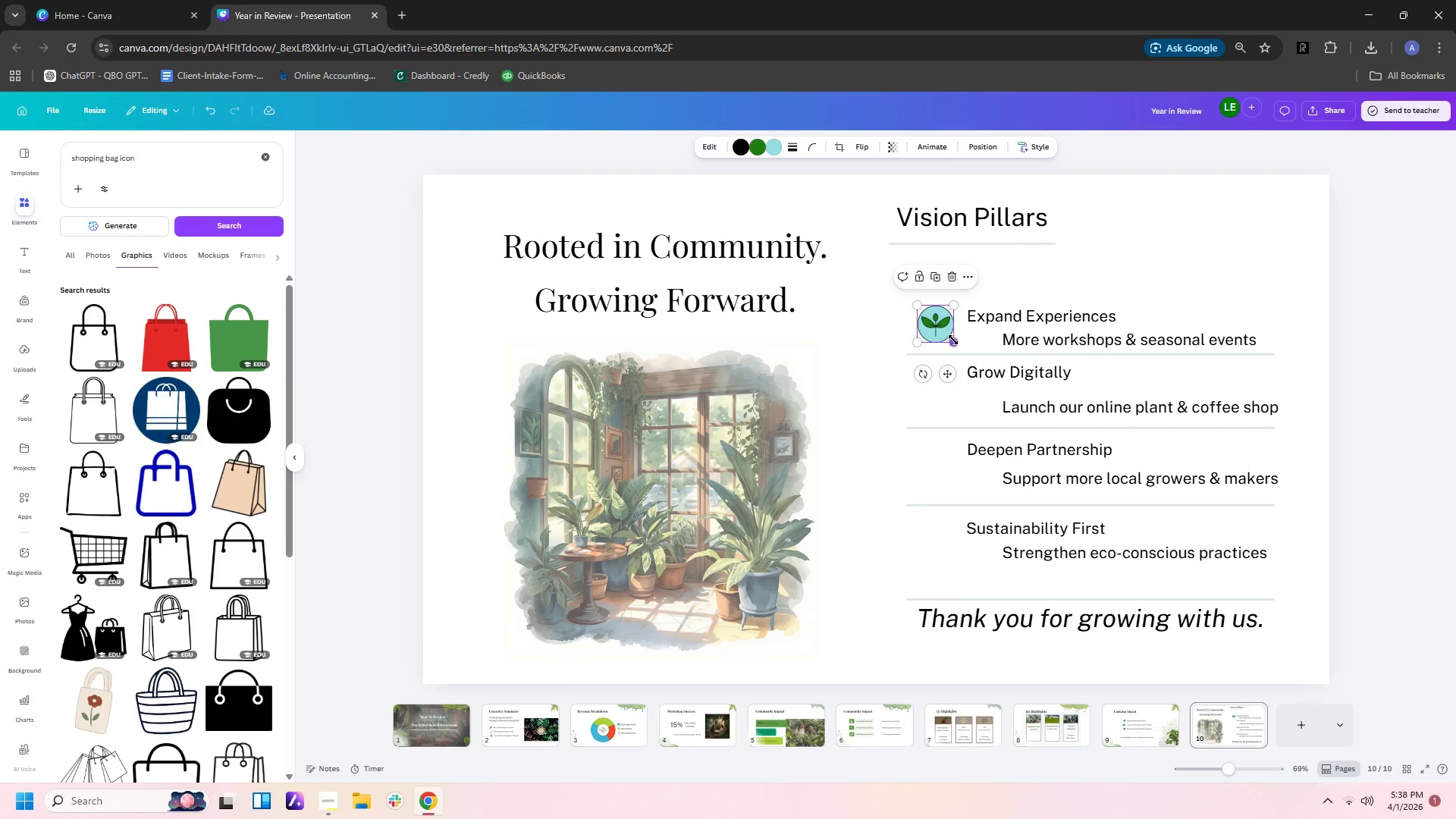 
left_click_drag(start_coordinate=[953, 340], to_coordinate=[950, 335])
 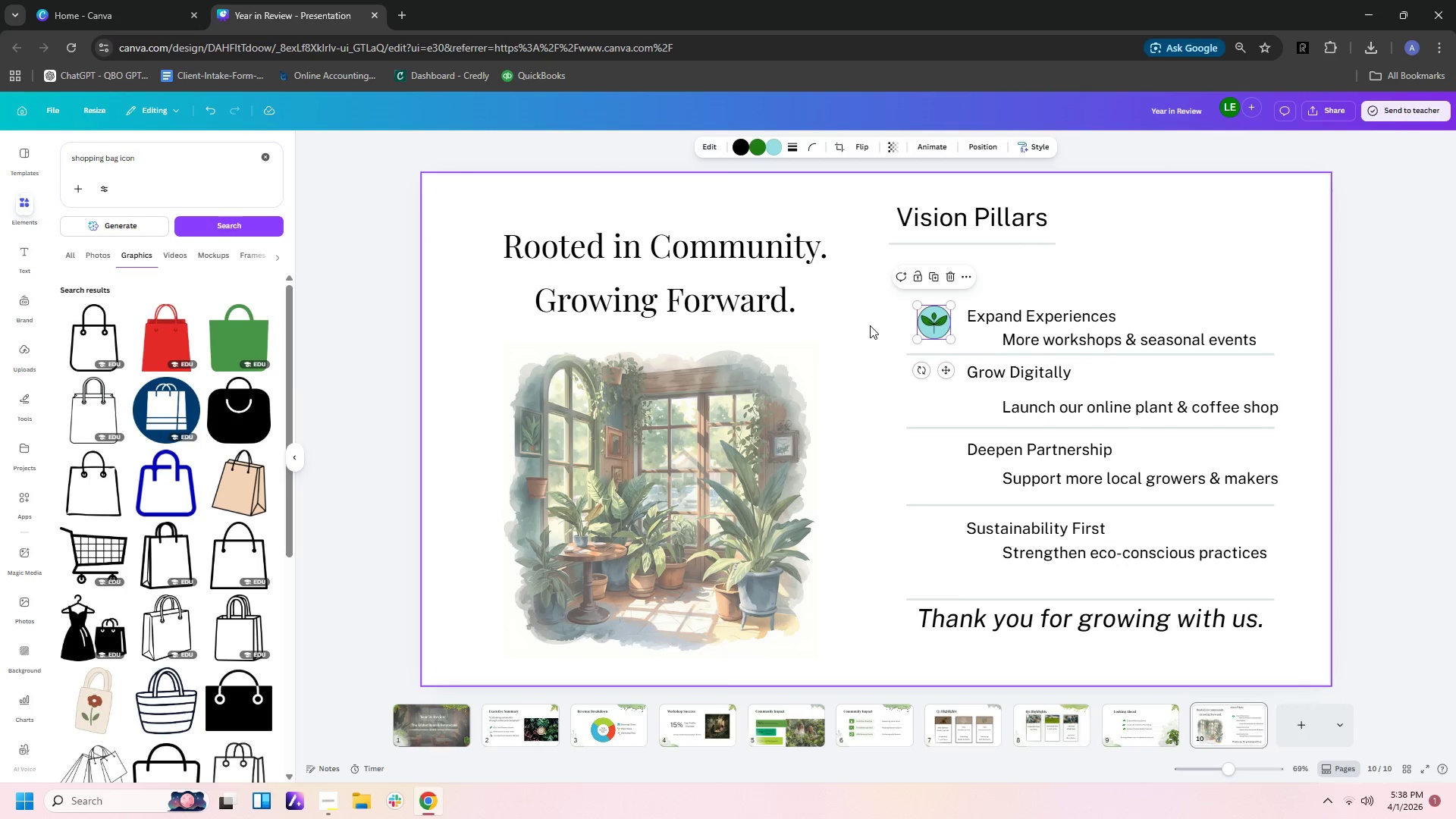 
left_click([868, 325])
 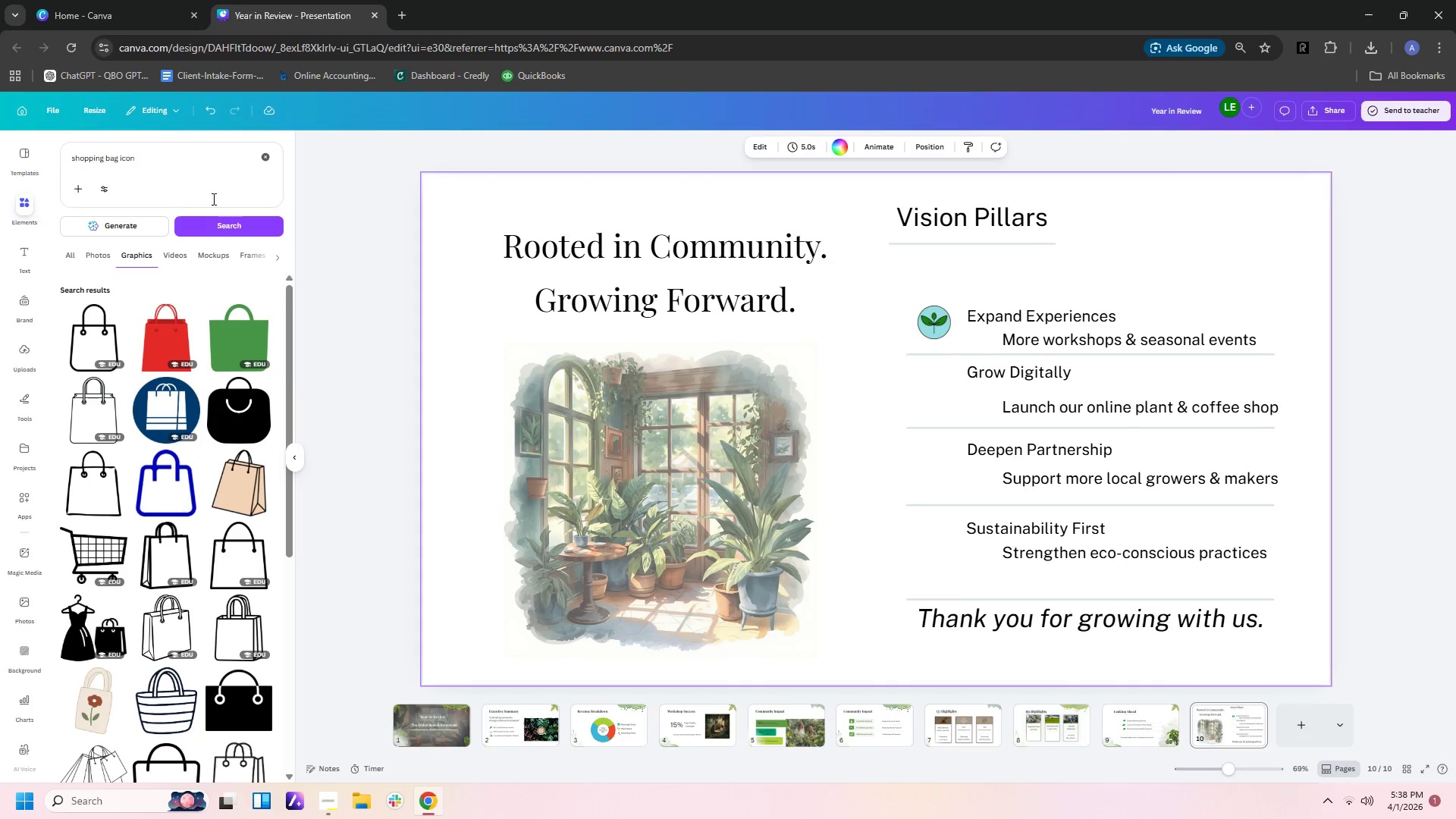 
scroll: coordinate [171, 429], scroll_direction: down, amount: 4.0
 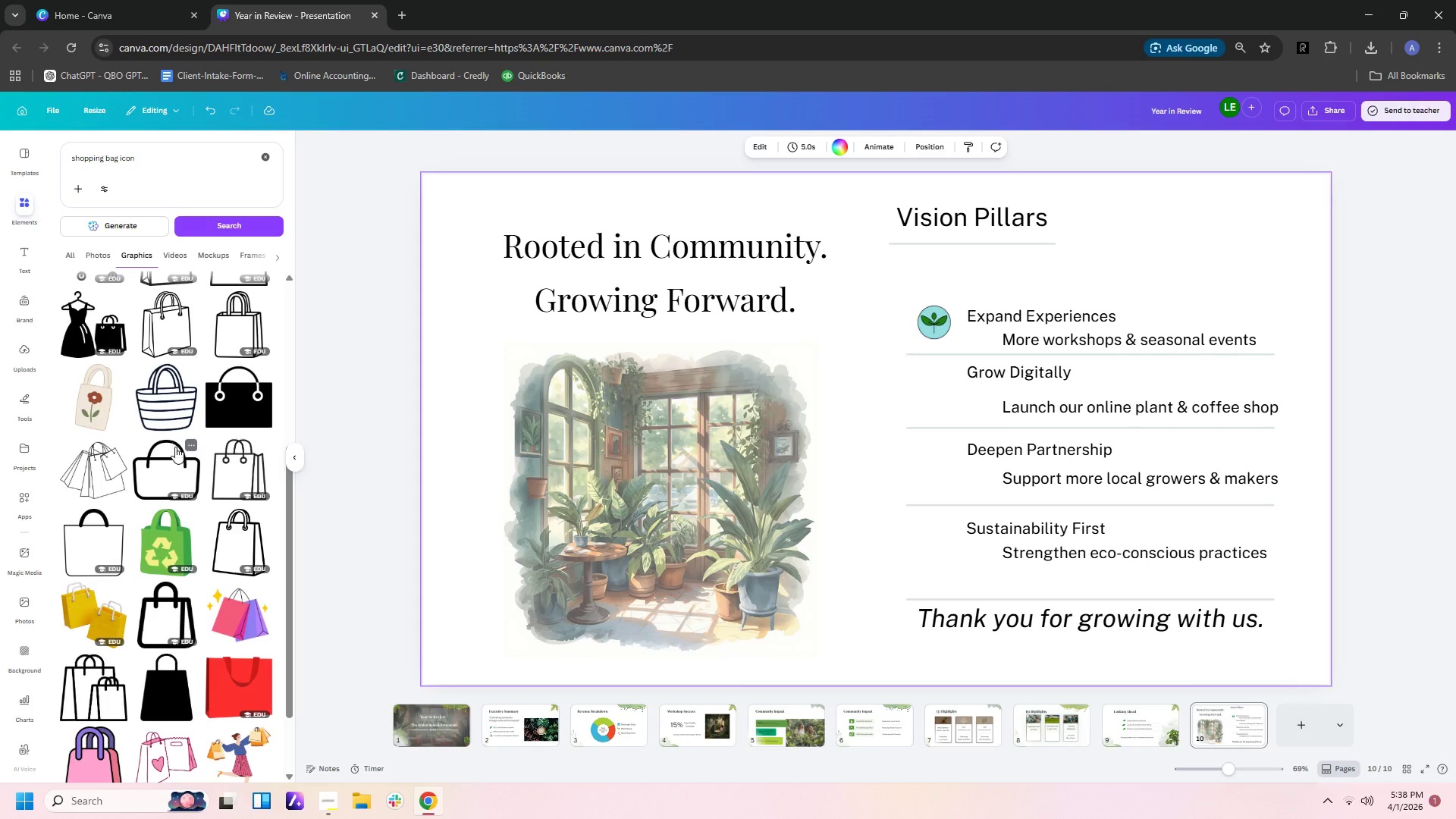 
left_click([236, 622])
 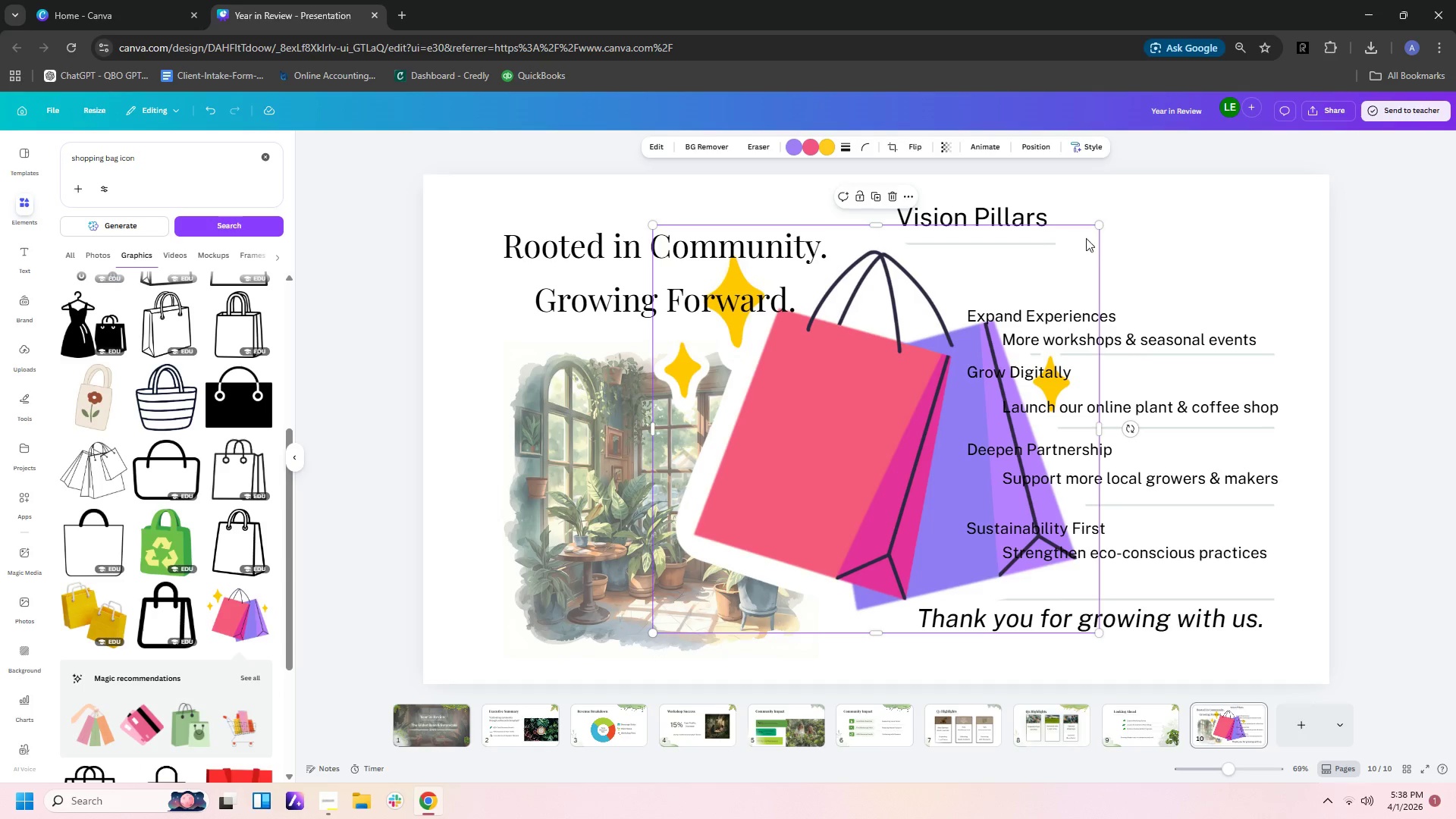 
left_click_drag(start_coordinate=[1098, 225], to_coordinate=[670, 560])
 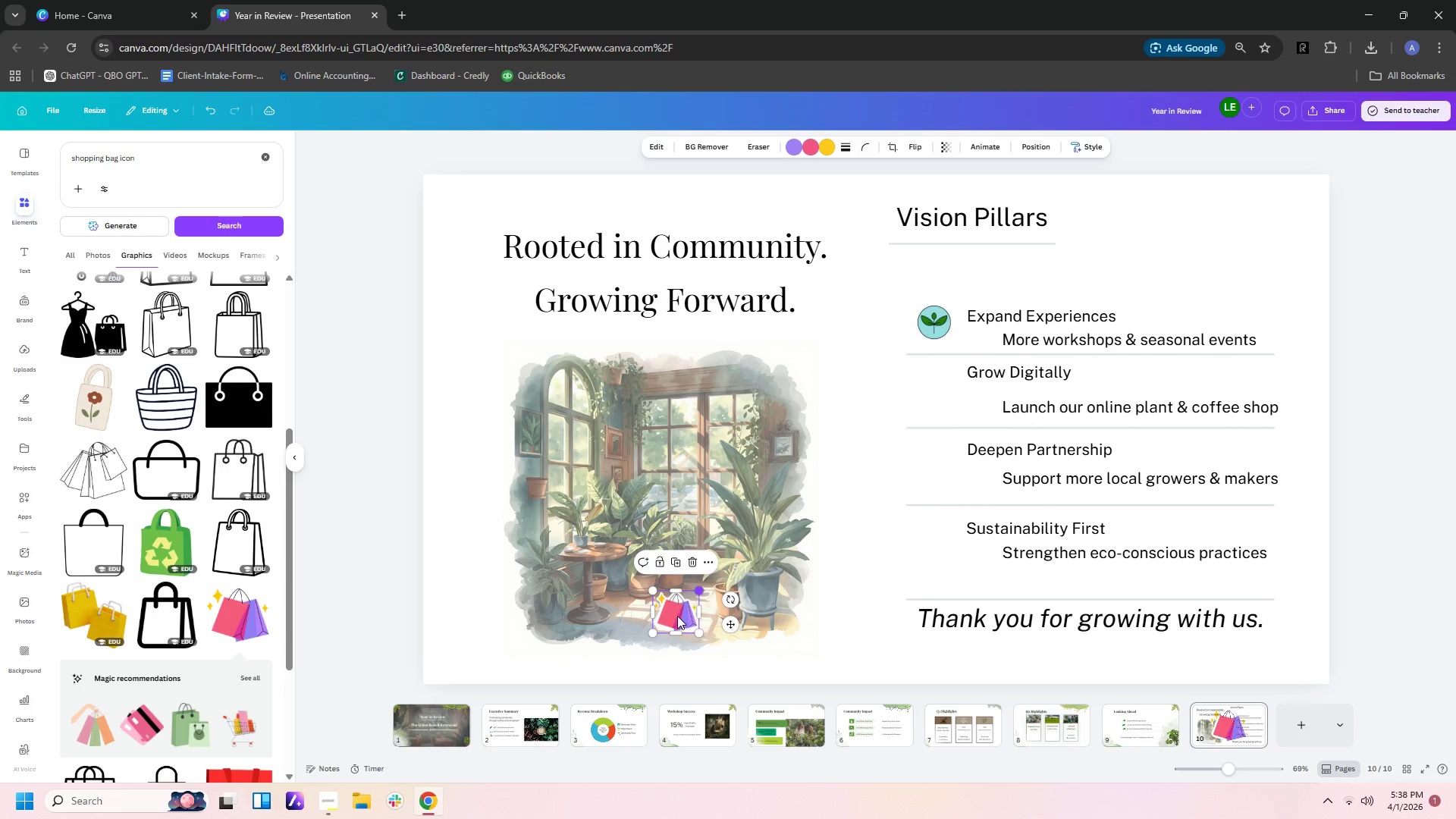 
left_click_drag(start_coordinate=[677, 616], to_coordinate=[938, 395])
 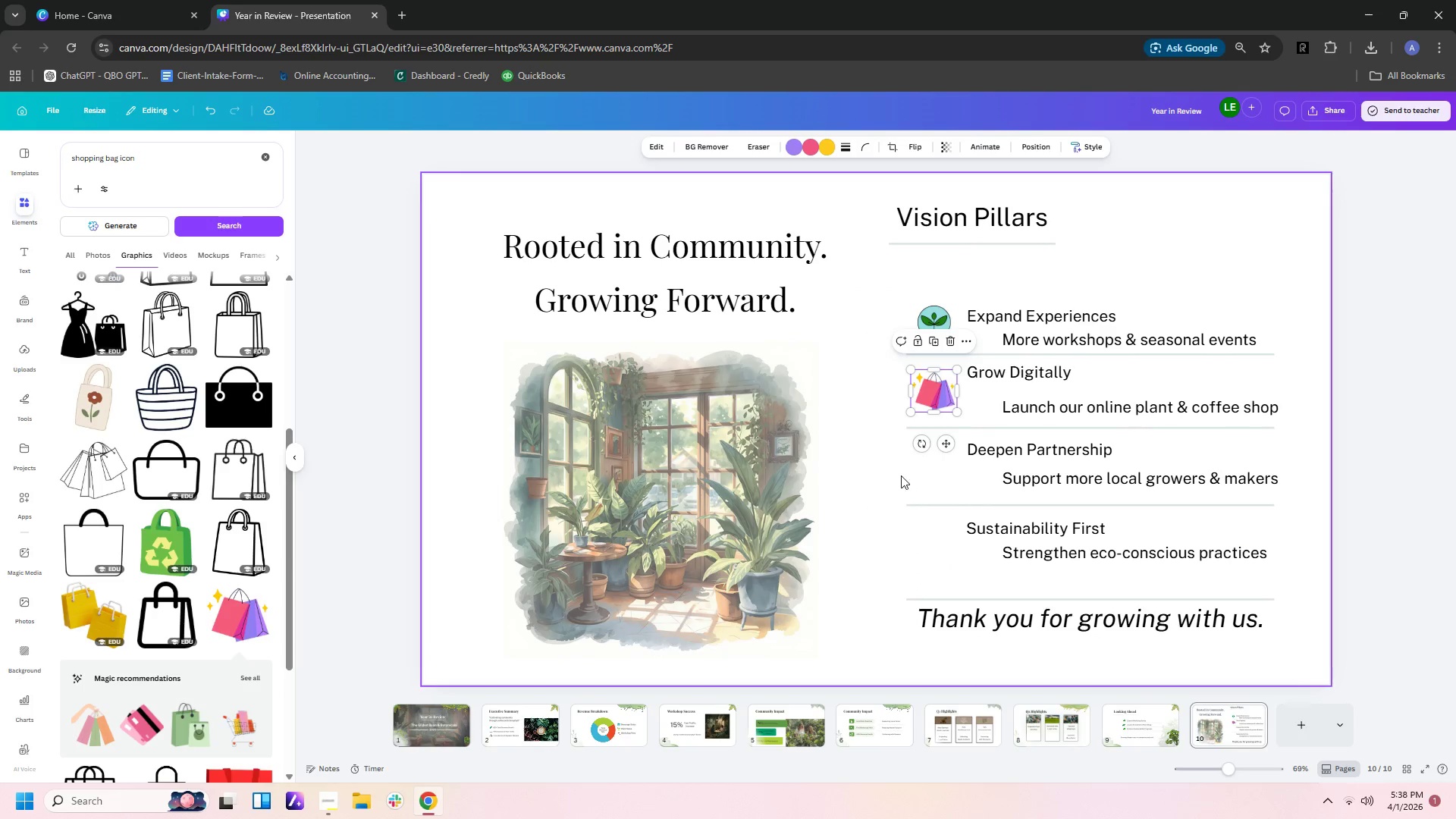 
left_click([901, 475])
 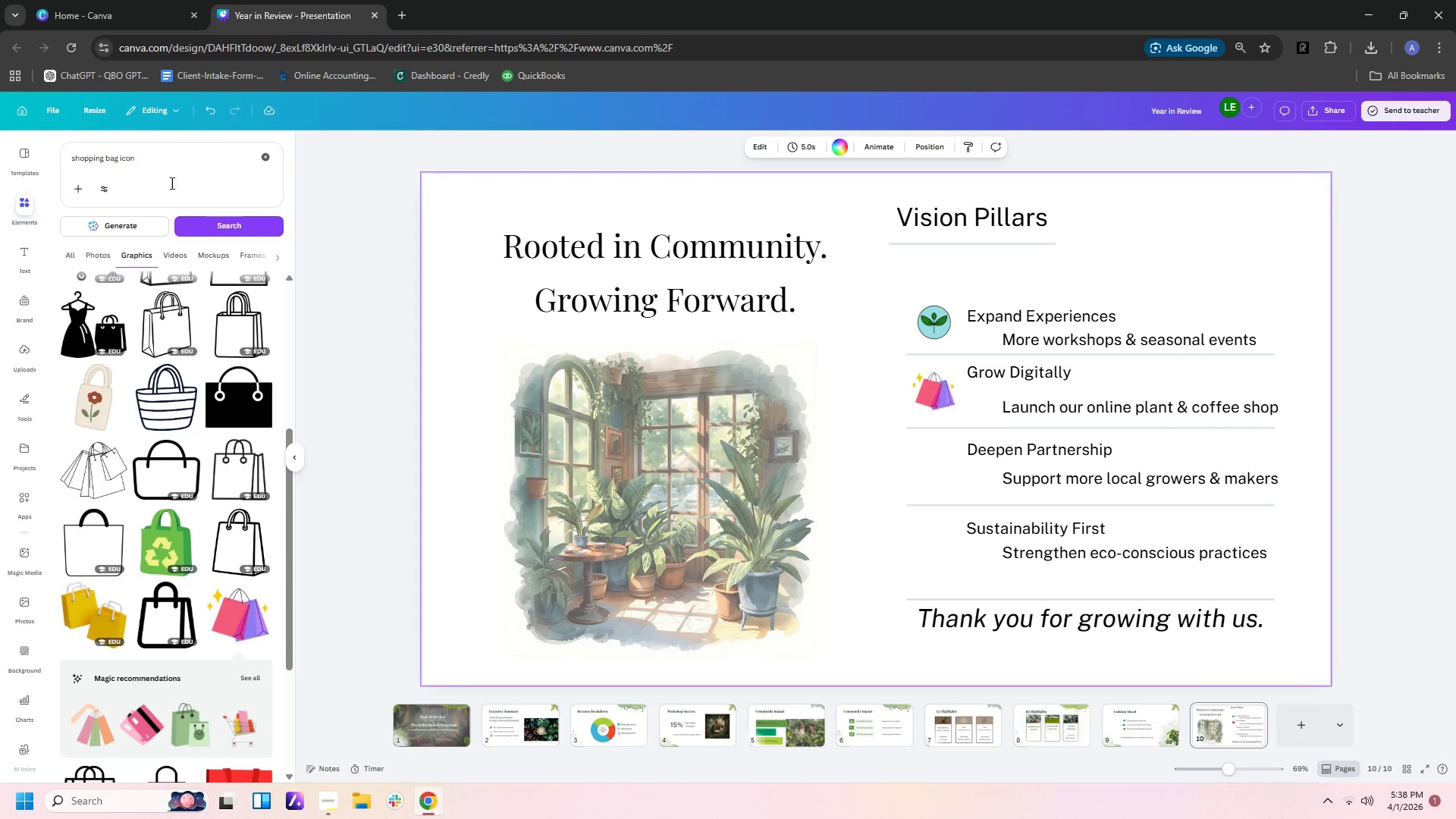 
left_click_drag(start_coordinate=[162, 161], to_coordinate=[0, 130])
 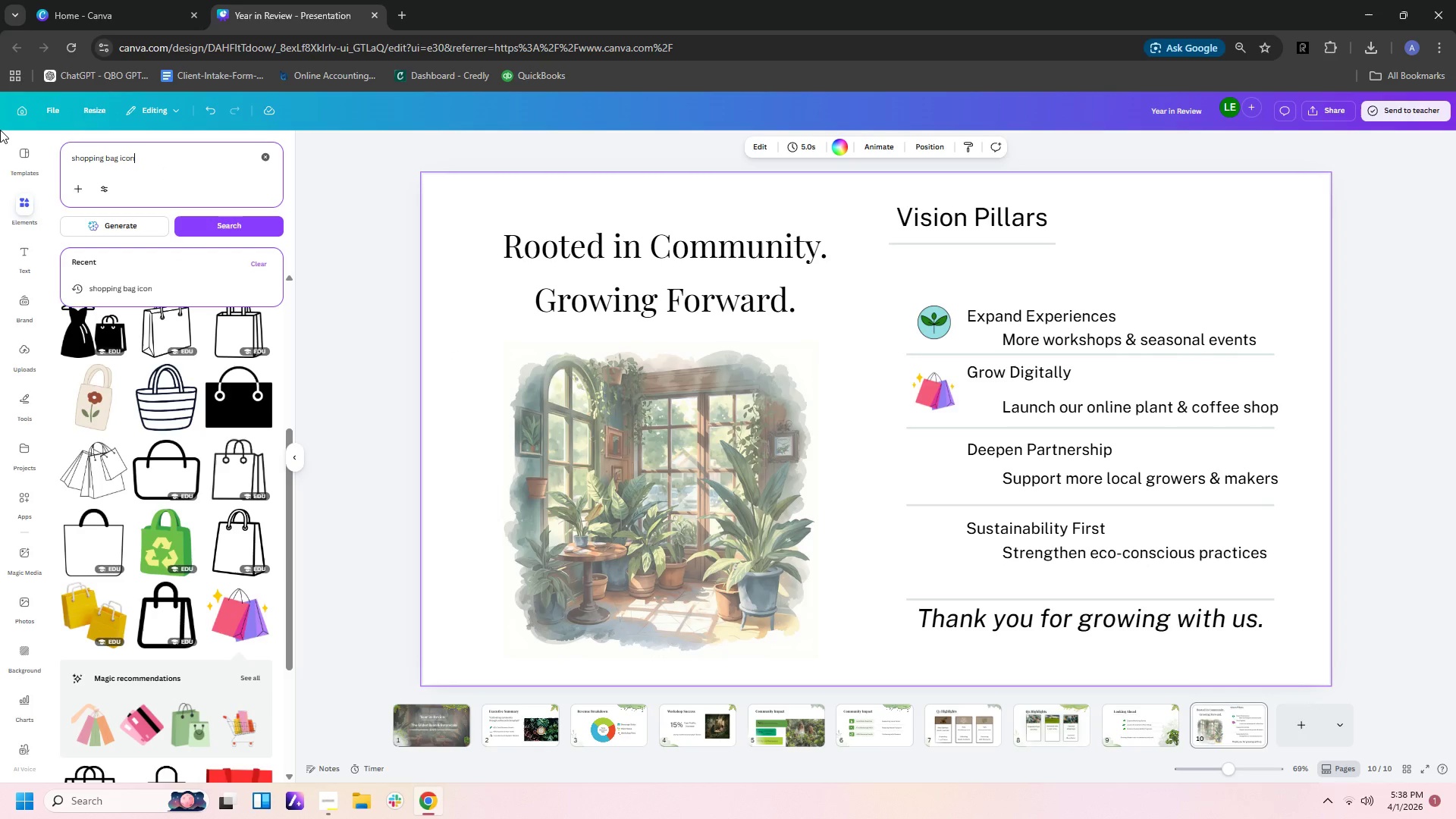 
key(Backspace)
 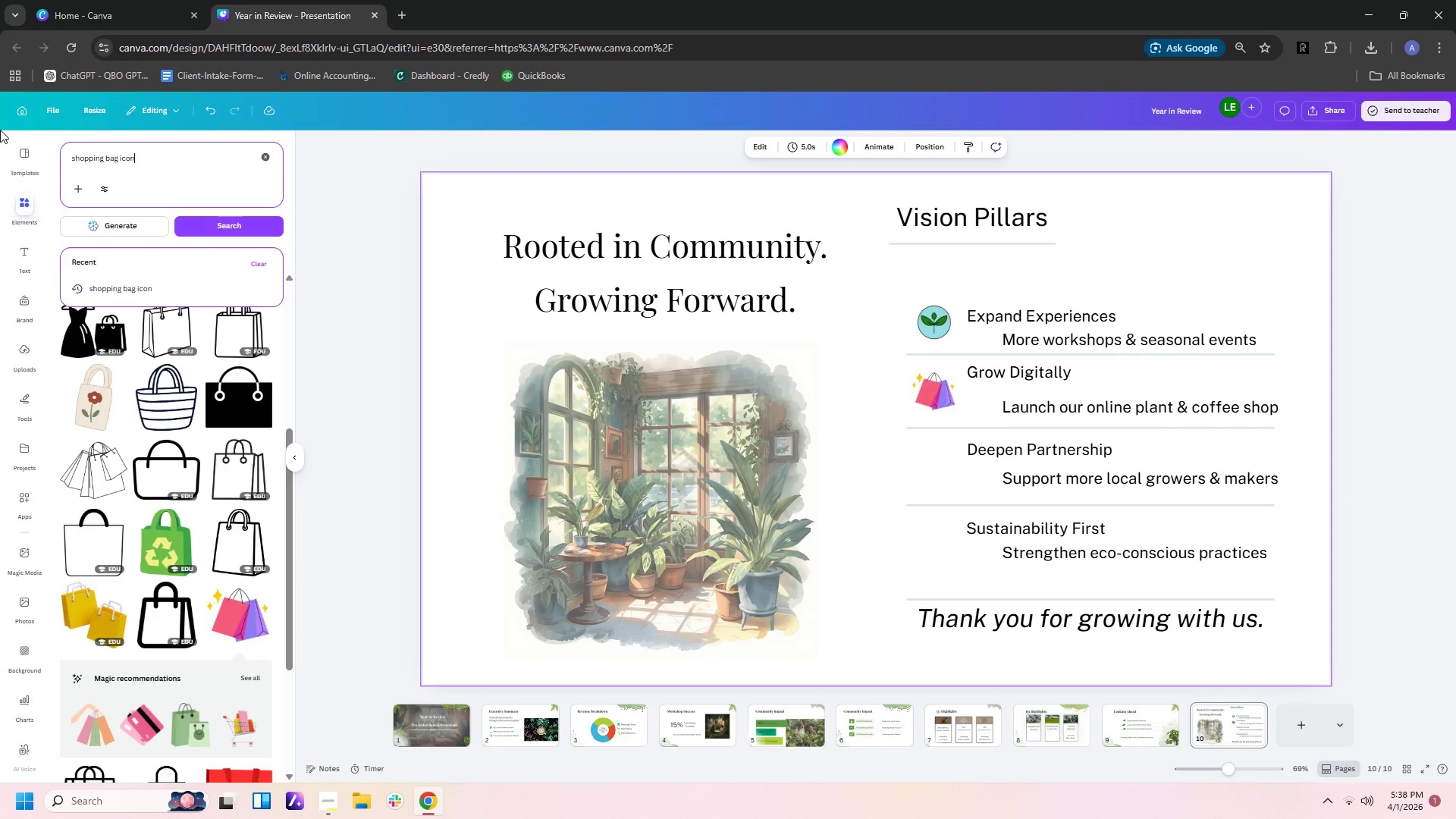 
key(Backspace)
 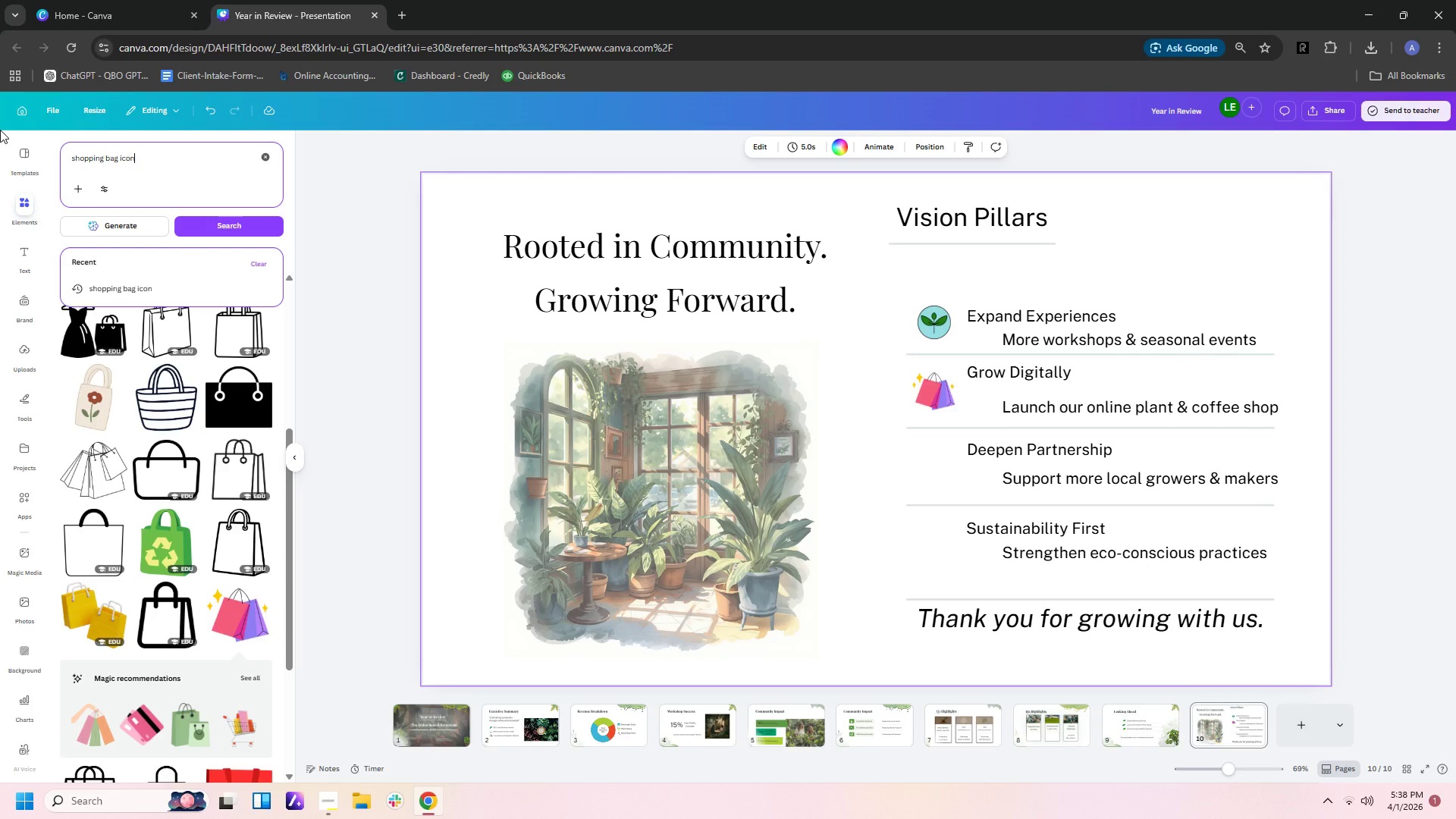 
key(Backspace)
 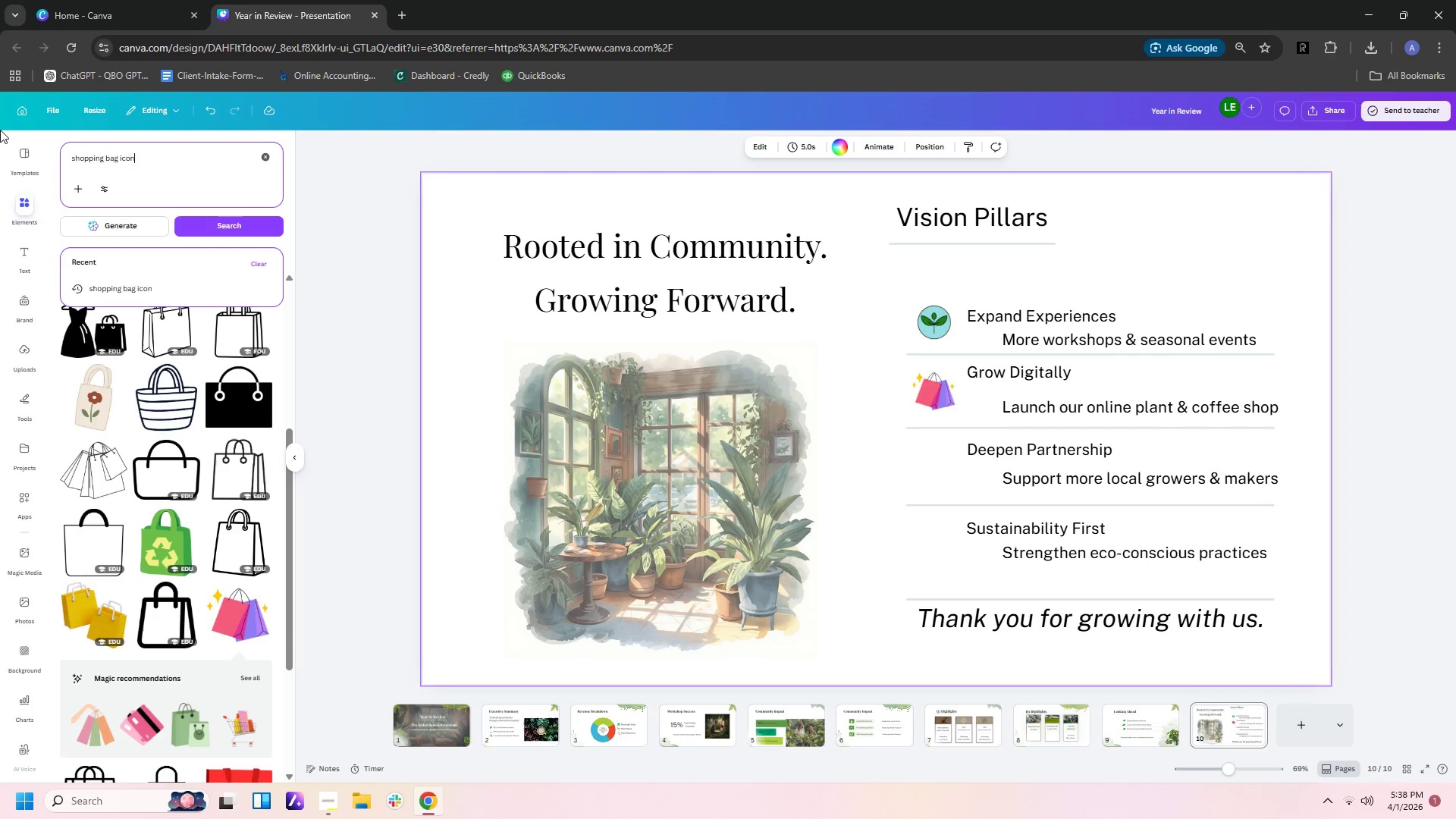 
key(Backspace)
 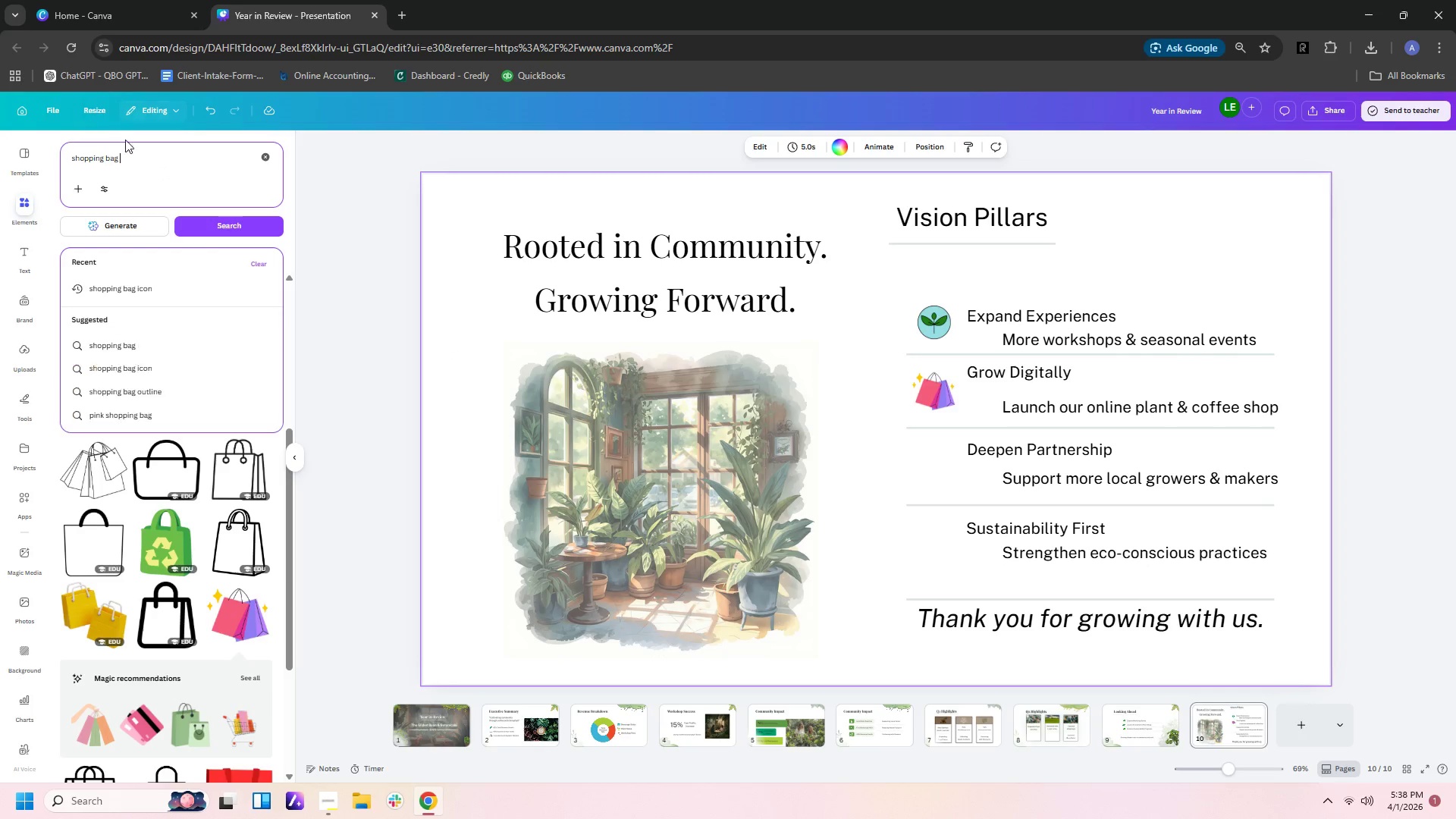 
left_click_drag(start_coordinate=[129, 155], to_coordinate=[29, 158])
 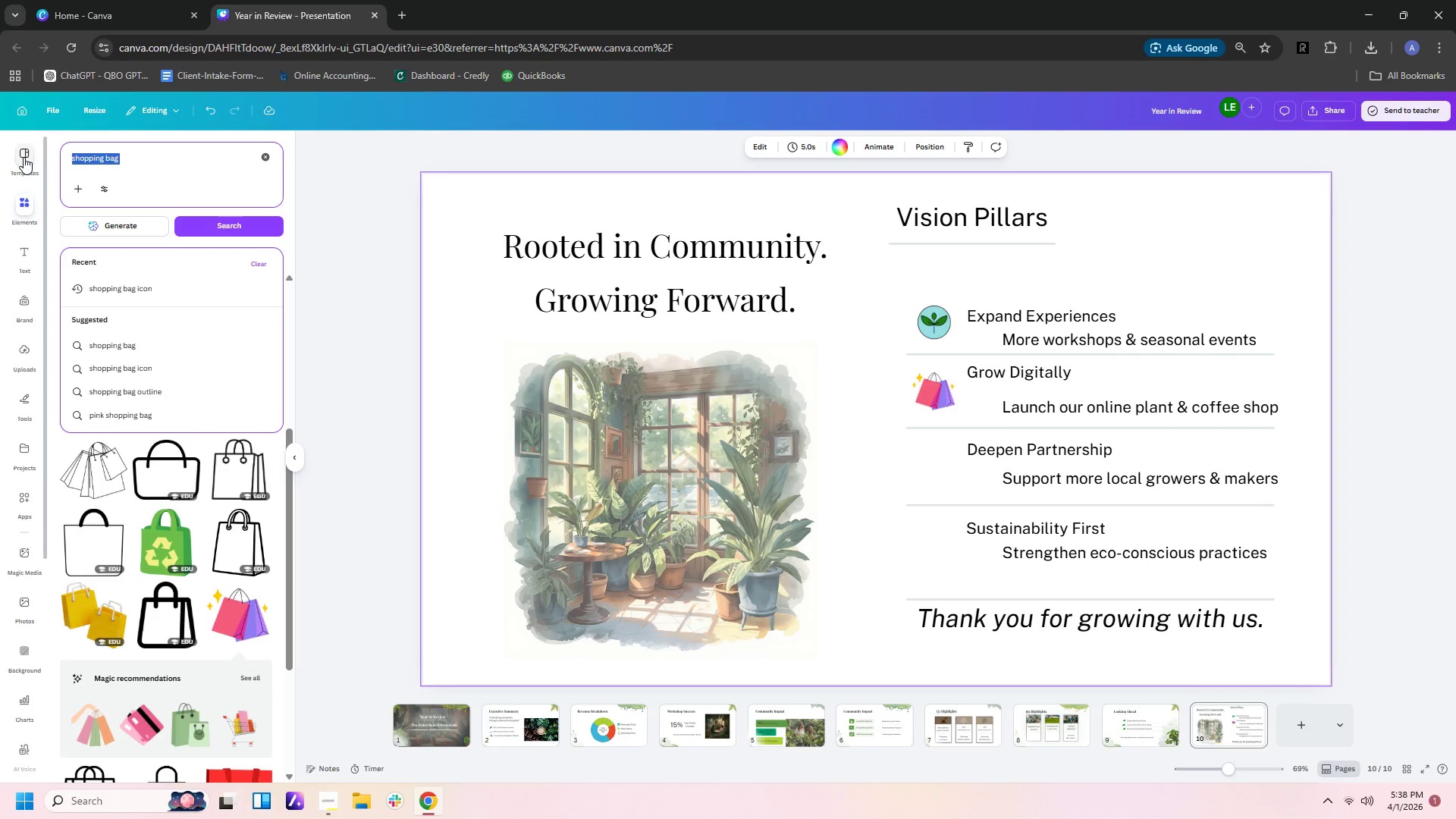 
type(shake hands icon)
 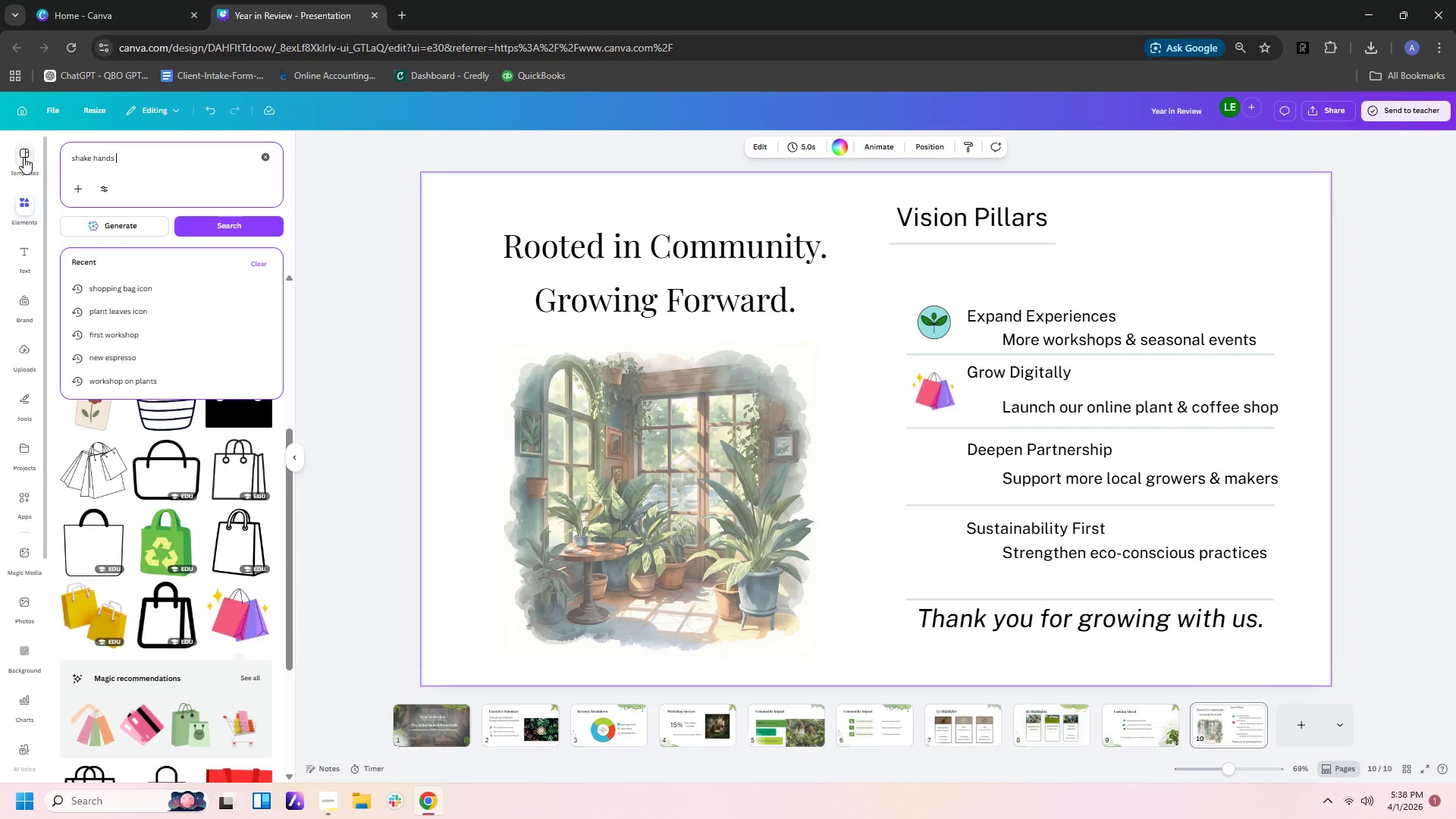 
key(Enter)
 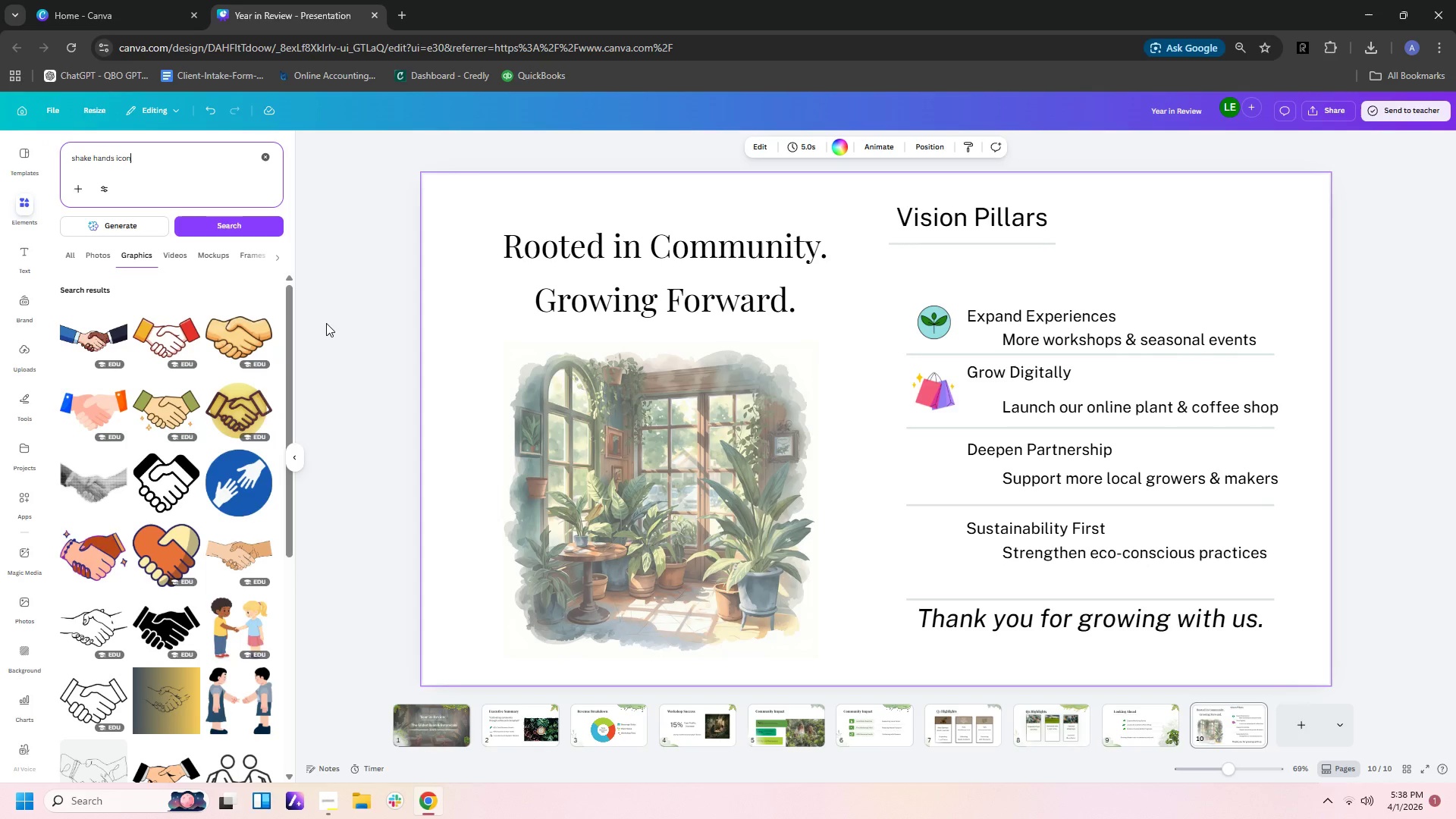 
left_click([256, 331])
 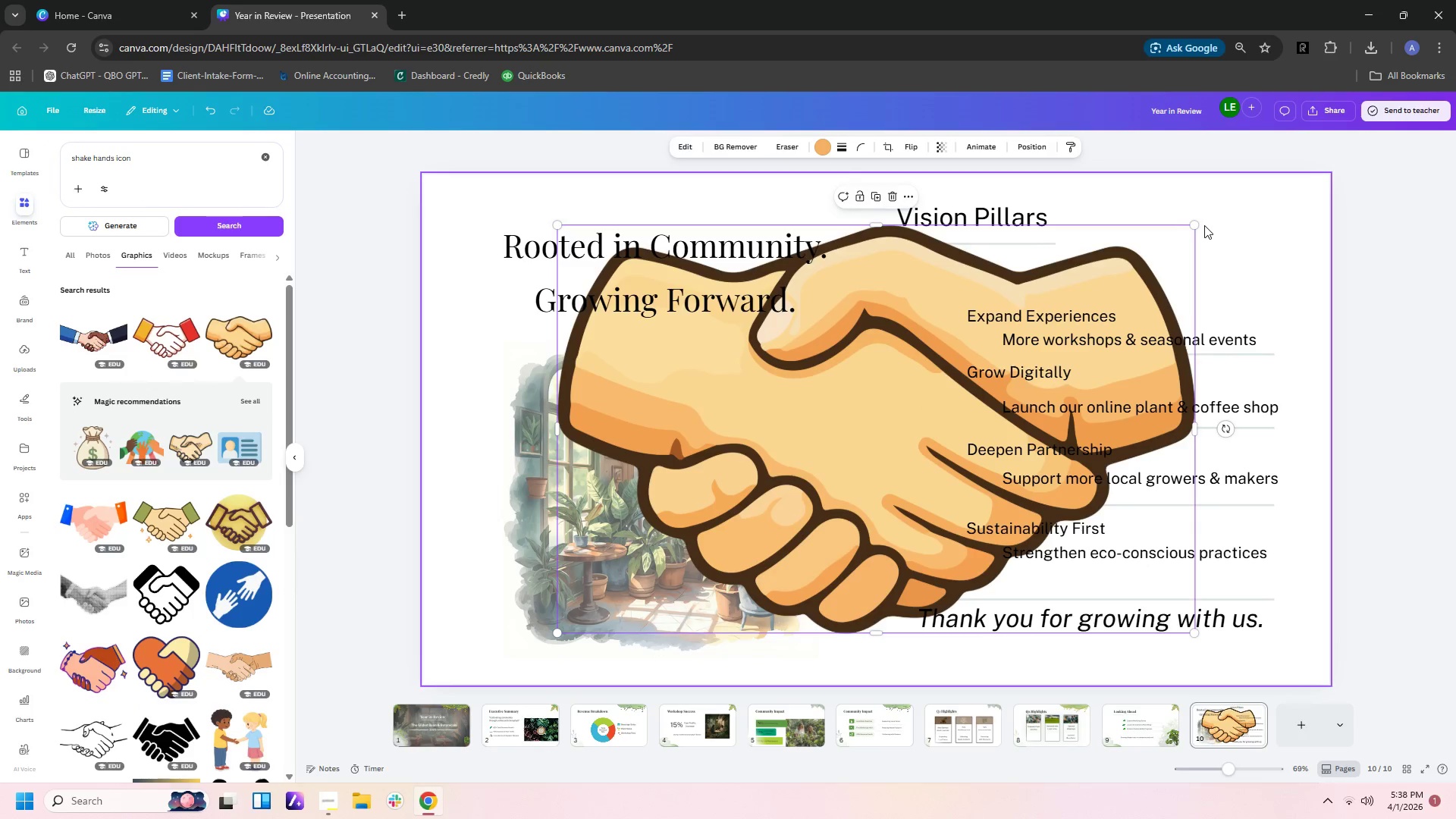 
left_click_drag(start_coordinate=[1196, 222], to_coordinate=[617, 585])
 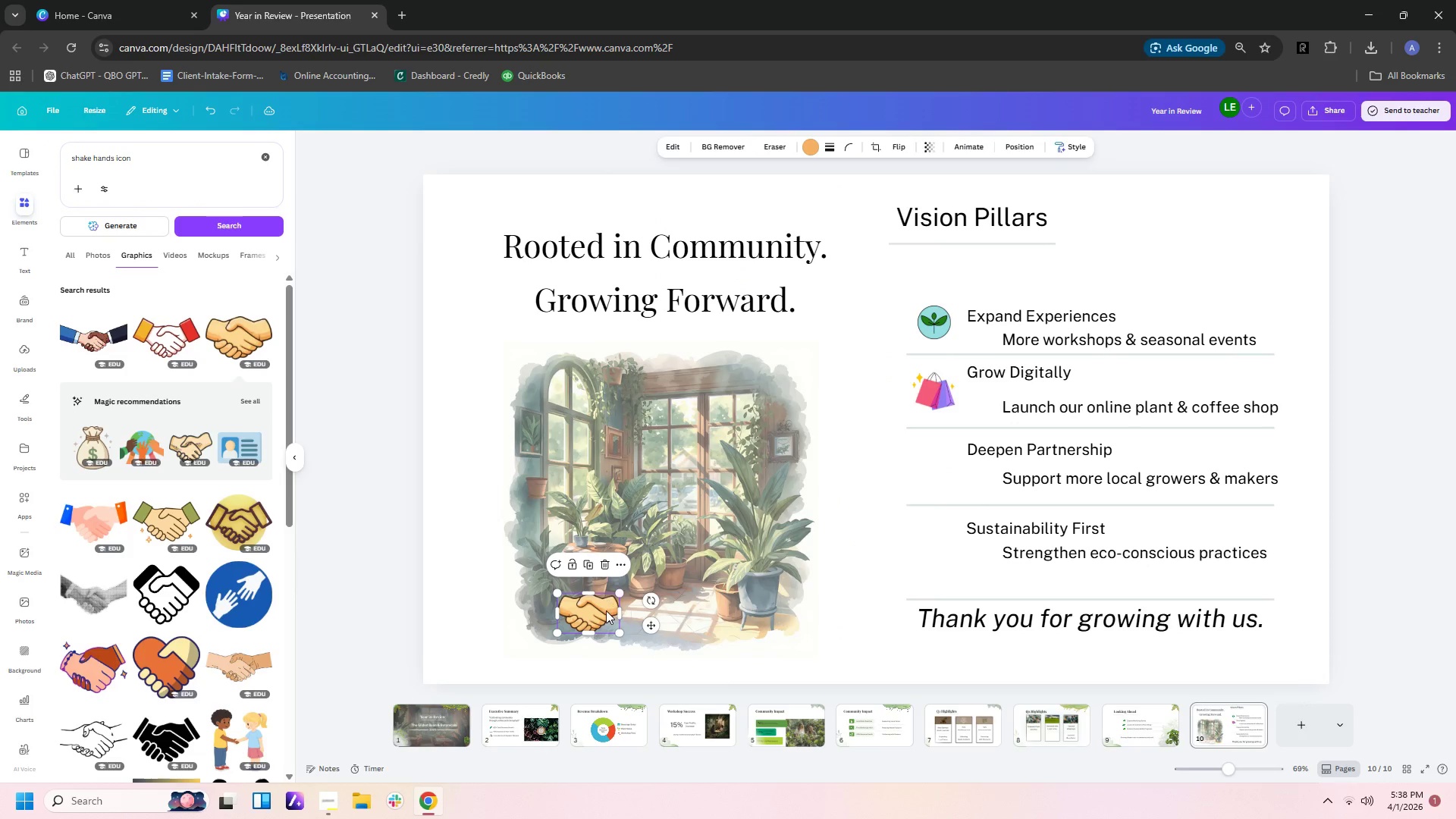 
left_click_drag(start_coordinate=[606, 611], to_coordinate=[962, 466])
 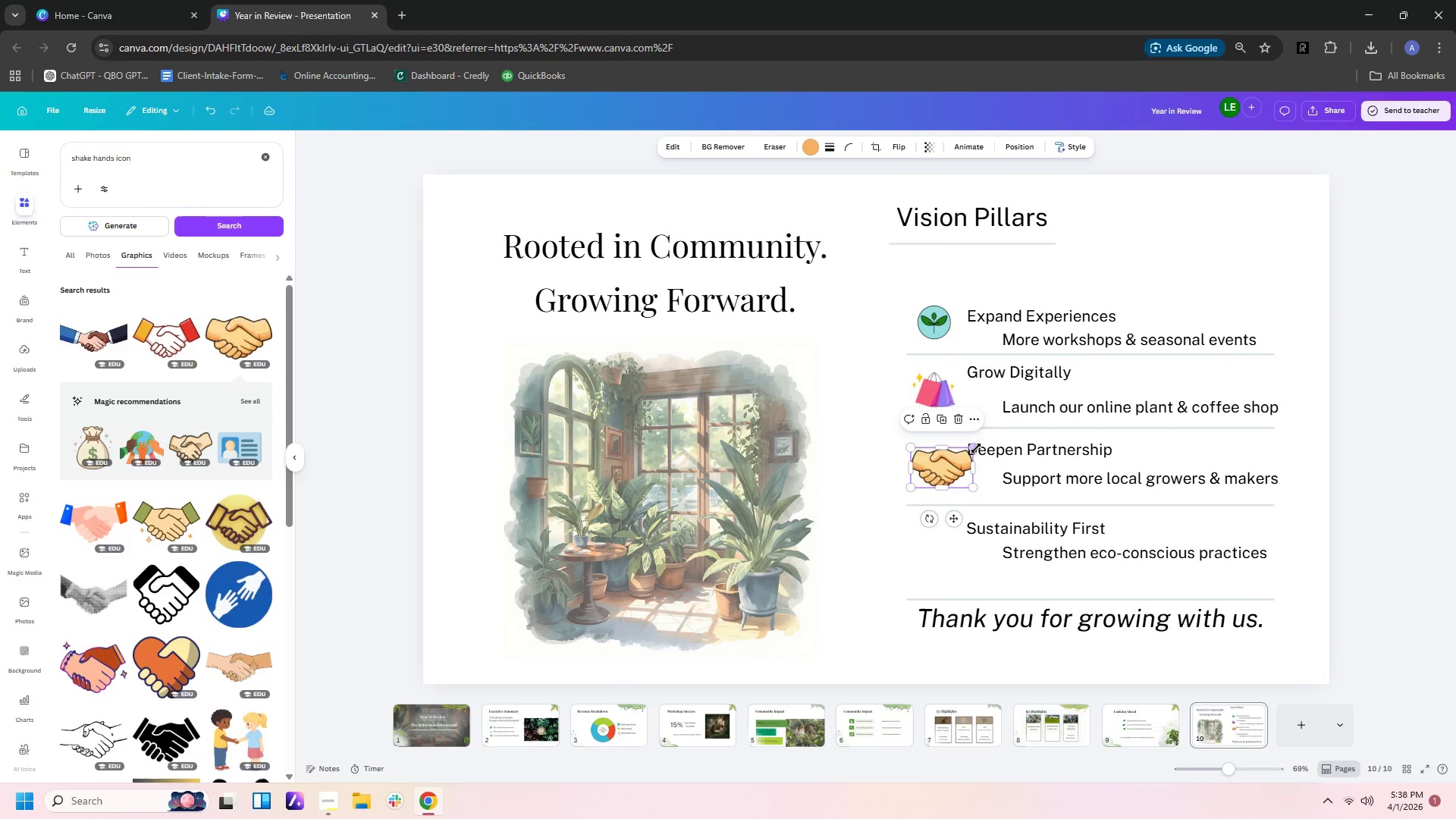 
left_click_drag(start_coordinate=[974, 447], to_coordinate=[956, 455])
 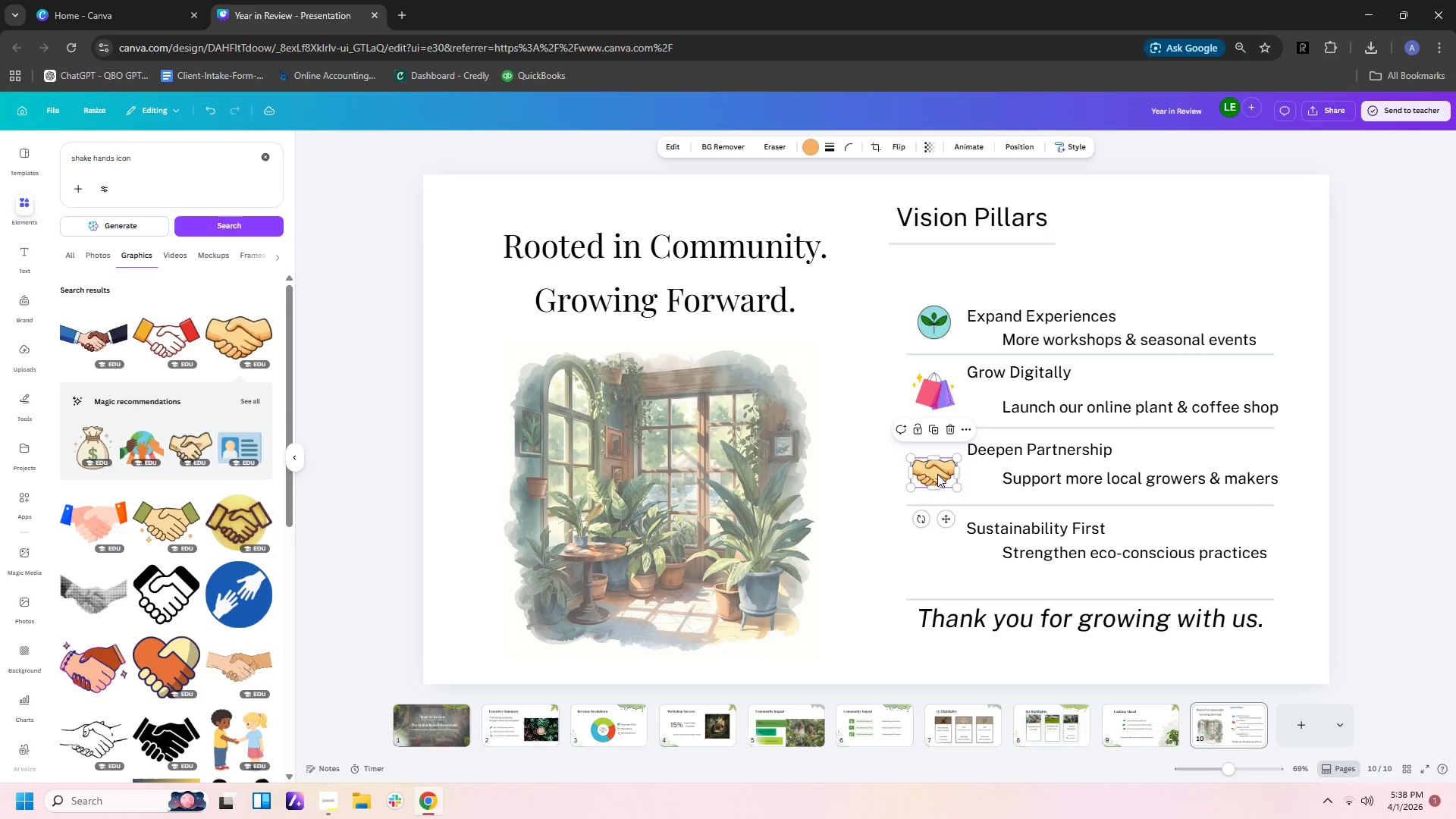 
left_click_drag(start_coordinate=[937, 472], to_coordinate=[943, 467])
 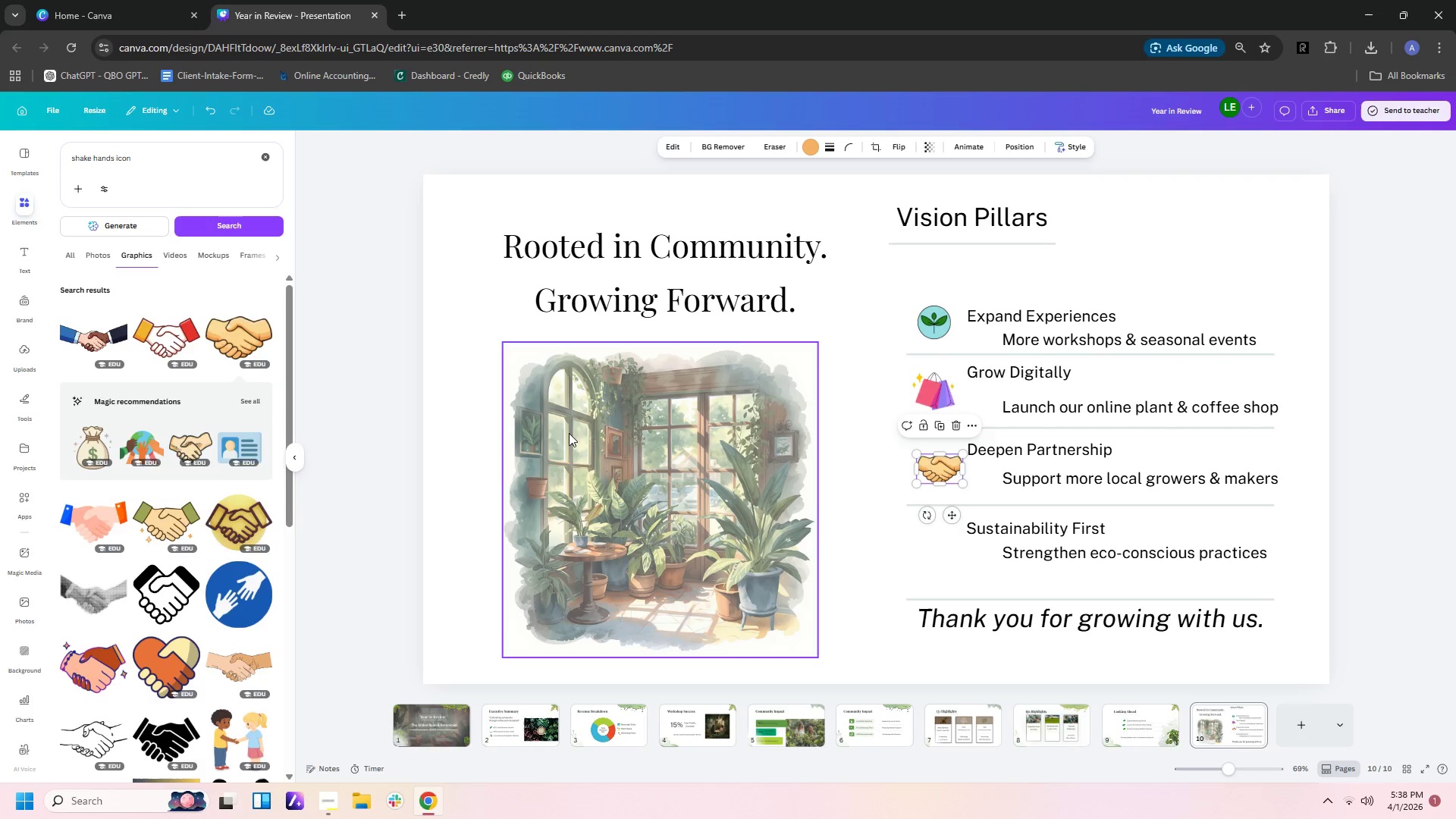 
left_click_drag(start_coordinate=[146, 158], to_coordinate=[0, 152])
 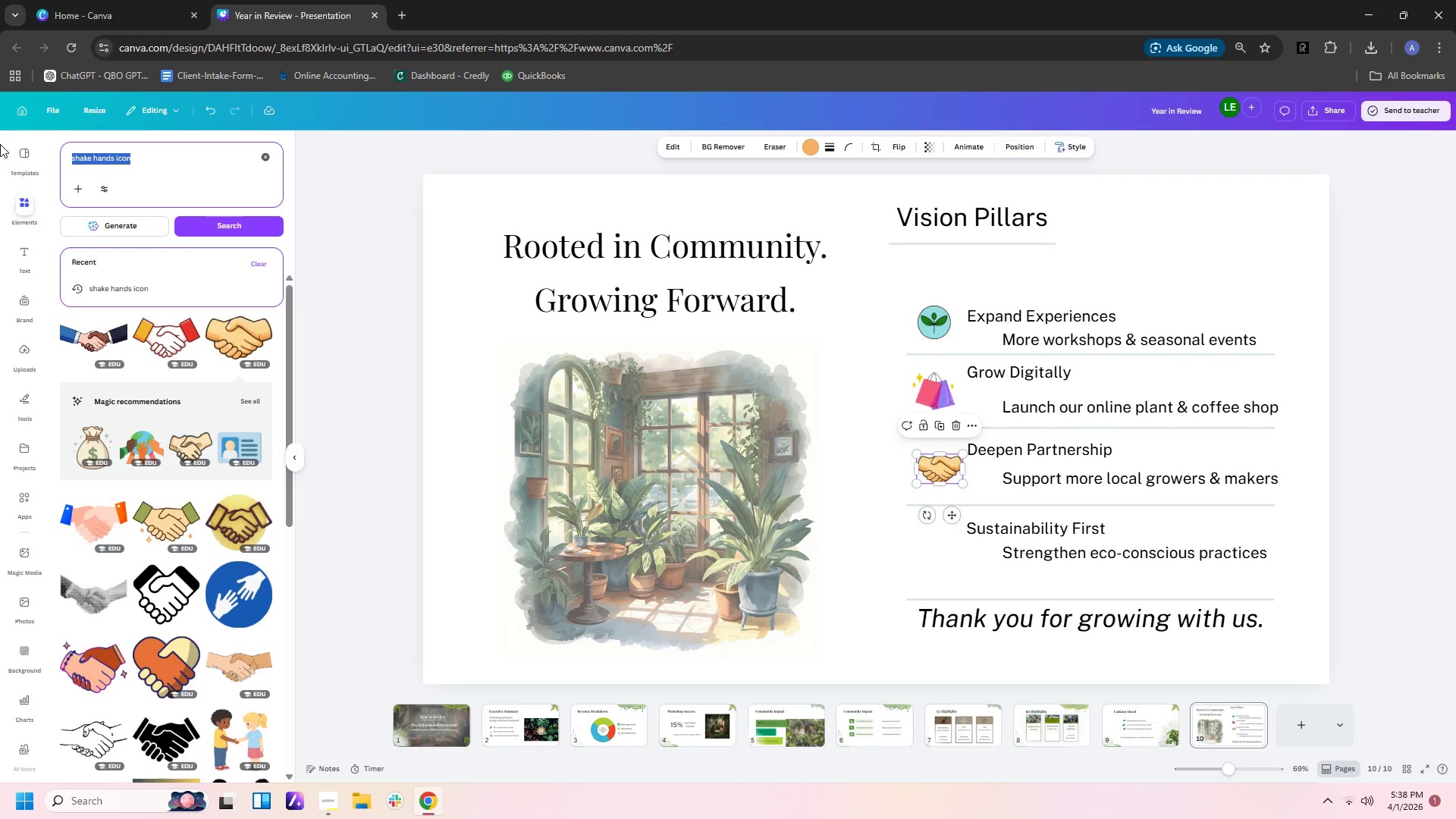 
type(reccle icon)
 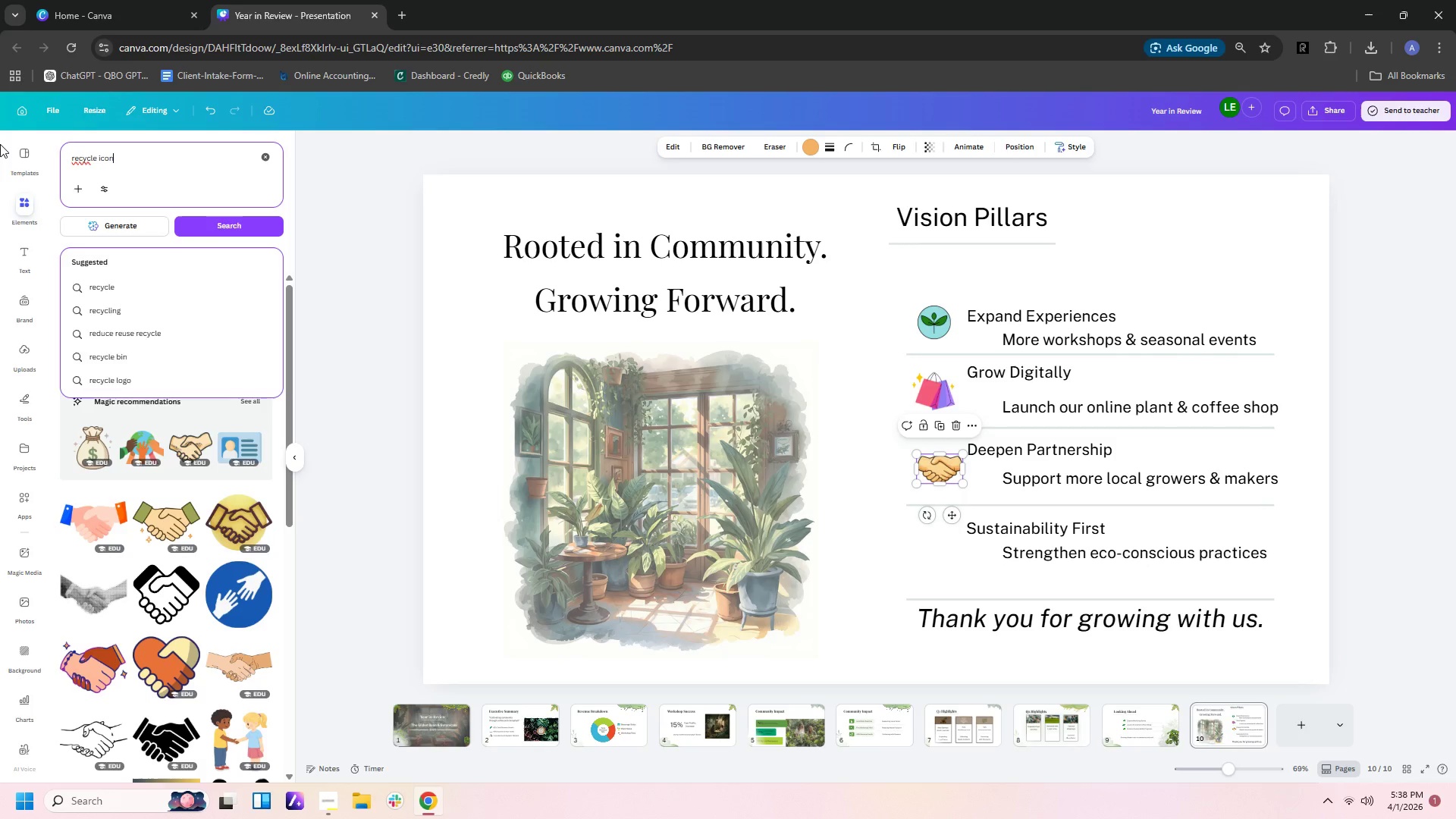 
key(Enter)
 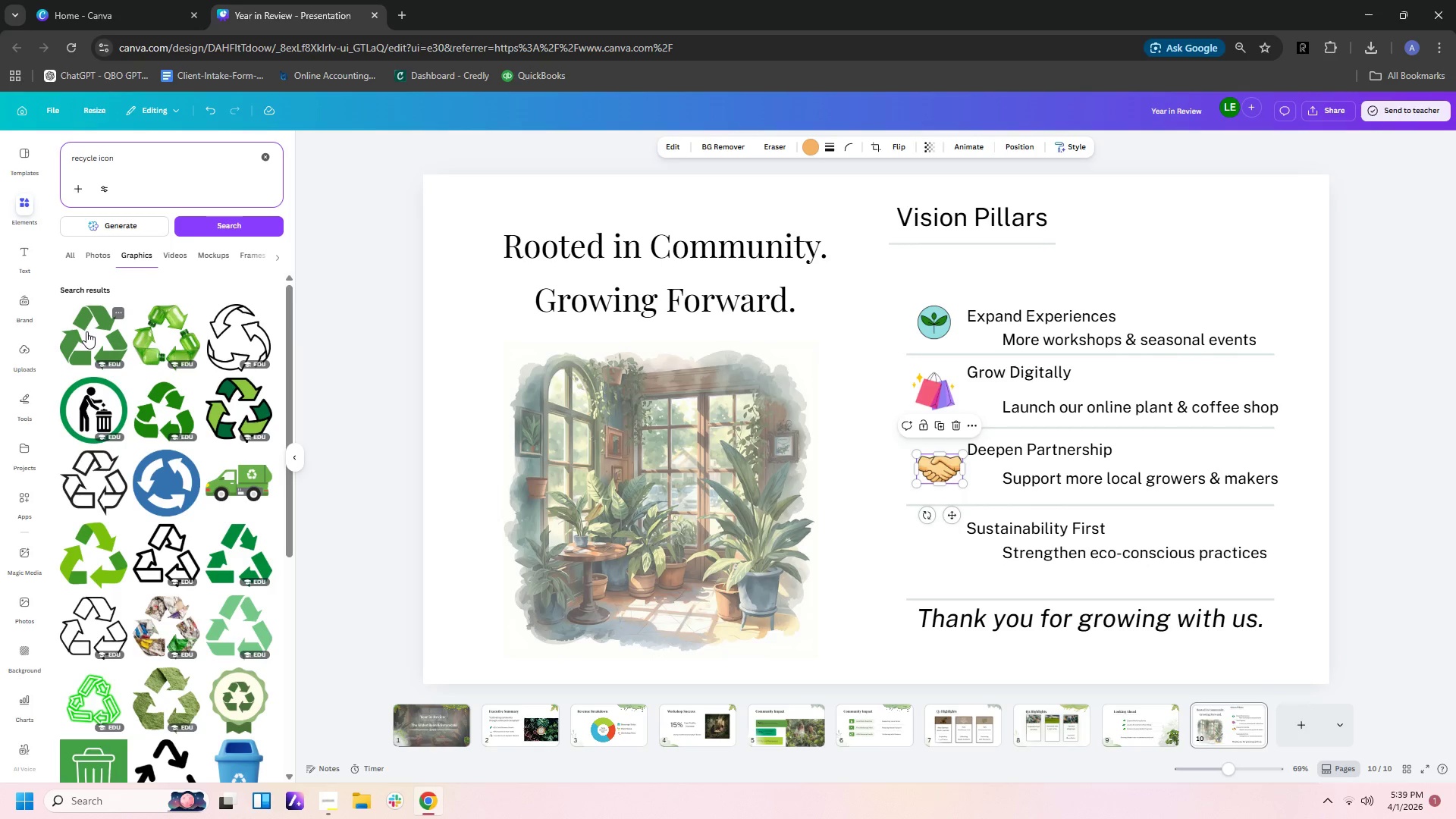 
wait(5.56)
 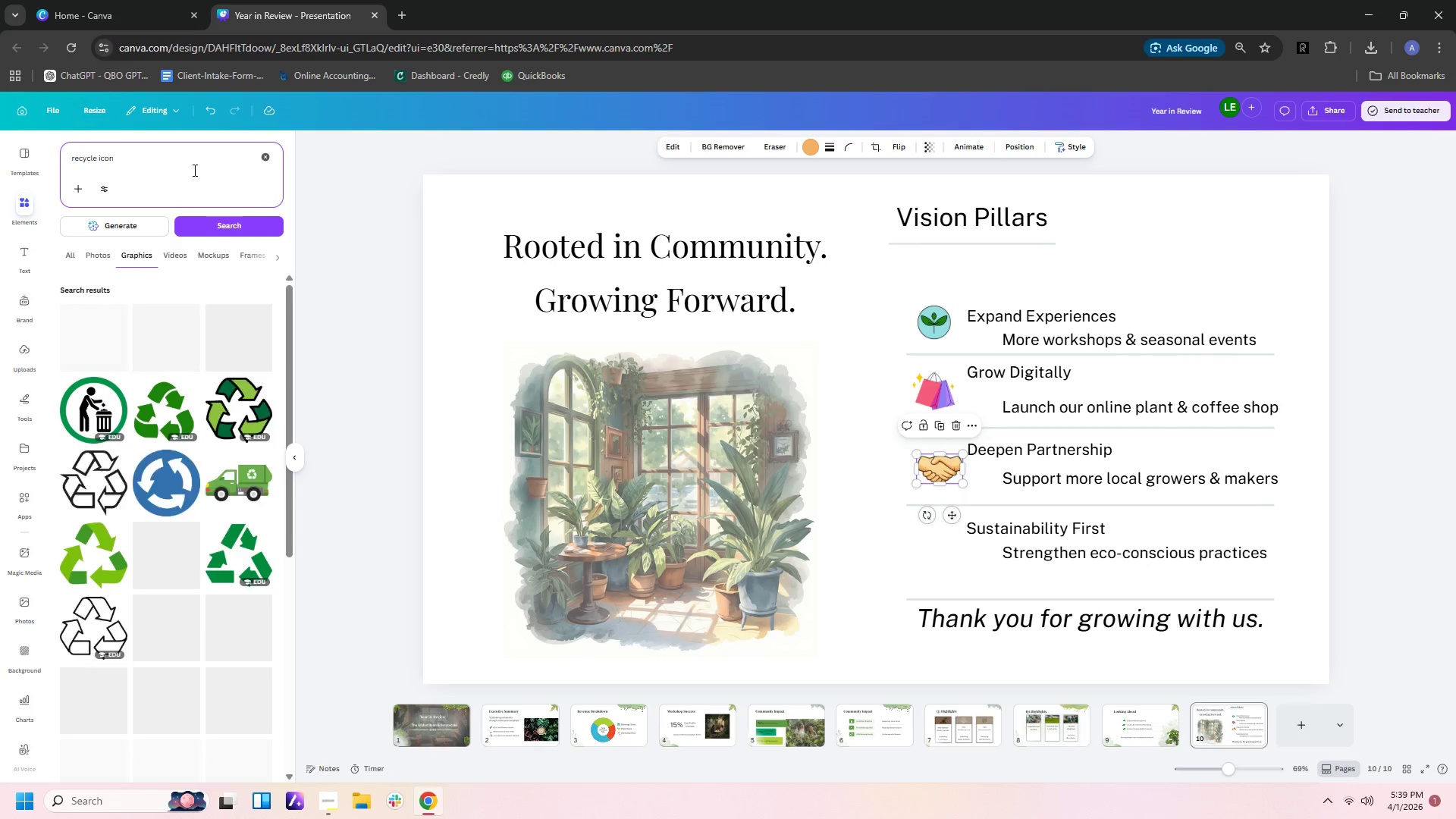 
left_click([98, 545])
 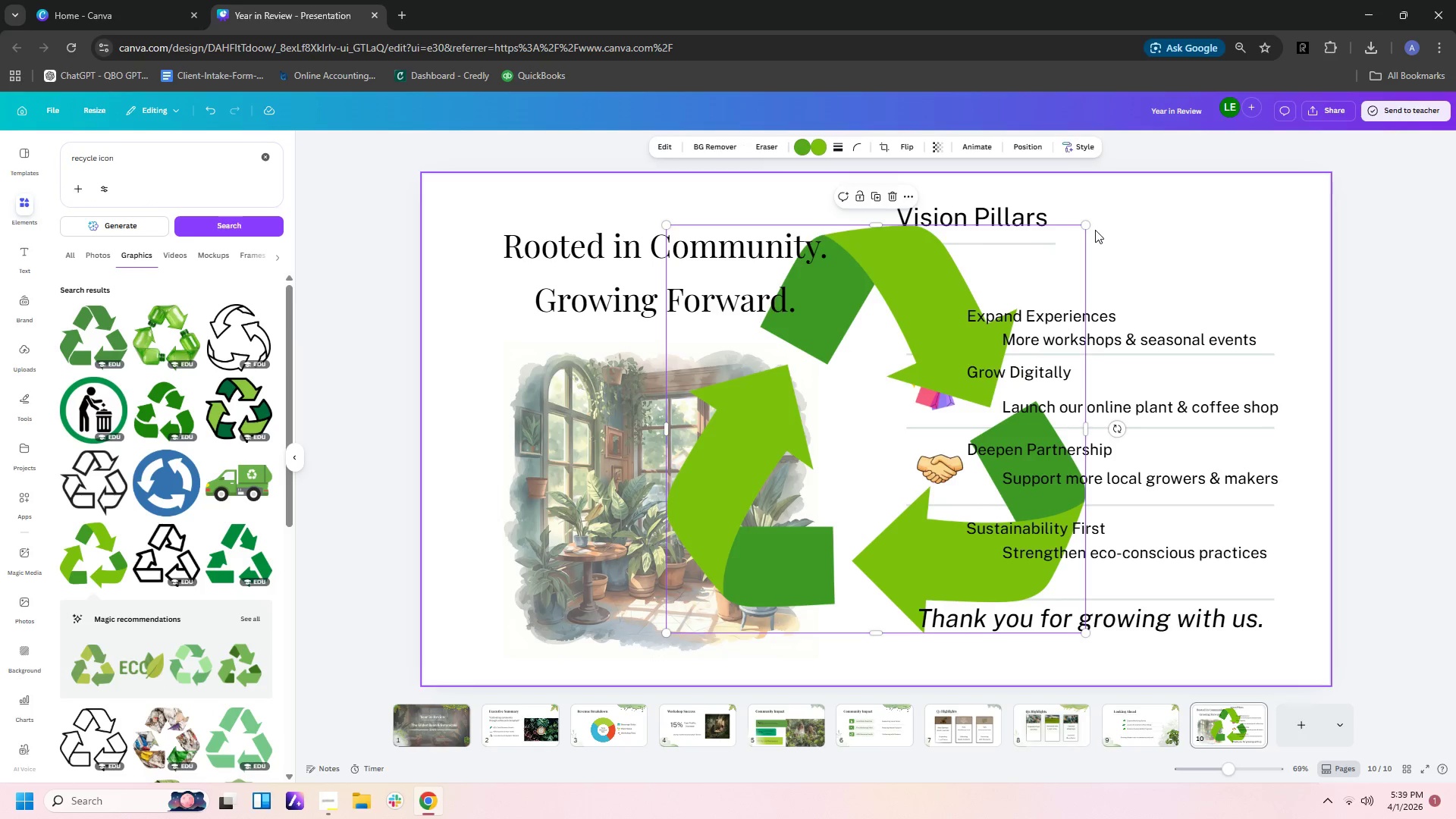 
left_click_drag(start_coordinate=[1087, 221], to_coordinate=[724, 624])
 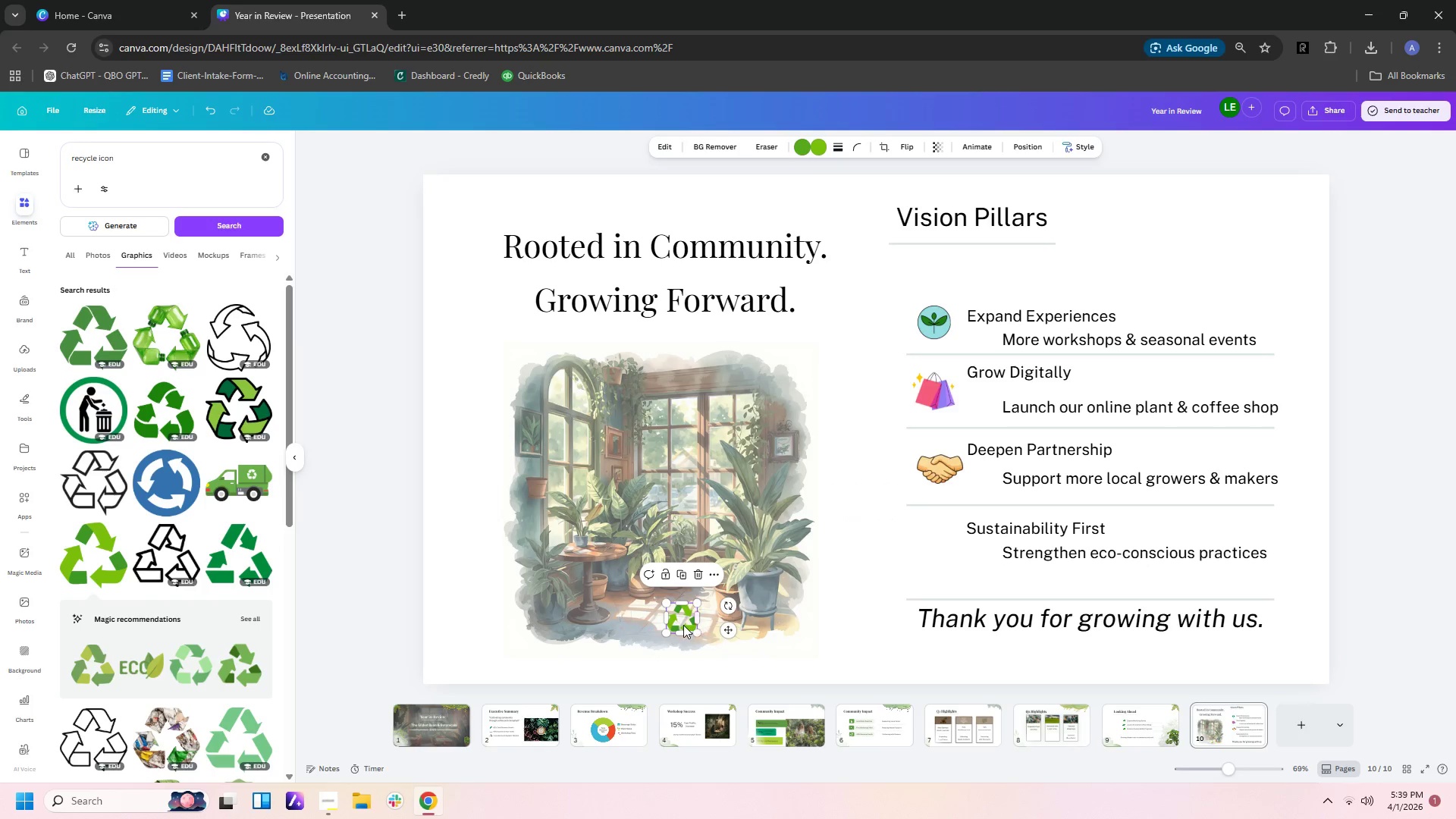 
left_click_drag(start_coordinate=[682, 625], to_coordinate=[941, 560])
 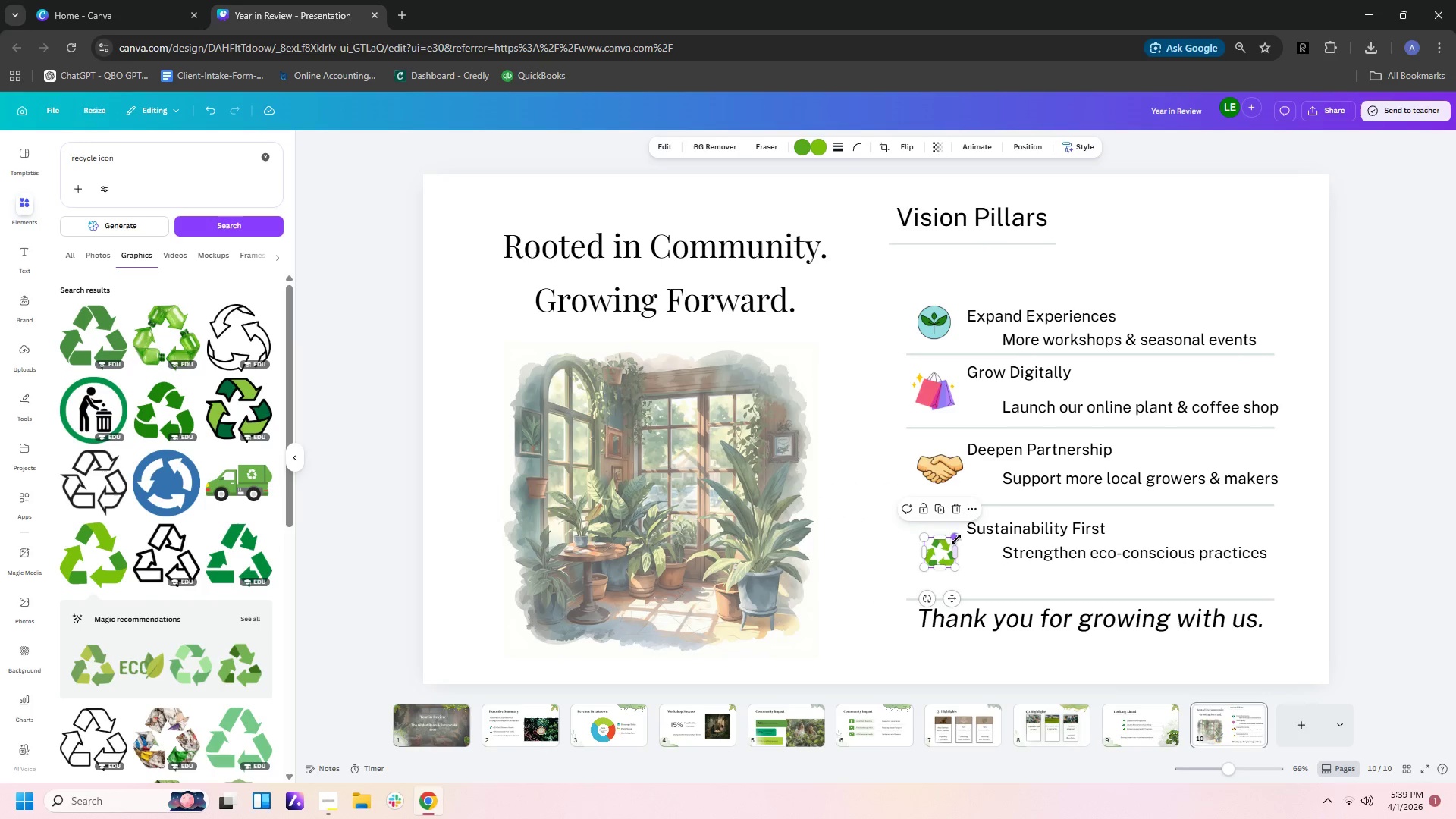 
left_click_drag(start_coordinate=[956, 538], to_coordinate=[961, 530])
 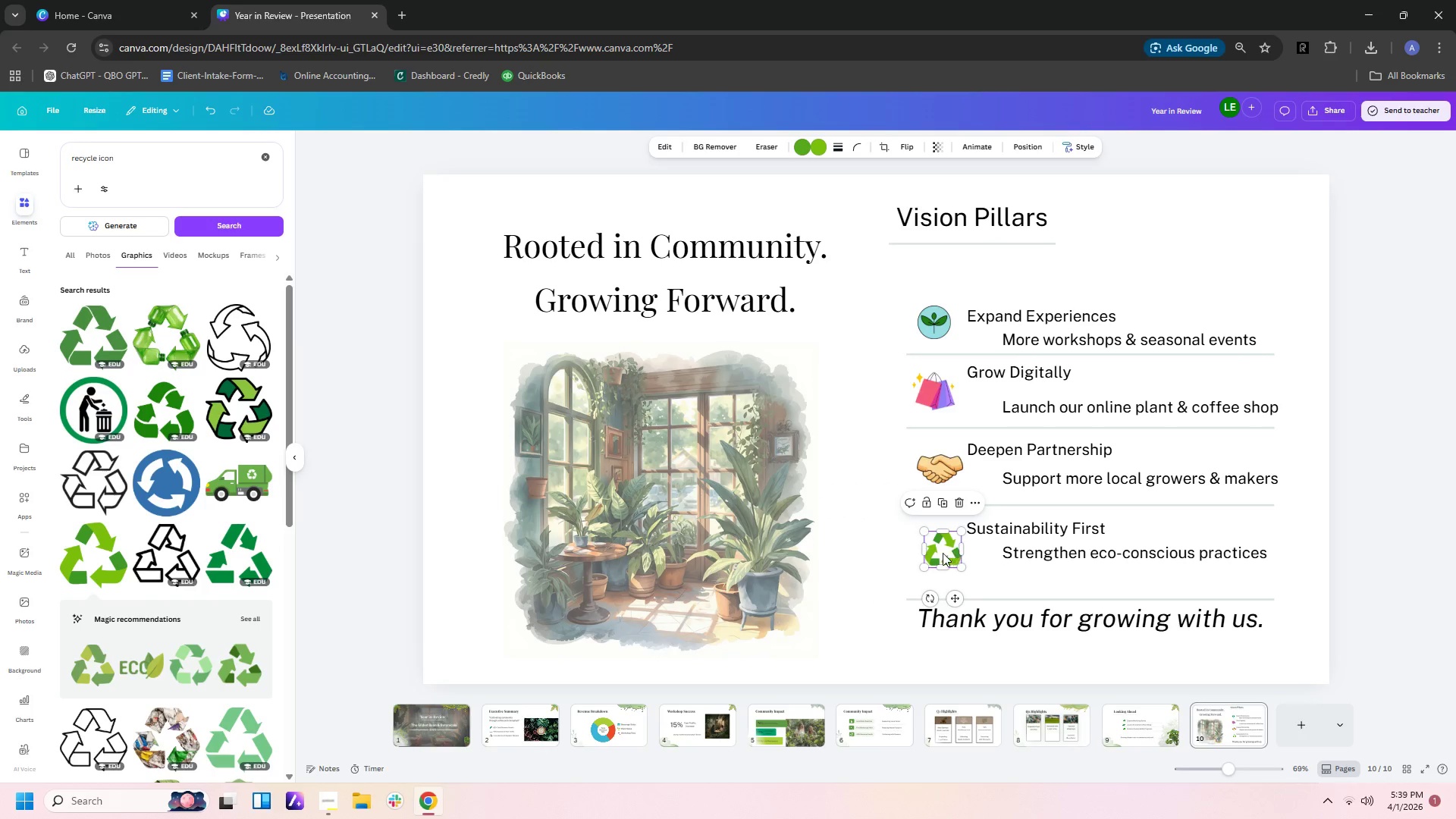 
left_click_drag(start_coordinate=[940, 553], to_coordinate=[940, 549])
 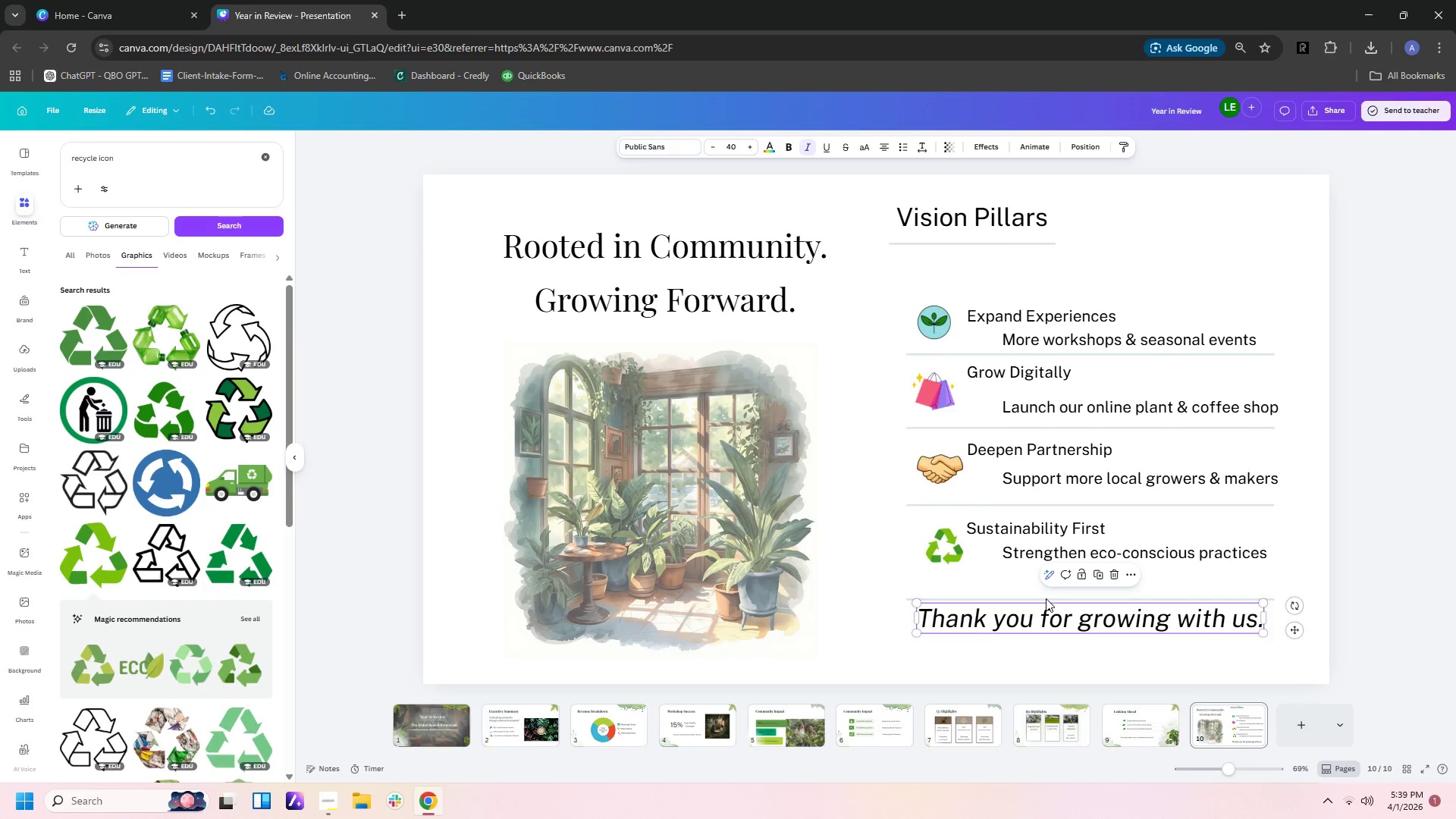 
left_click([1046, 598])
 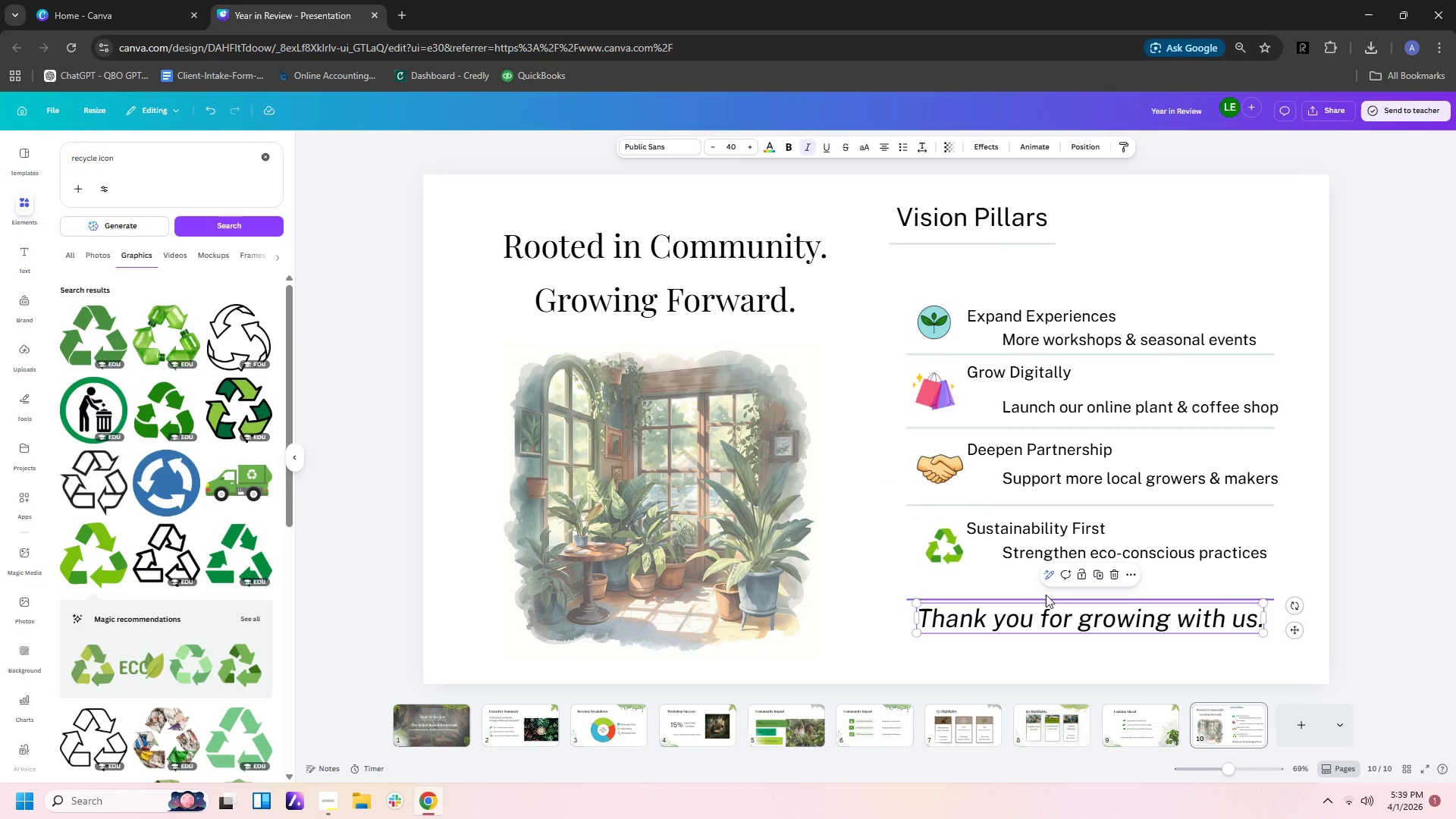 
left_click([1046, 595])
 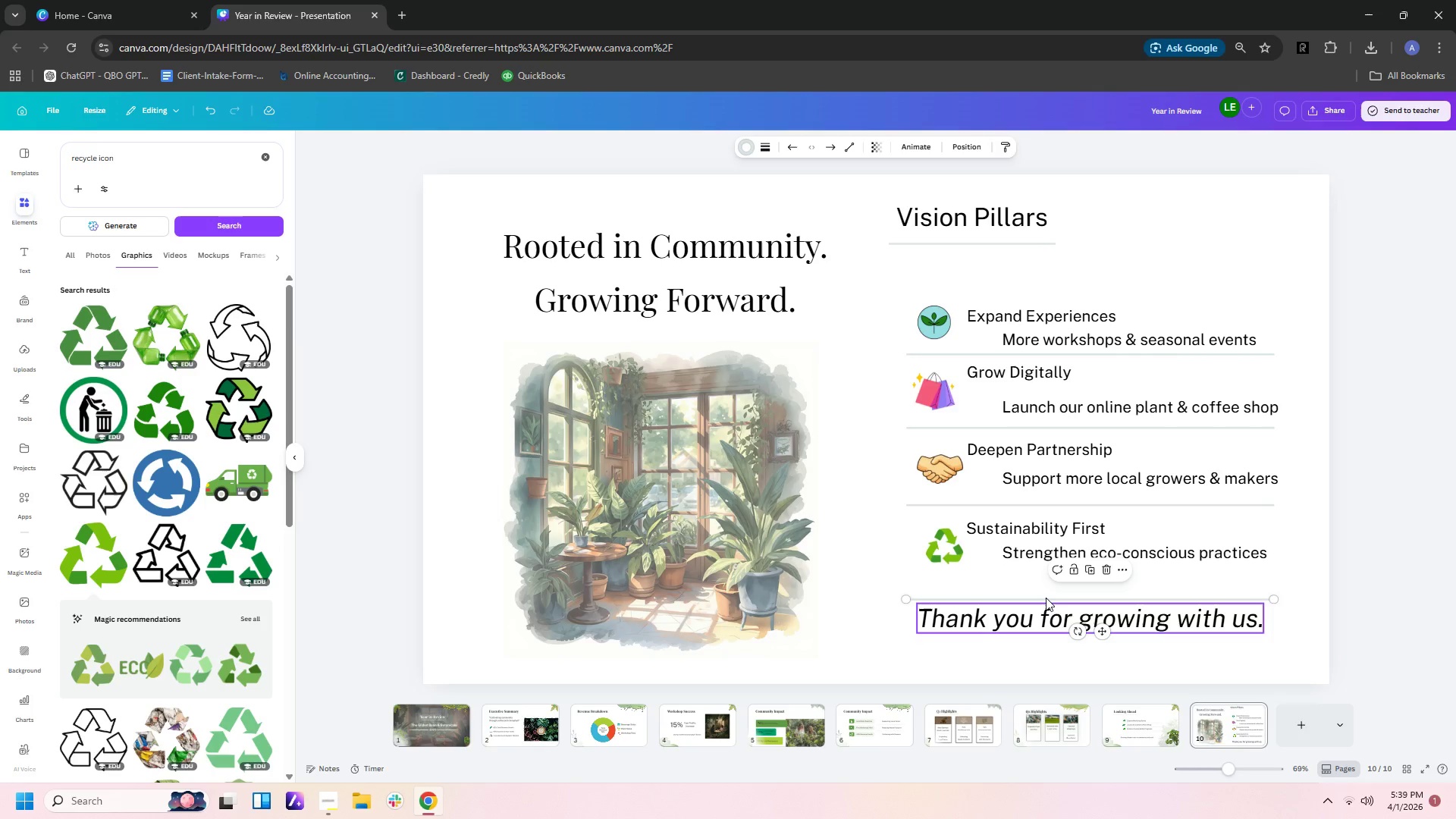 
left_click([1046, 598])
 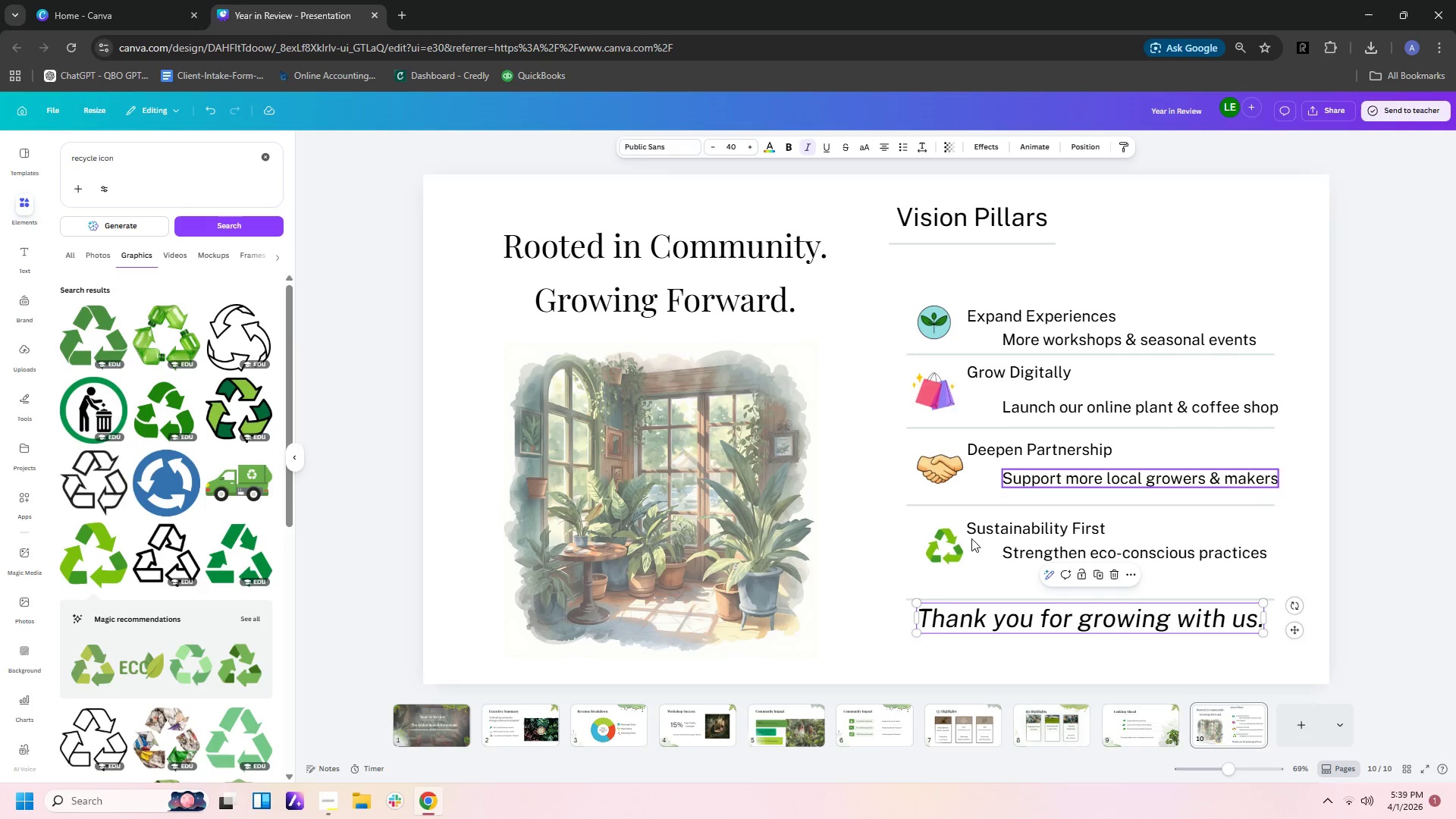 
left_click([937, 594])
 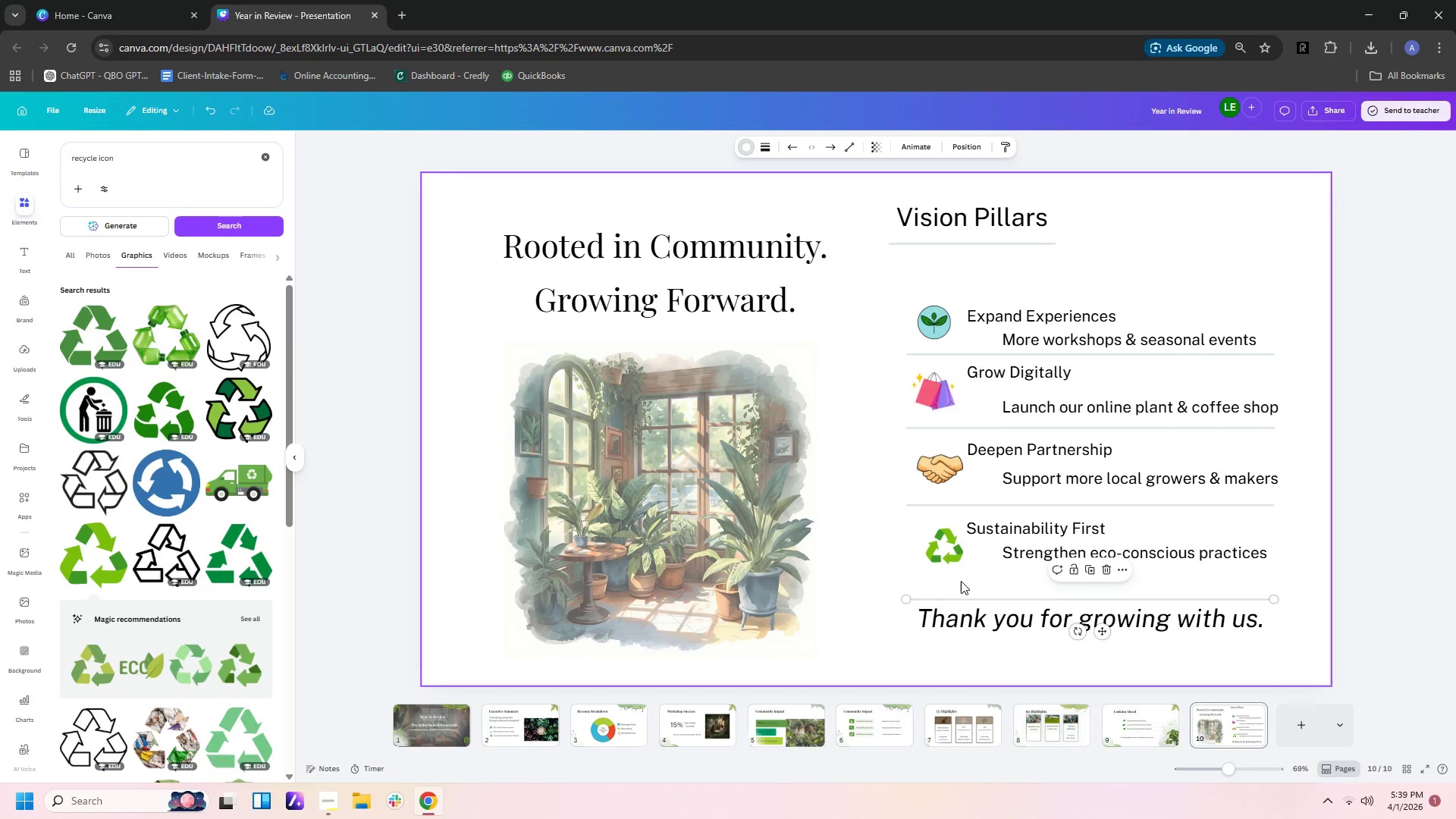 
hold_key(key=ArrowUp, duration=1.5)
 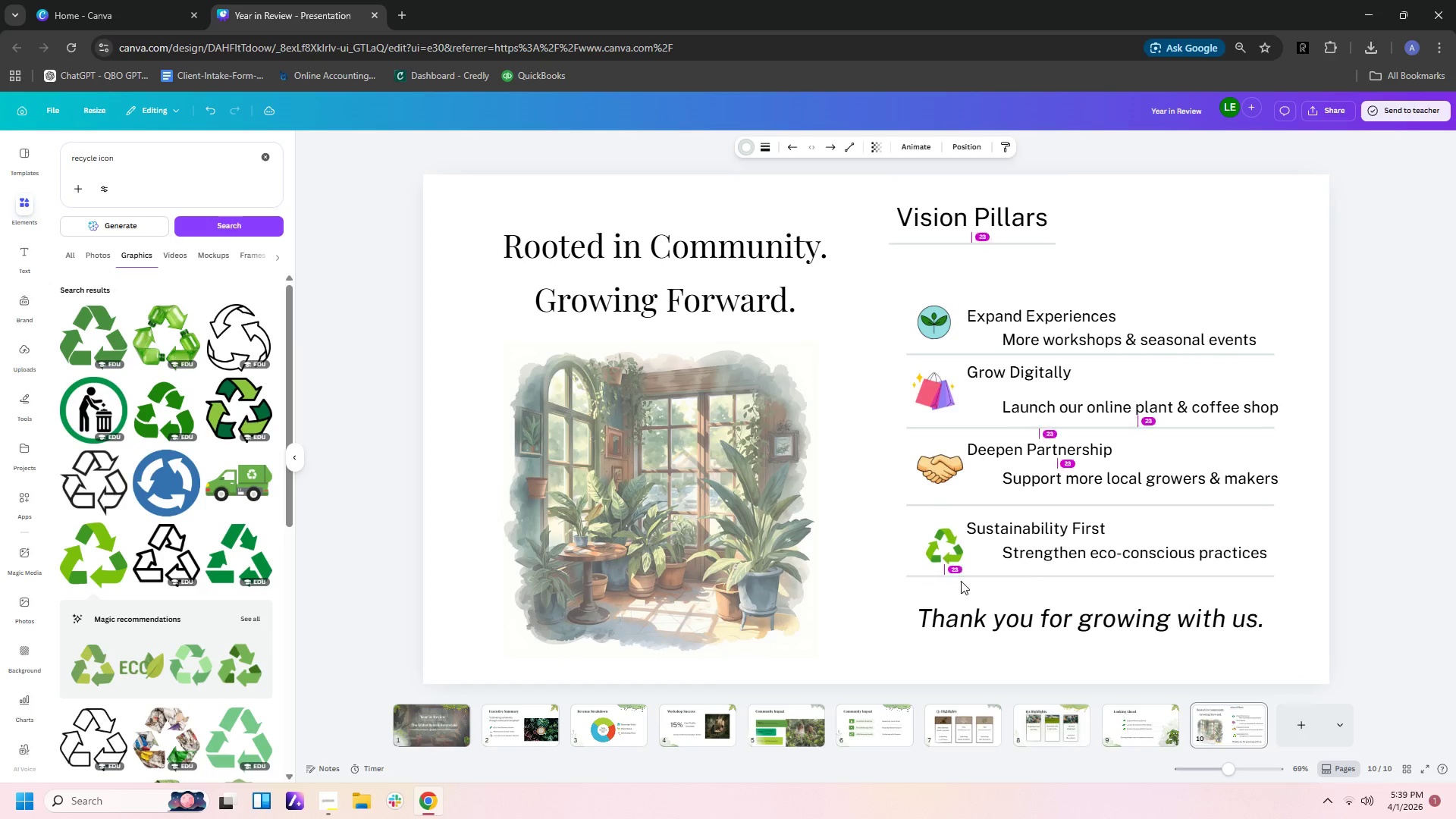 
hold_key(key=ArrowUp, duration=0.83)
 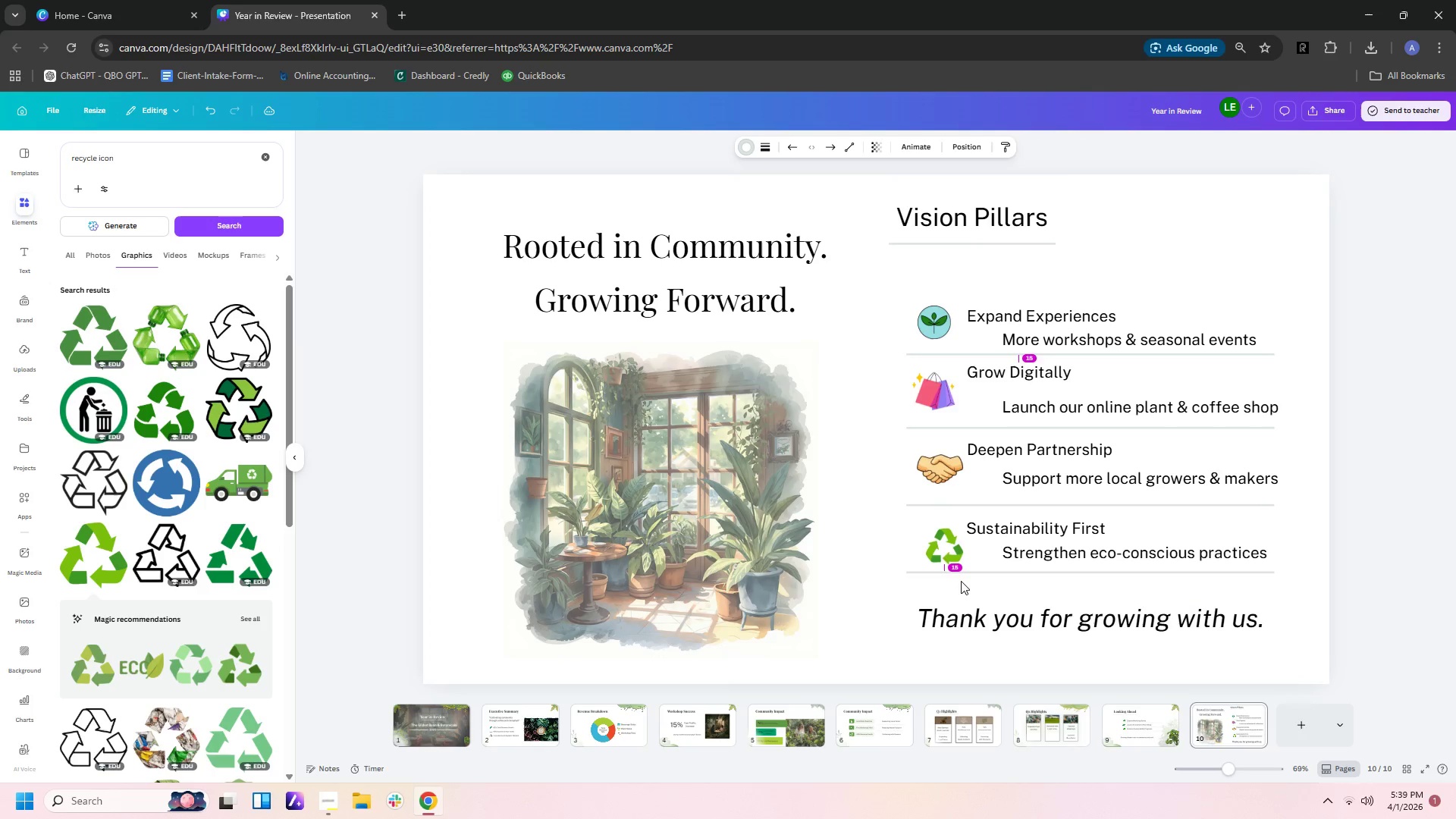 
key(ArrowUp)
 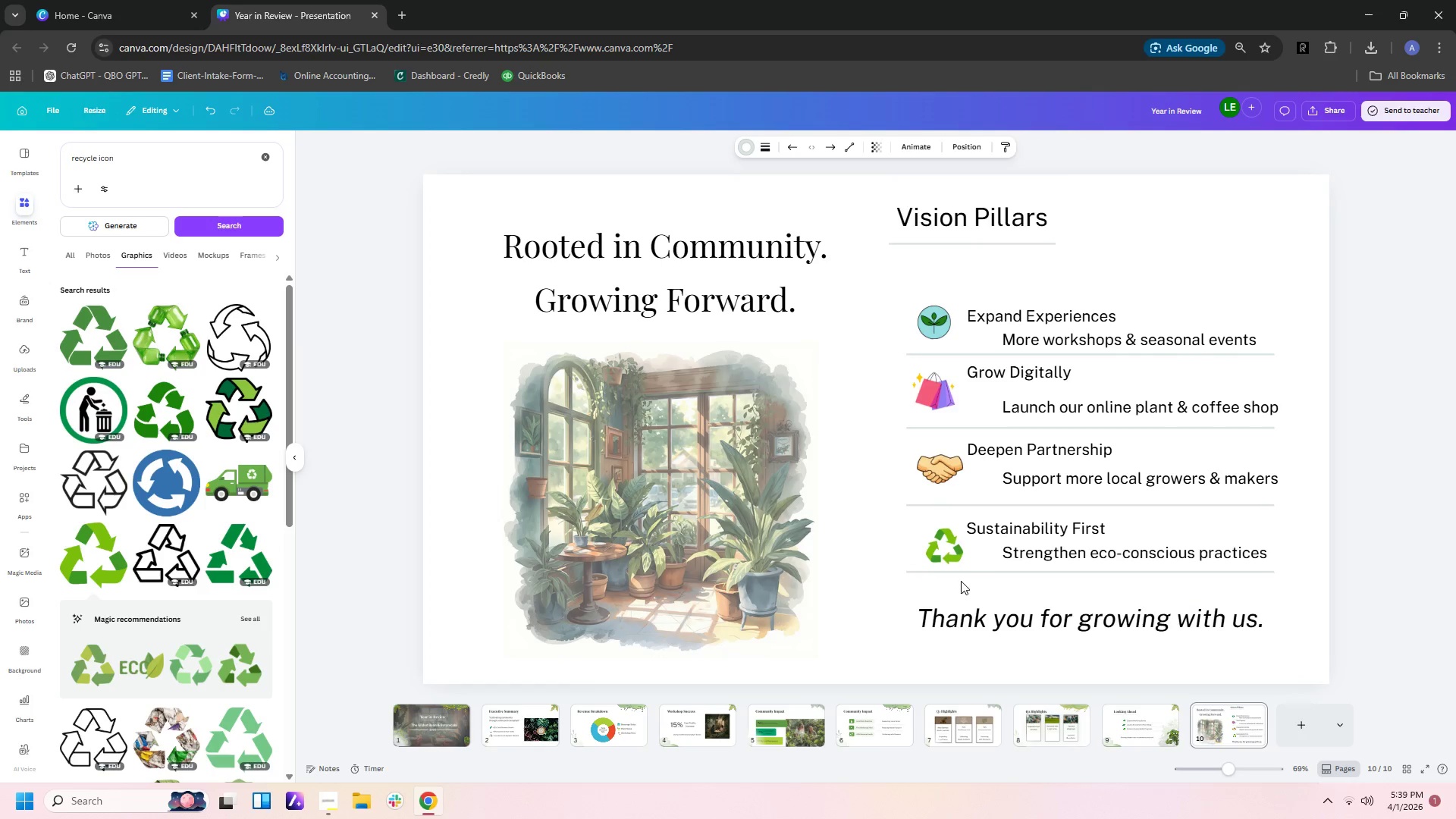 
key(ArrowUp)
 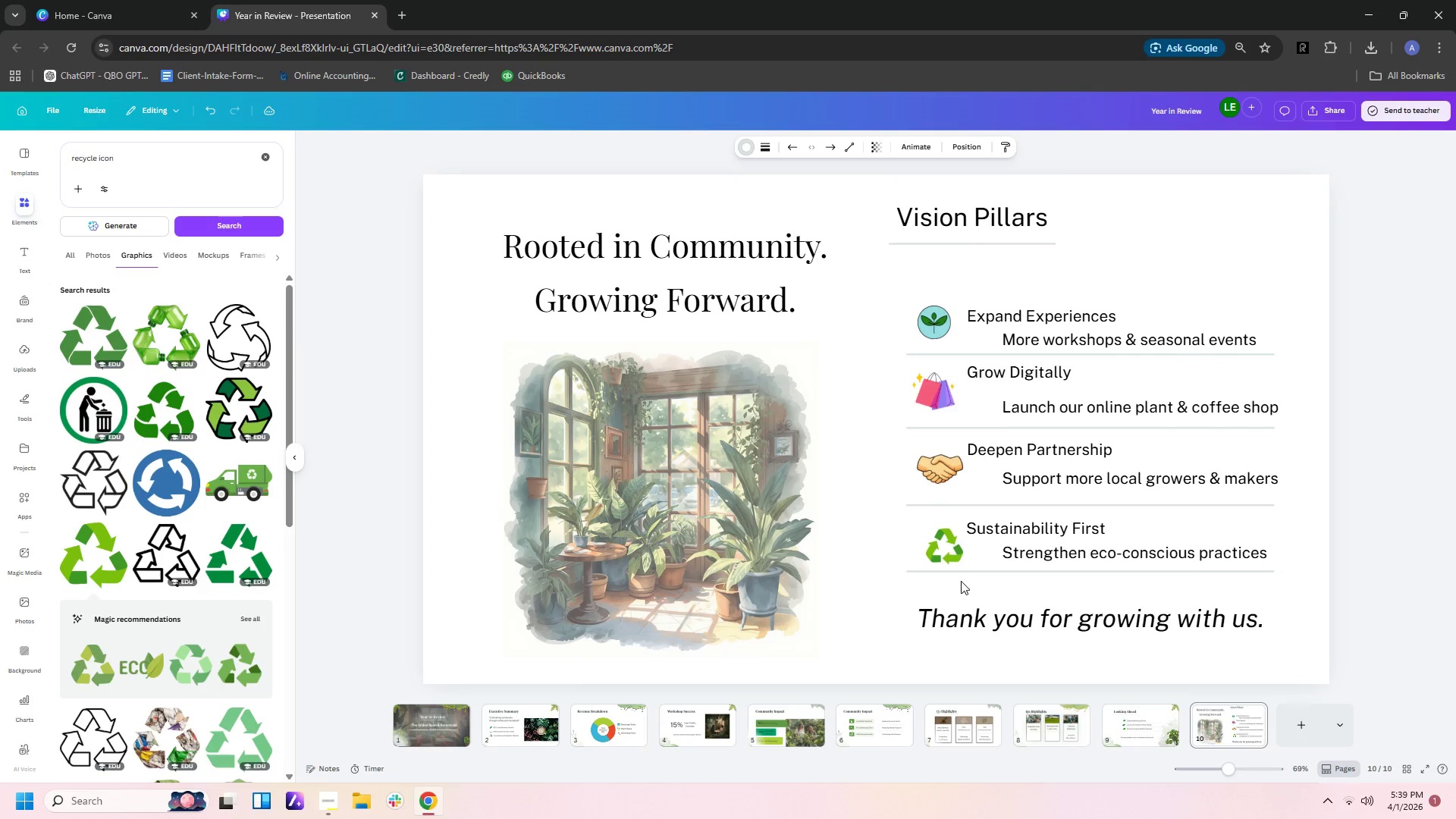 
key(ArrowUp)
 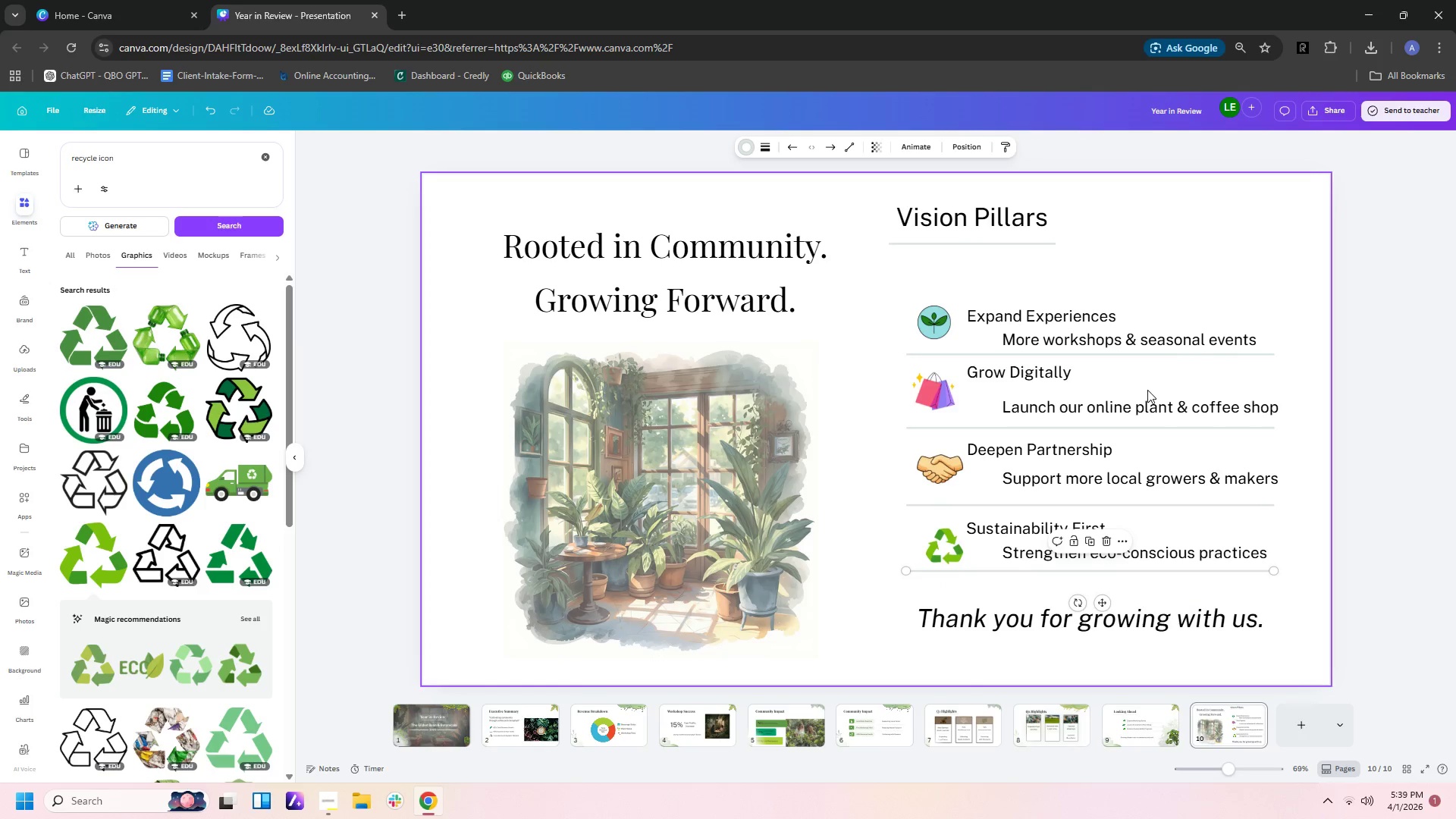 
left_click_drag(start_coordinate=[1147, 406], to_coordinate=[1147, 394])
 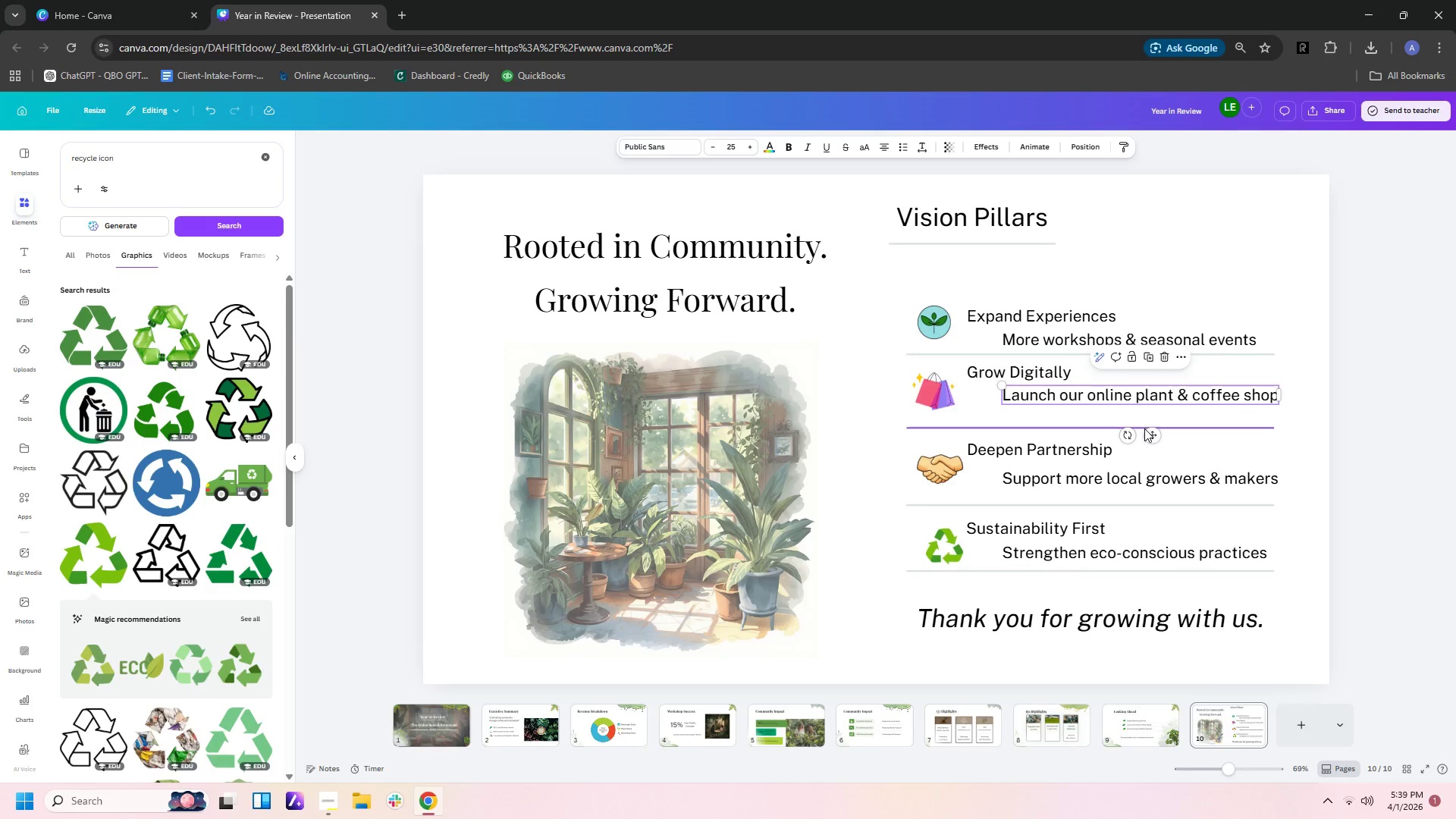 
left_click_drag(start_coordinate=[1143, 428], to_coordinate=[1144, 419])
 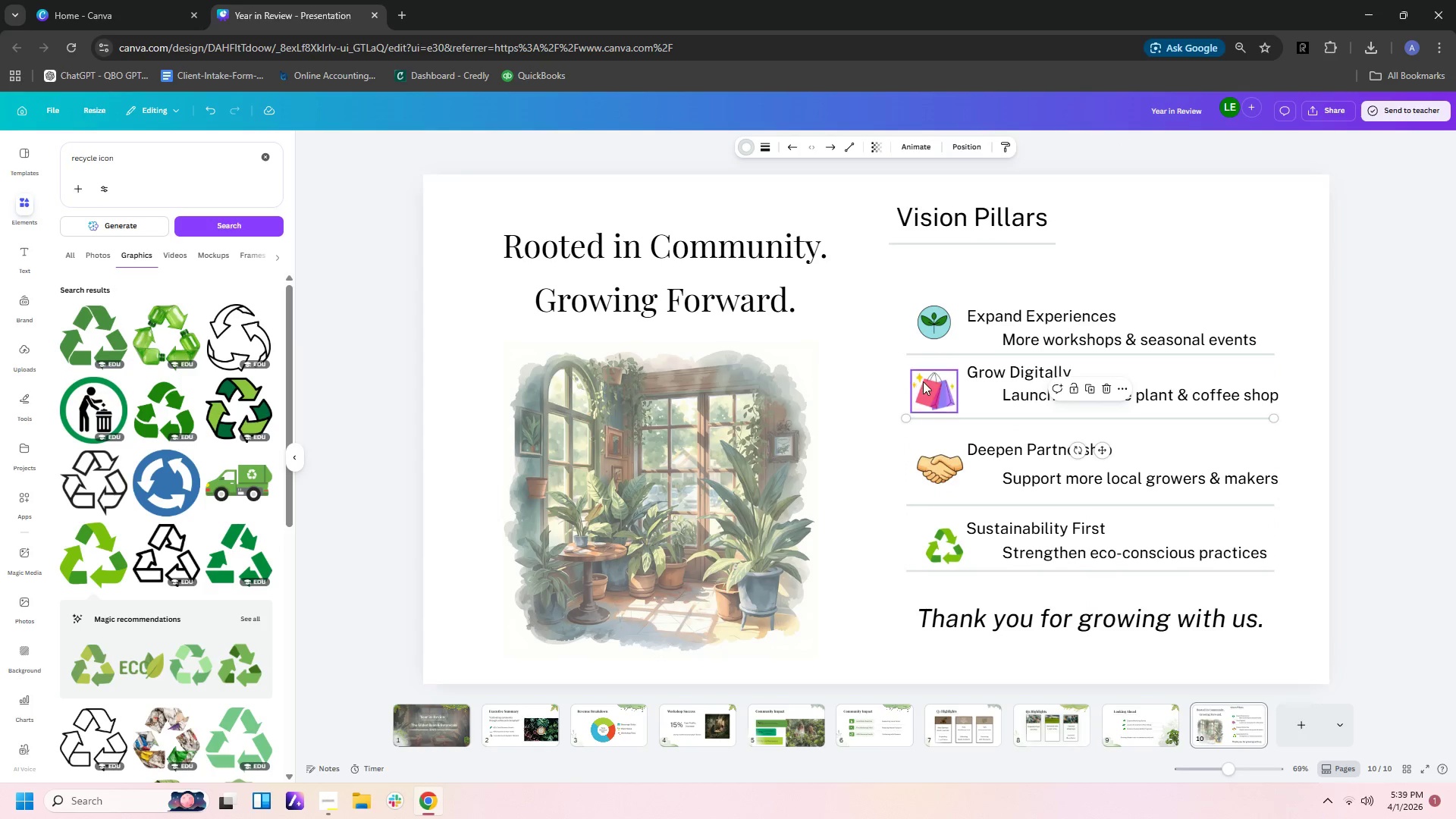 
left_click_drag(start_coordinate=[924, 382], to_coordinate=[926, 378])
 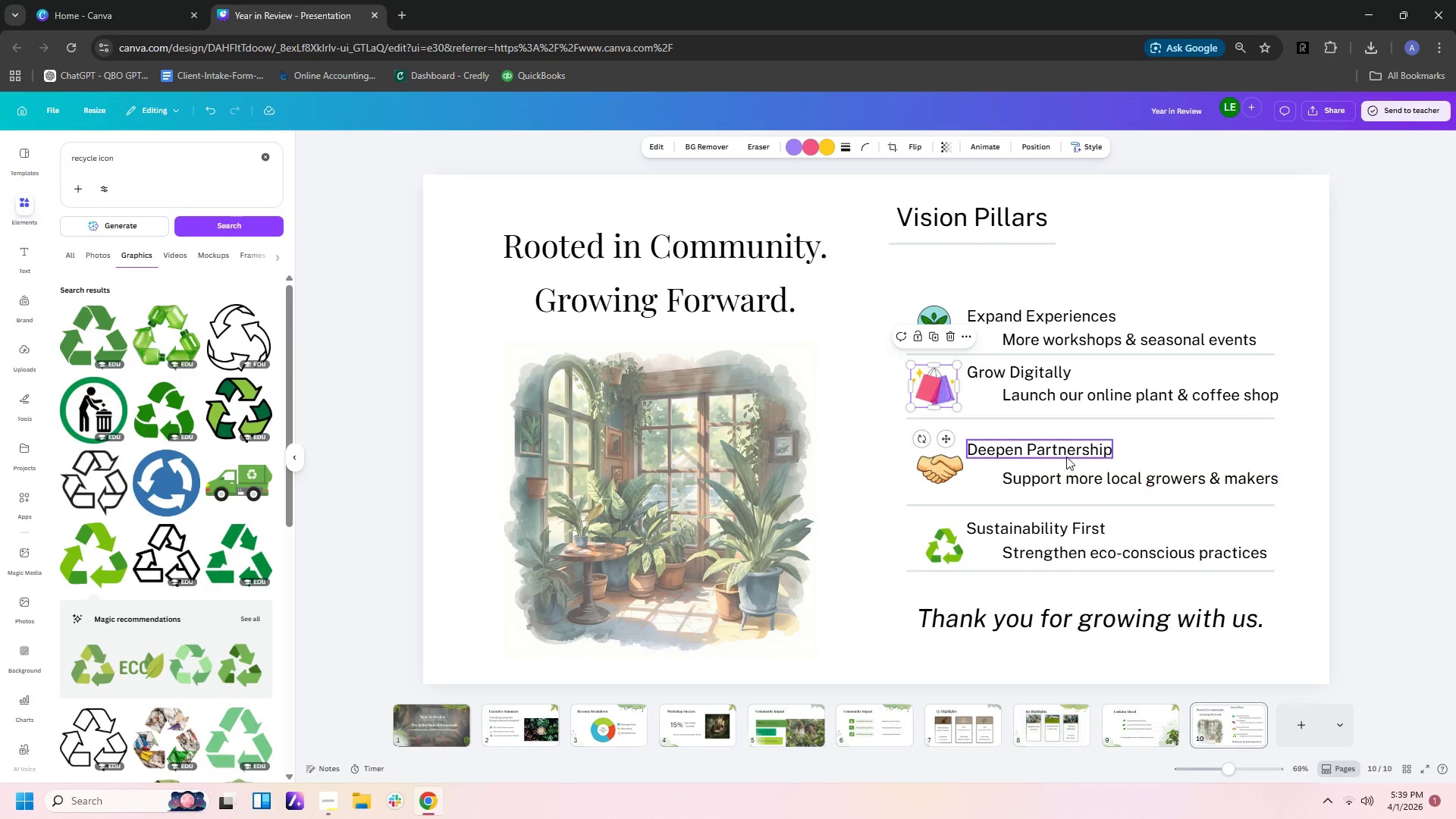 
left_click_drag(start_coordinate=[1066, 454], to_coordinate=[1067, 444])
 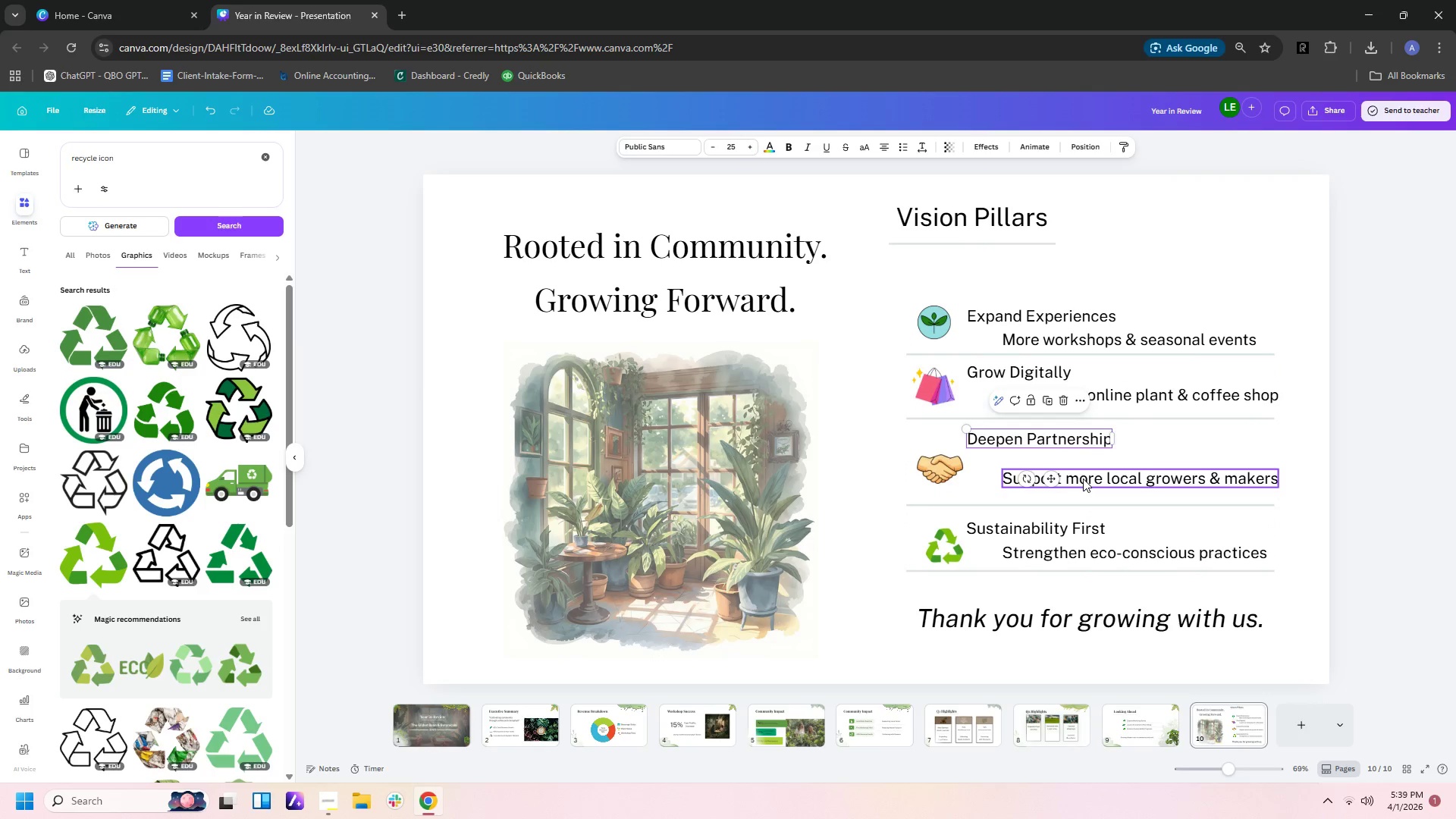 
left_click_drag(start_coordinate=[1083, 479], to_coordinate=[1082, 463])
 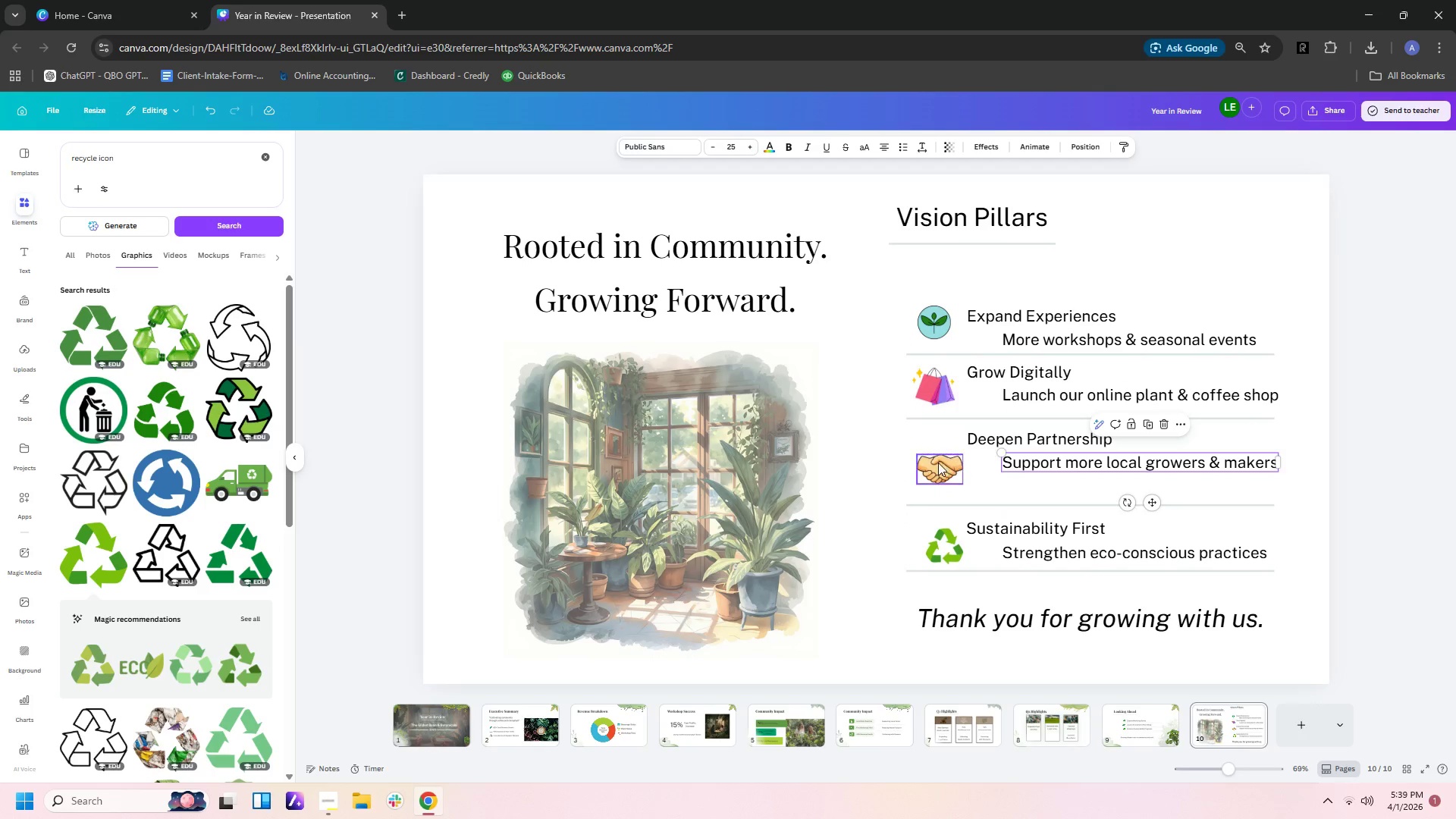 
left_click_drag(start_coordinate=[938, 463], to_coordinate=[936, 444])
 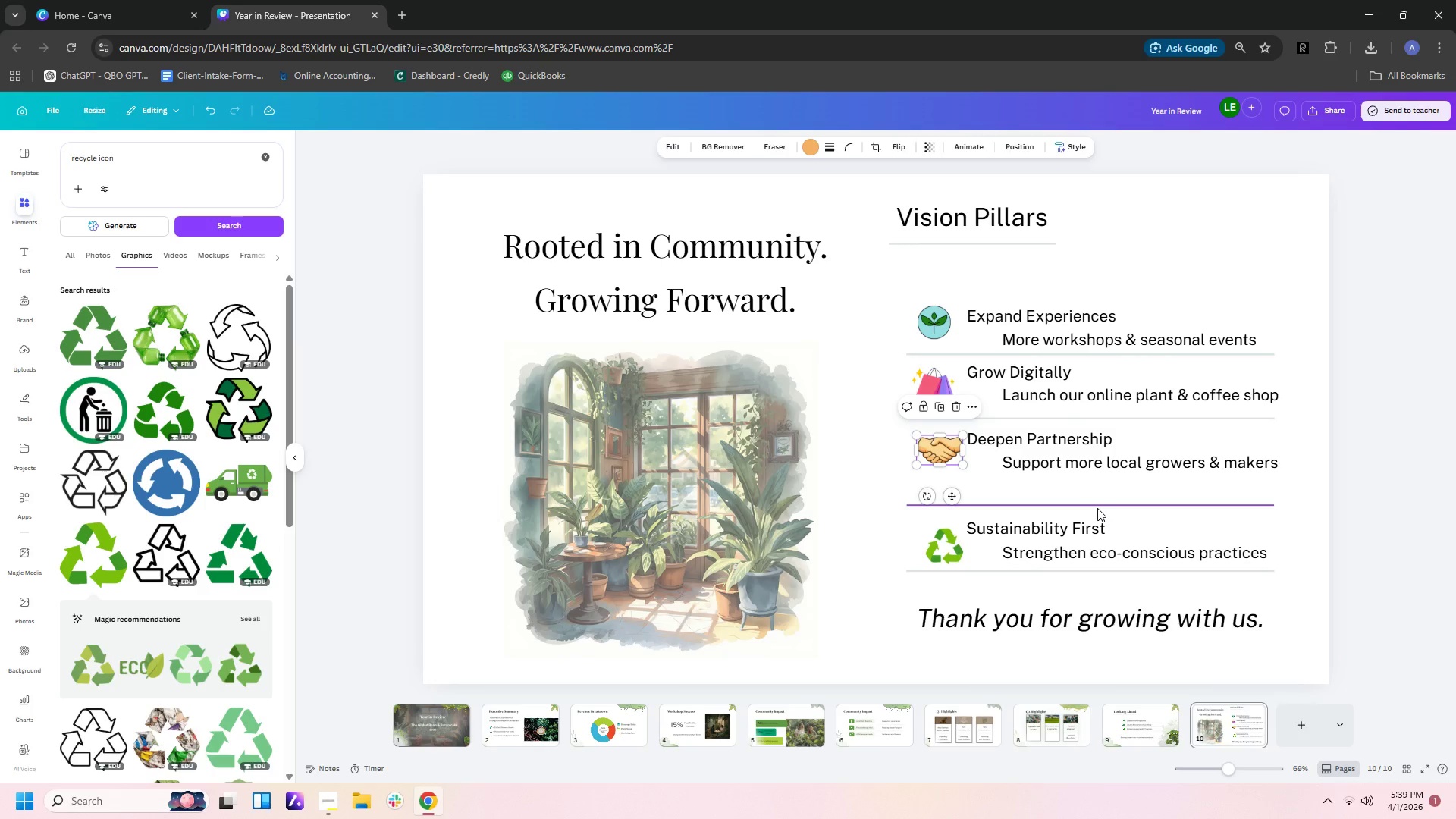 
left_click_drag(start_coordinate=[1097, 508], to_coordinate=[1098, 487])
 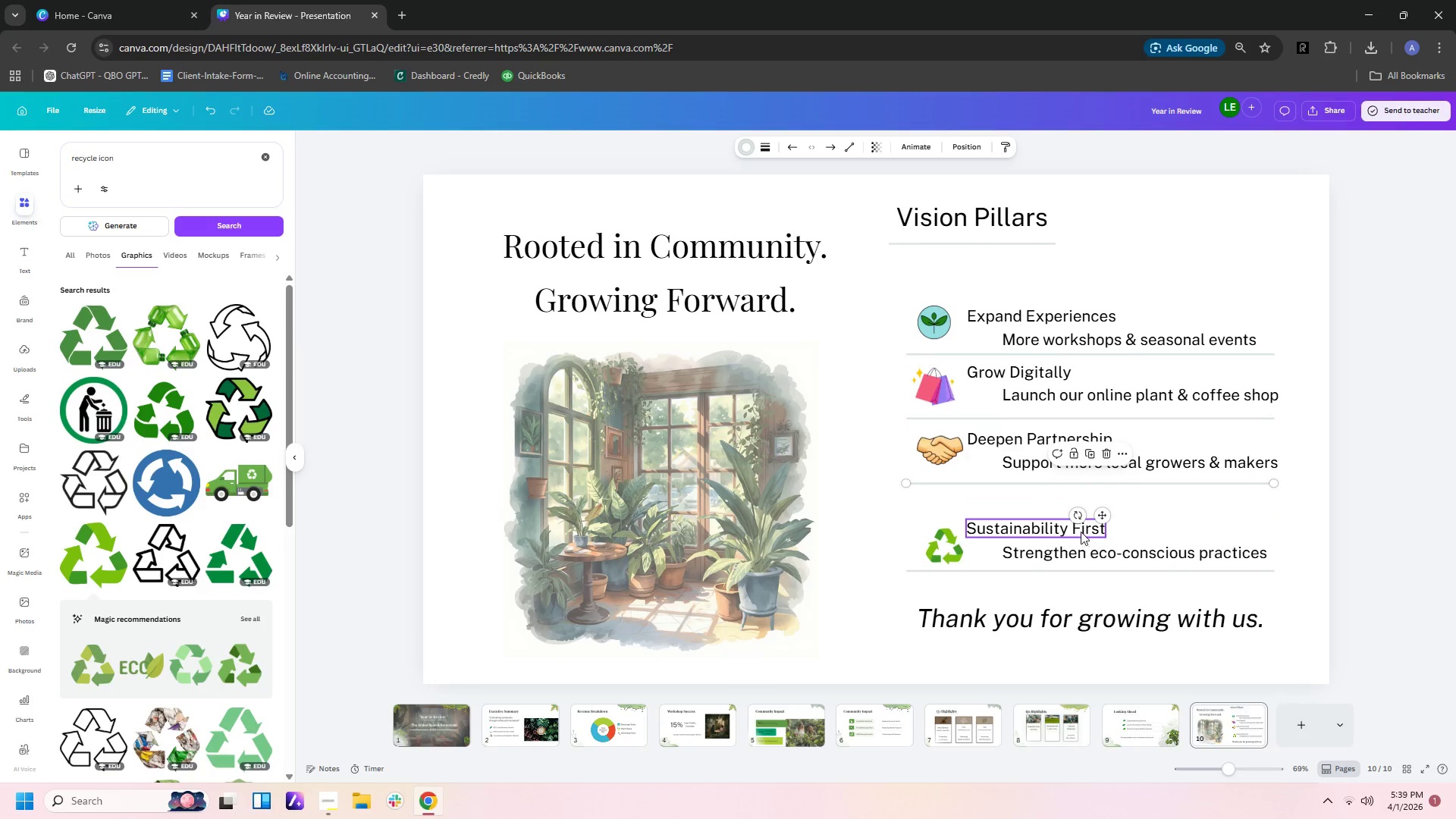 
left_click_drag(start_coordinate=[1079, 529], to_coordinate=[1080, 501])
 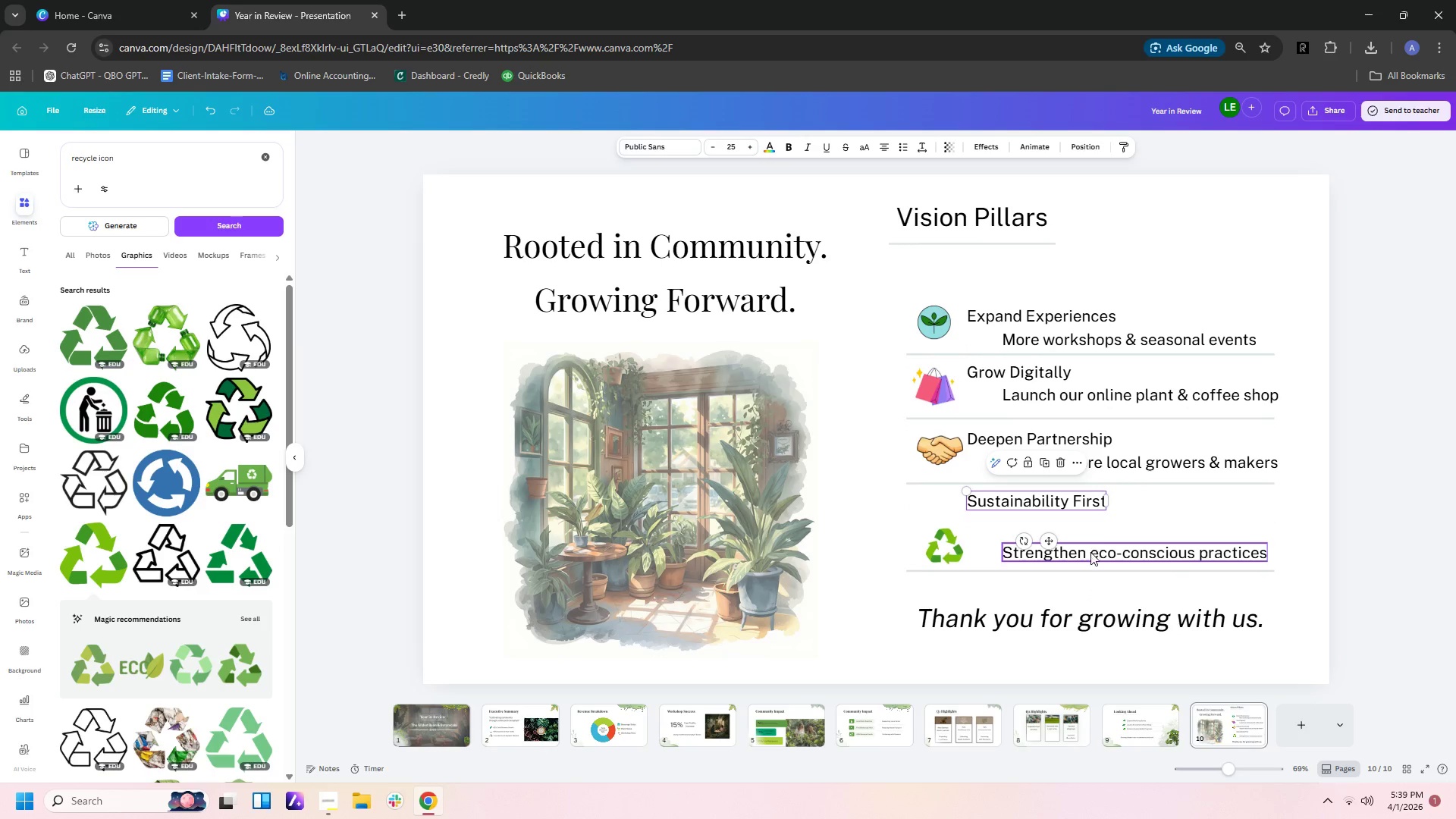 
left_click_drag(start_coordinate=[1090, 557], to_coordinate=[1088, 529])
 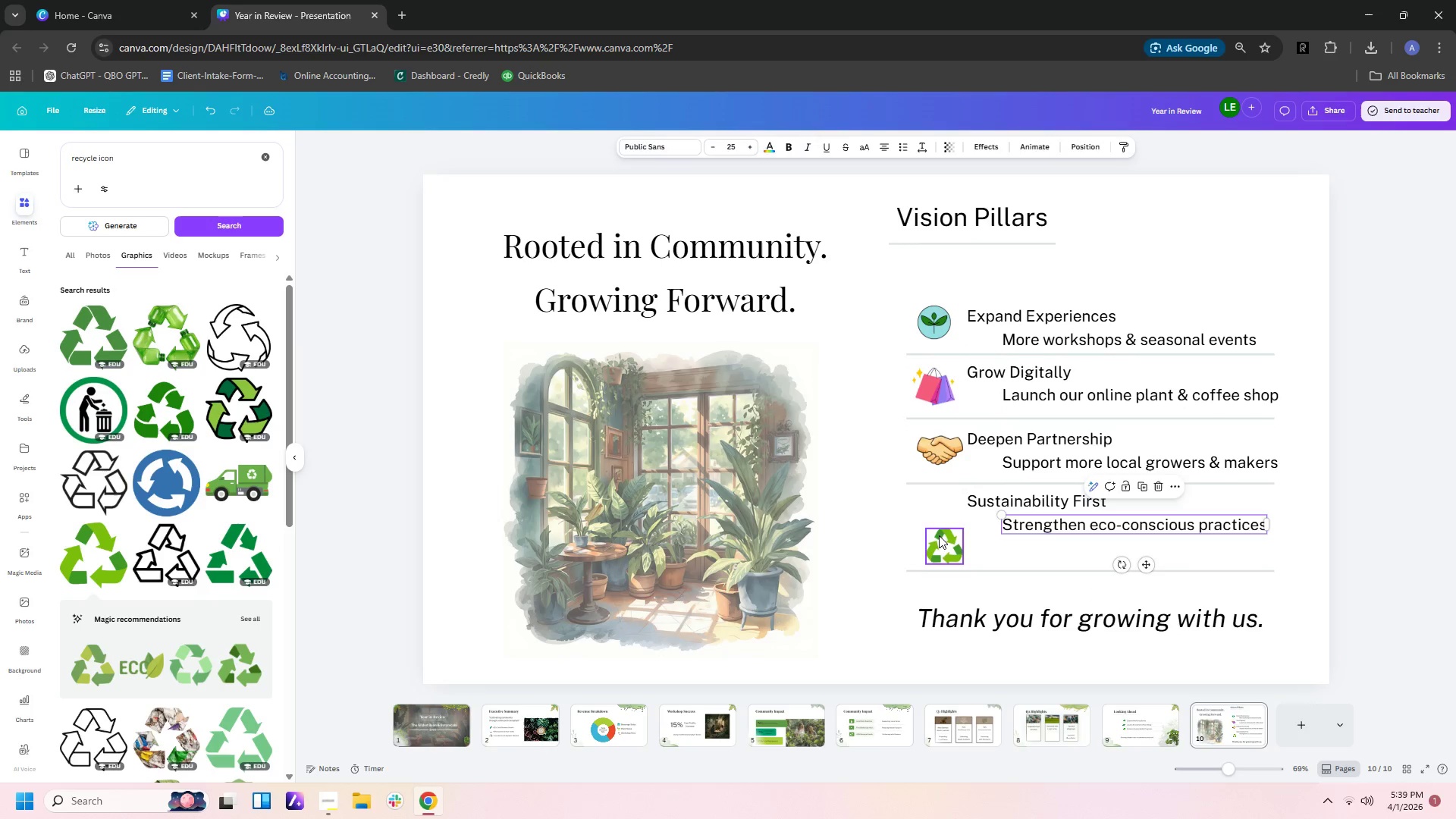 
left_click_drag(start_coordinate=[937, 538], to_coordinate=[934, 501])
 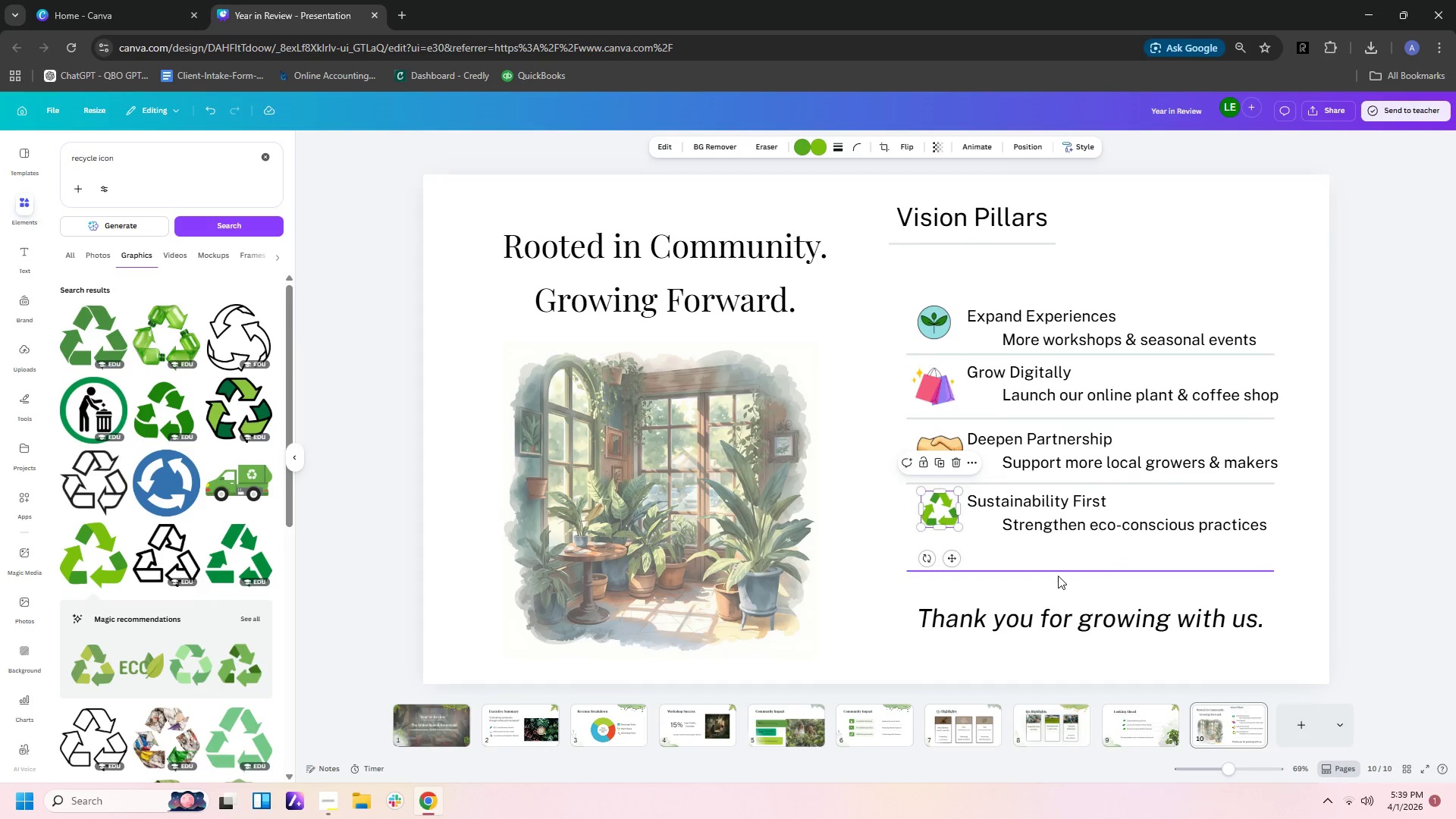 
left_click_drag(start_coordinate=[1058, 576], to_coordinate=[1059, 547])
 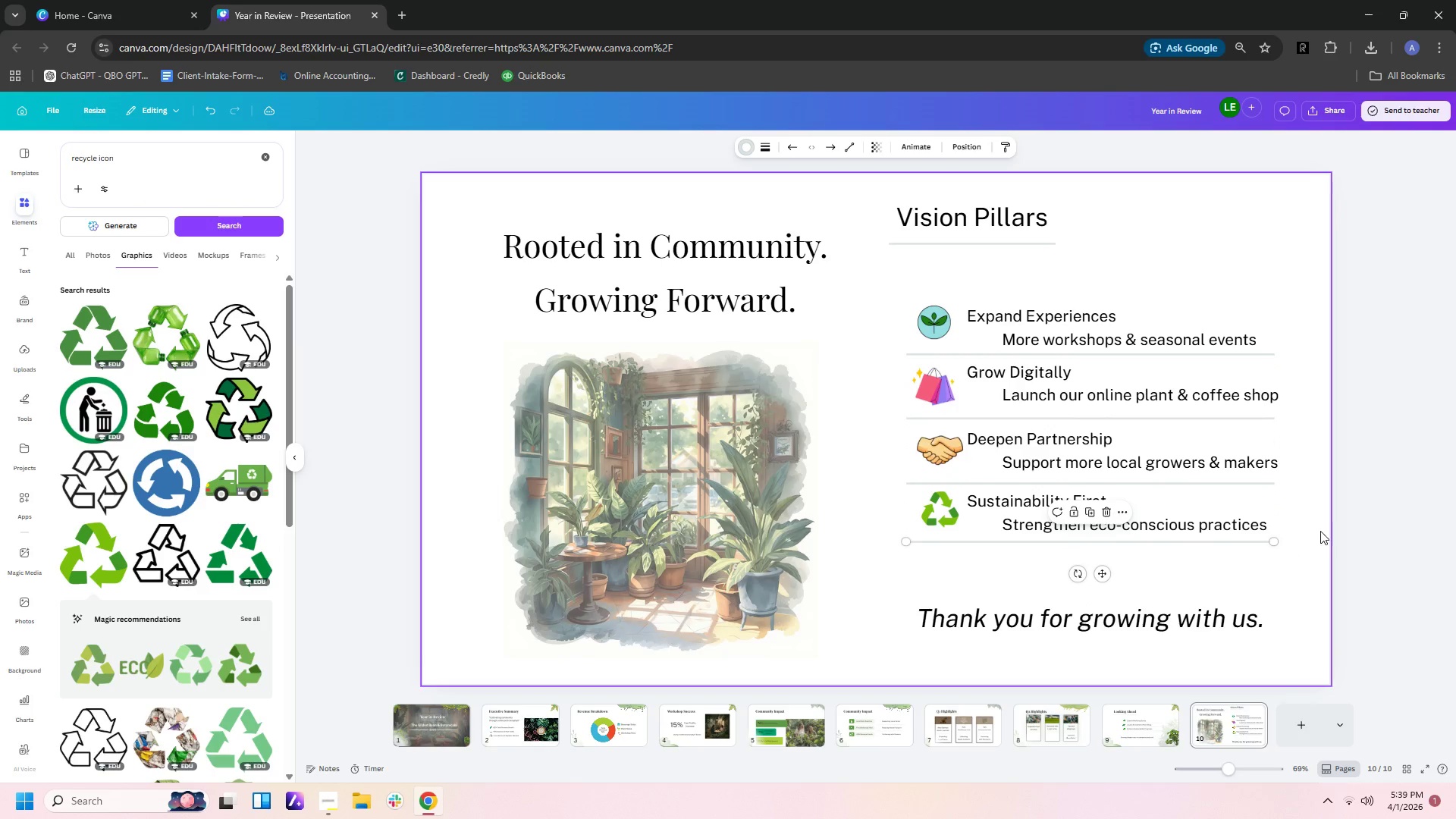 
left_click([1320, 531])
 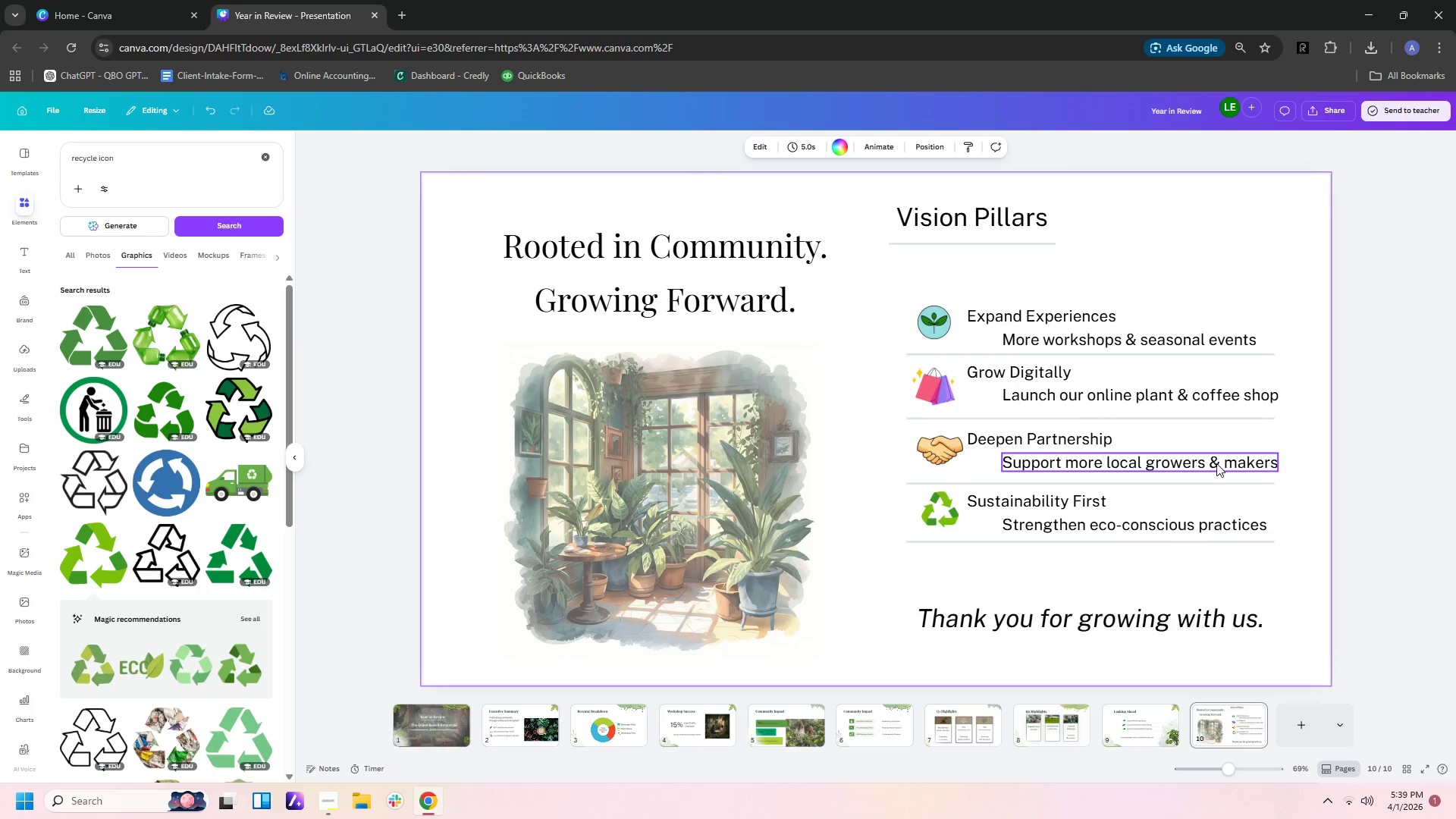 
left_click_drag(start_coordinate=[1216, 463], to_coordinate=[1211, 463])
 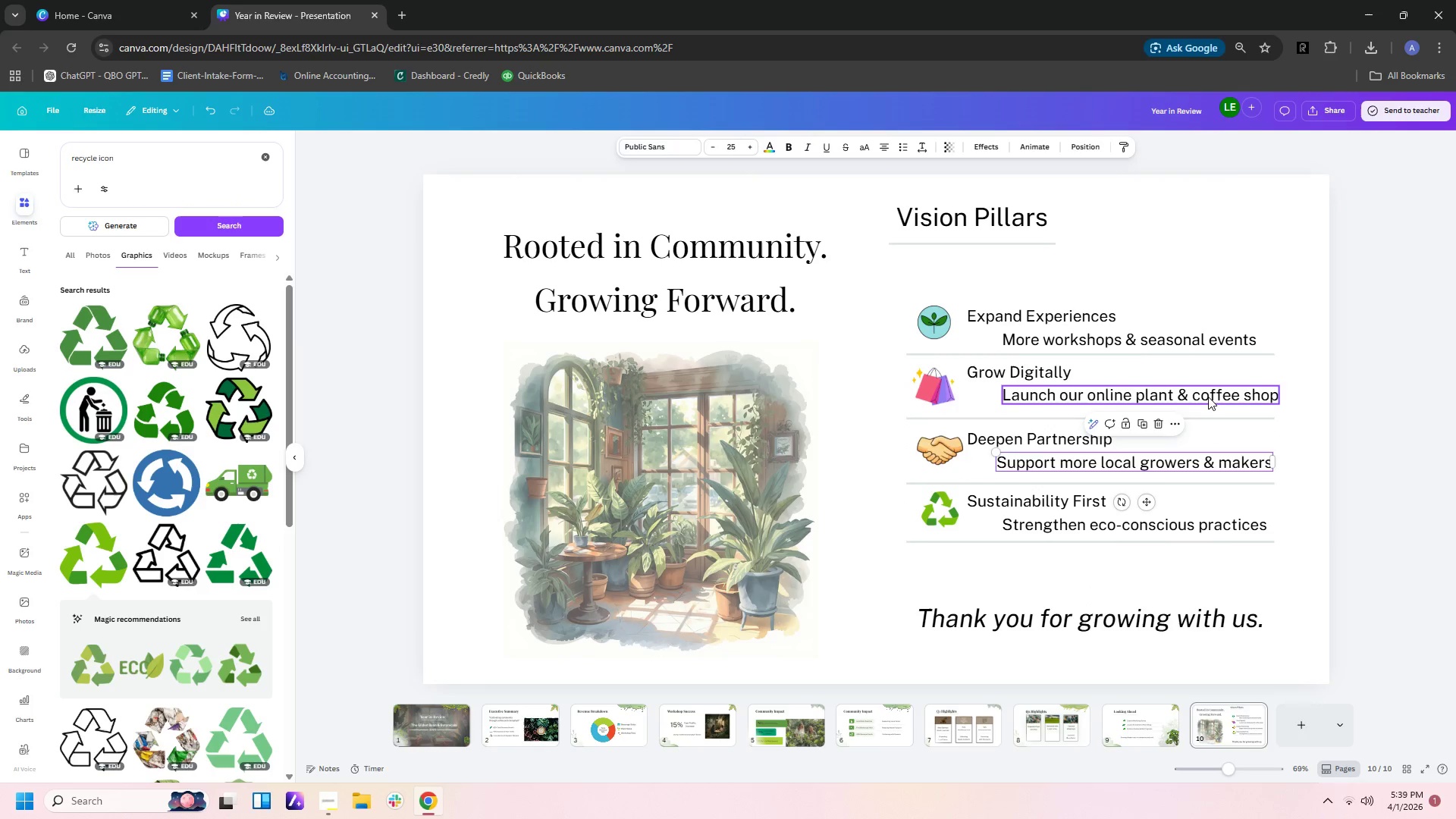 
left_click_drag(start_coordinate=[1208, 396], to_coordinate=[1204, 395])
 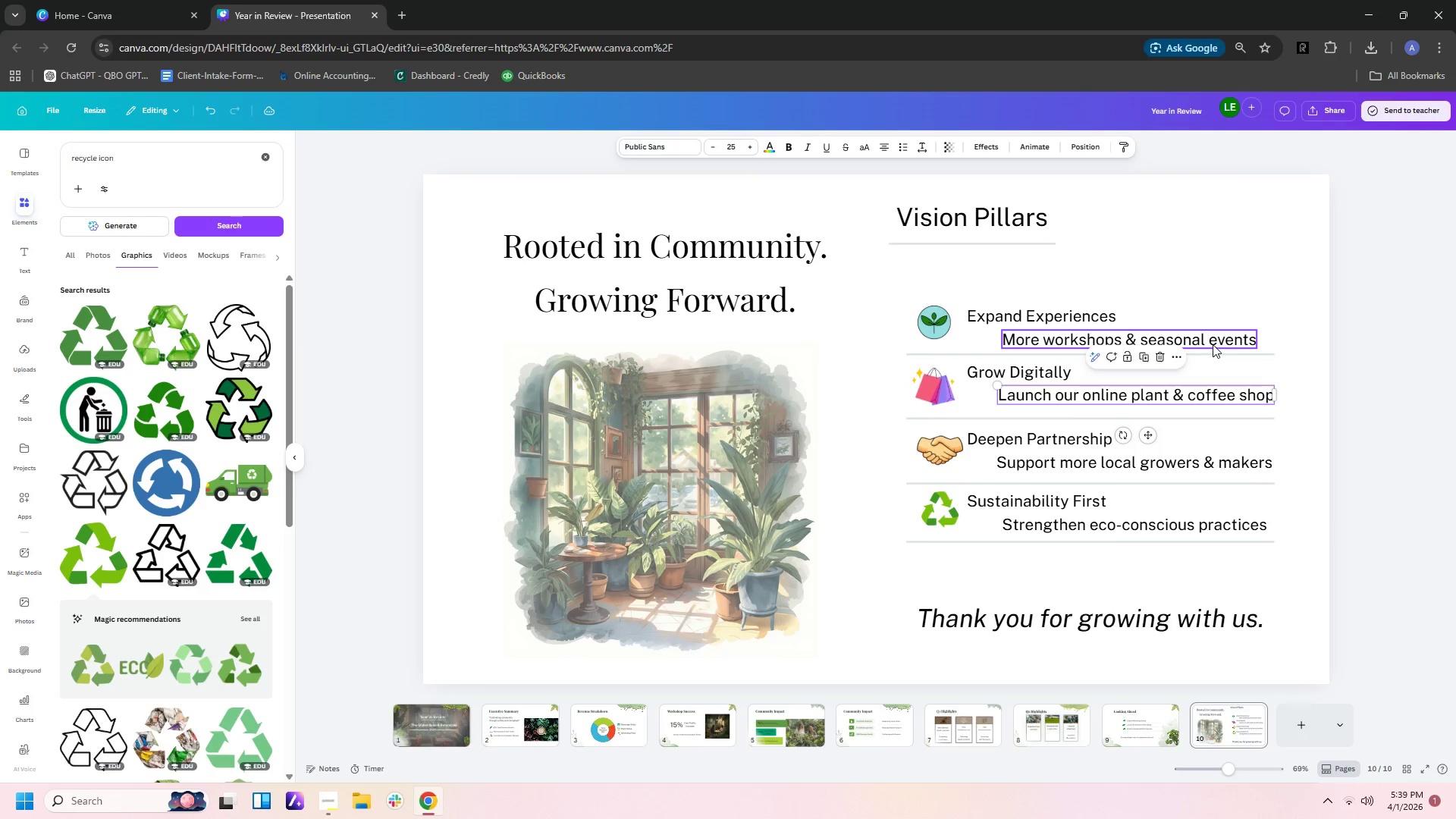 
left_click_drag(start_coordinate=[1213, 344], to_coordinate=[1209, 344])
 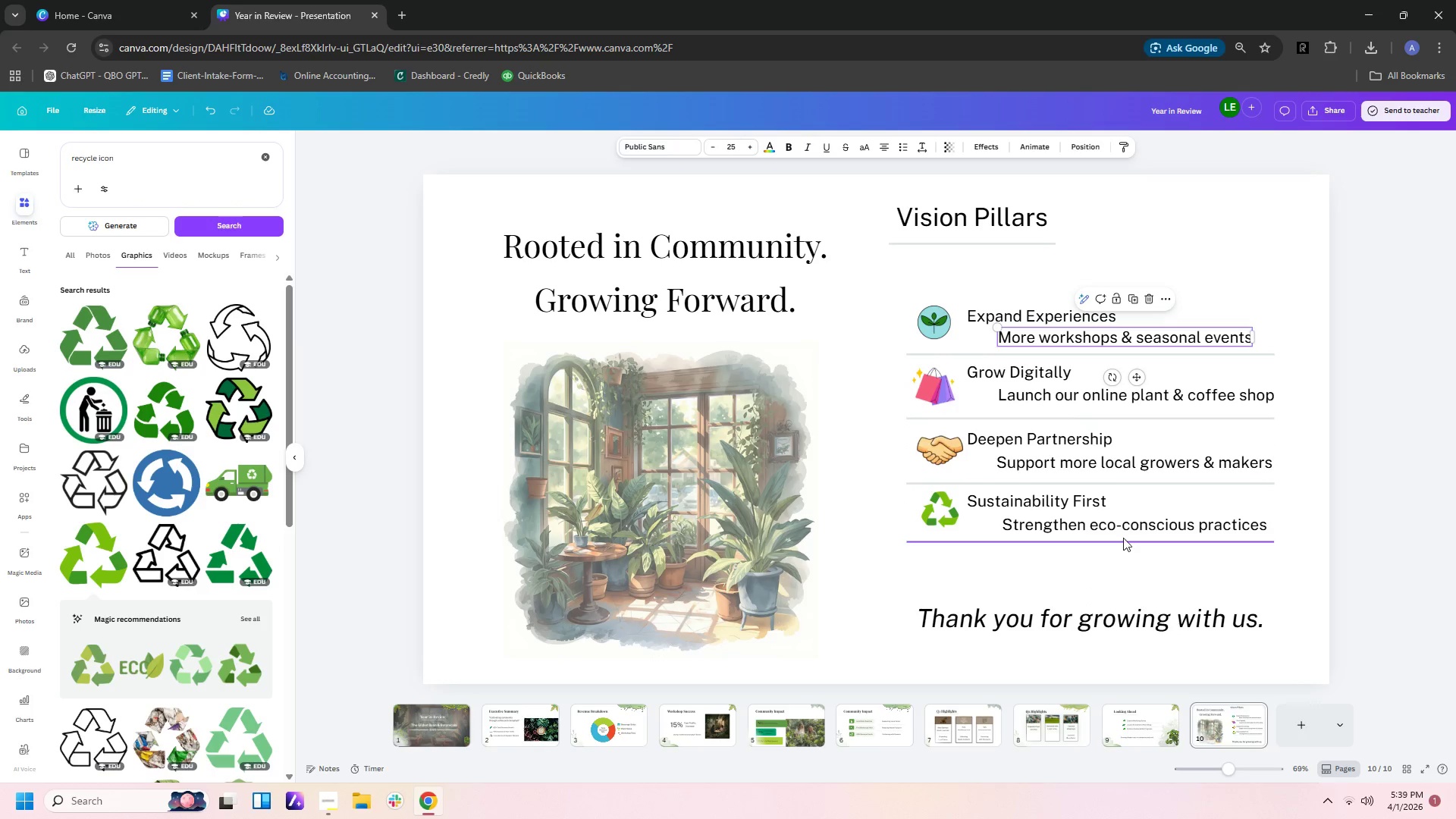 
left_click_drag(start_coordinate=[1123, 524], to_coordinate=[1119, 523])
 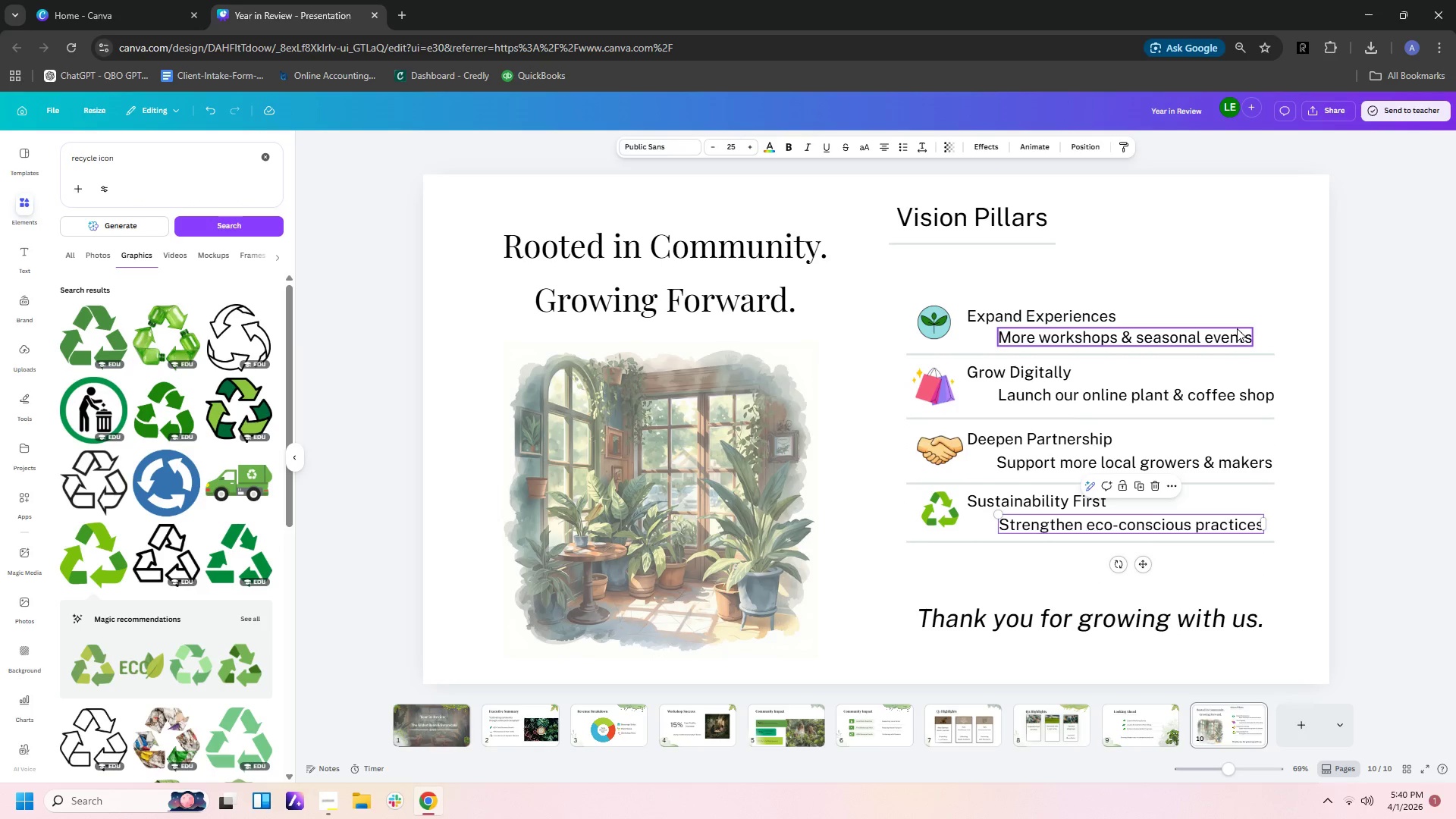 
left_click([1334, 391])
 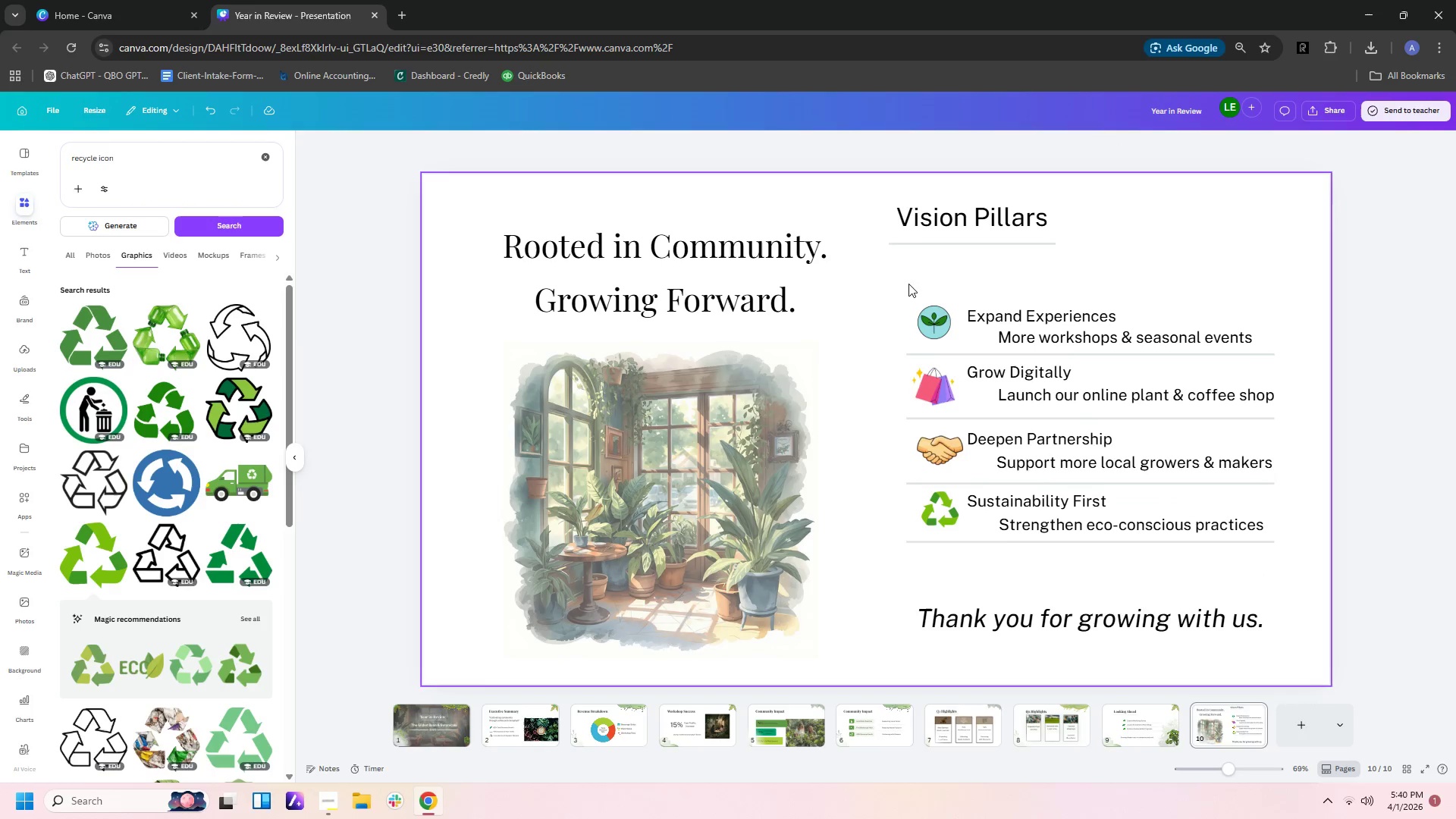 
left_click_drag(start_coordinate=[899, 290], to_coordinate=[1222, 554])
 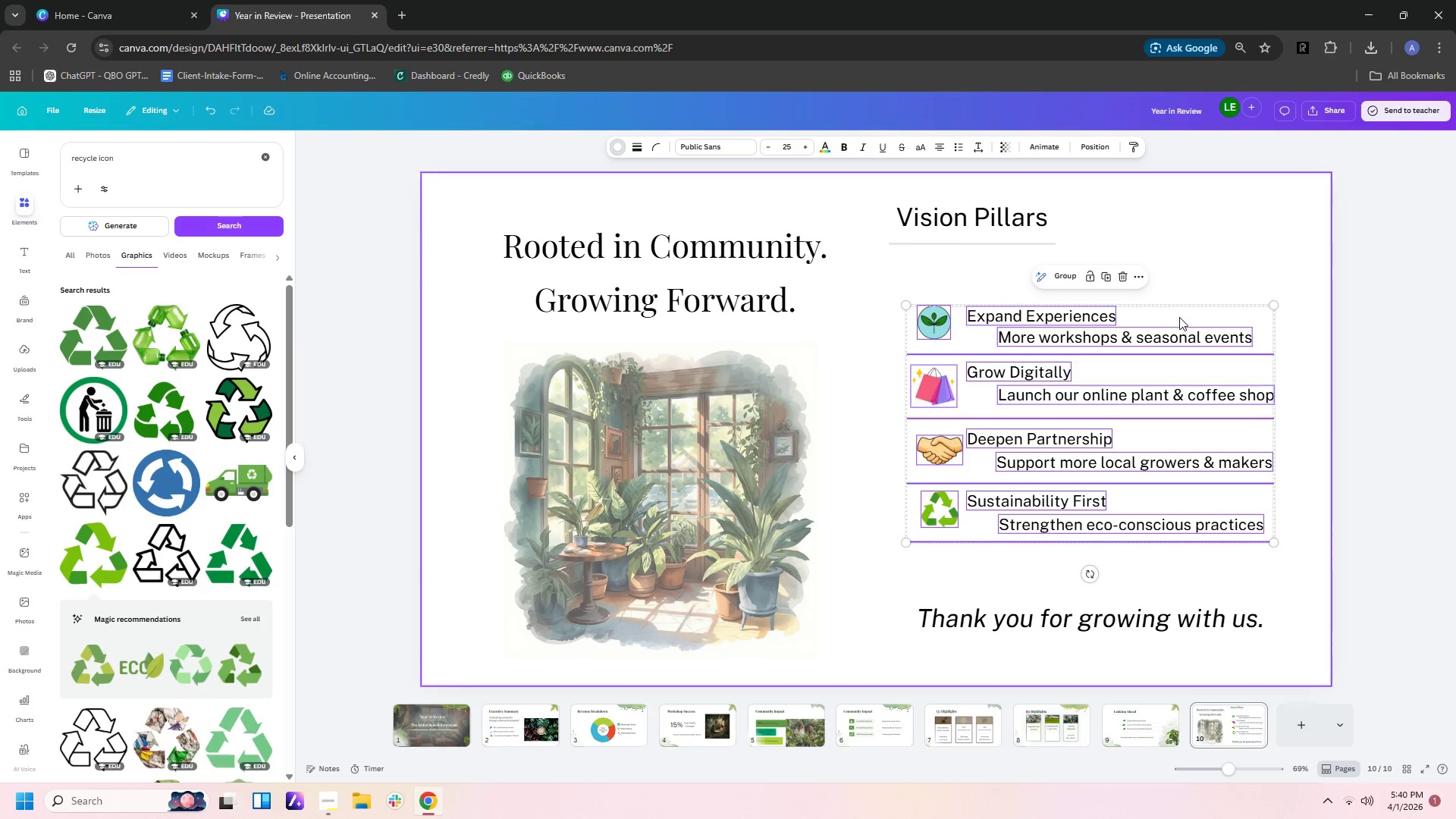 
left_click_drag(start_coordinate=[1178, 312], to_coordinate=[1178, 352])
 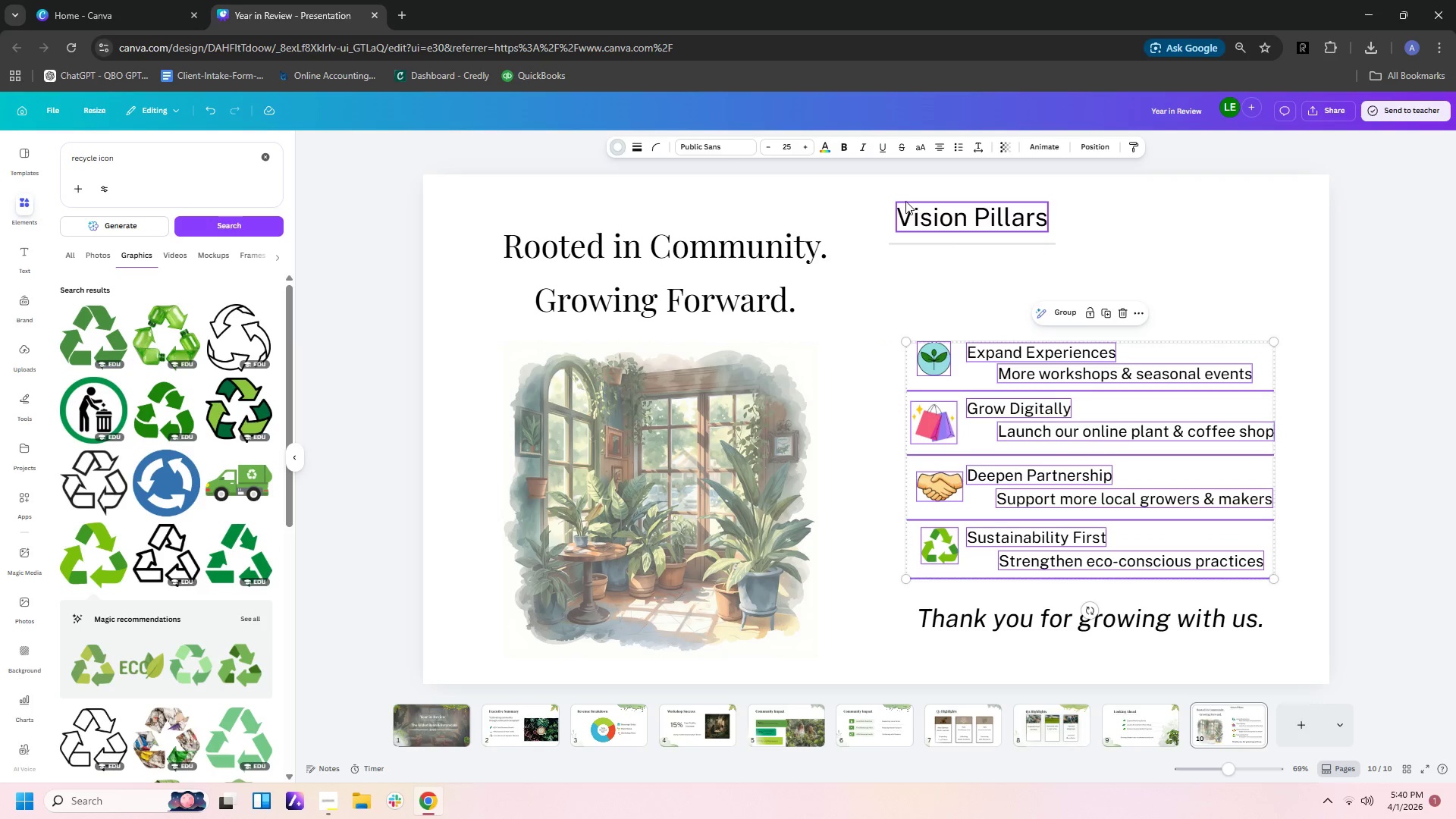 
left_click_drag(start_coordinate=[870, 185], to_coordinate=[968, 261])
 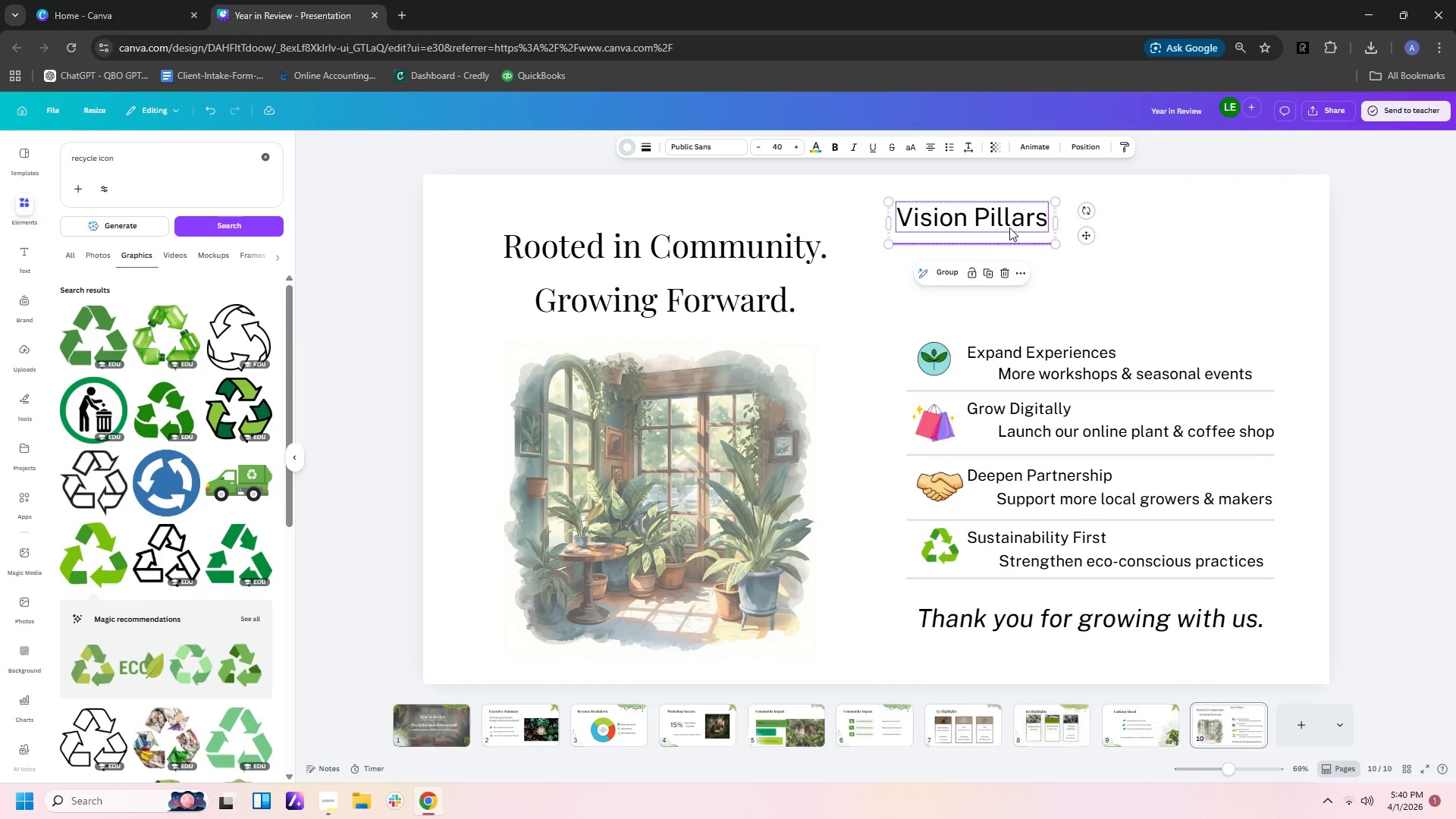 
left_click_drag(start_coordinate=[1011, 228], to_coordinate=[1033, 303])
 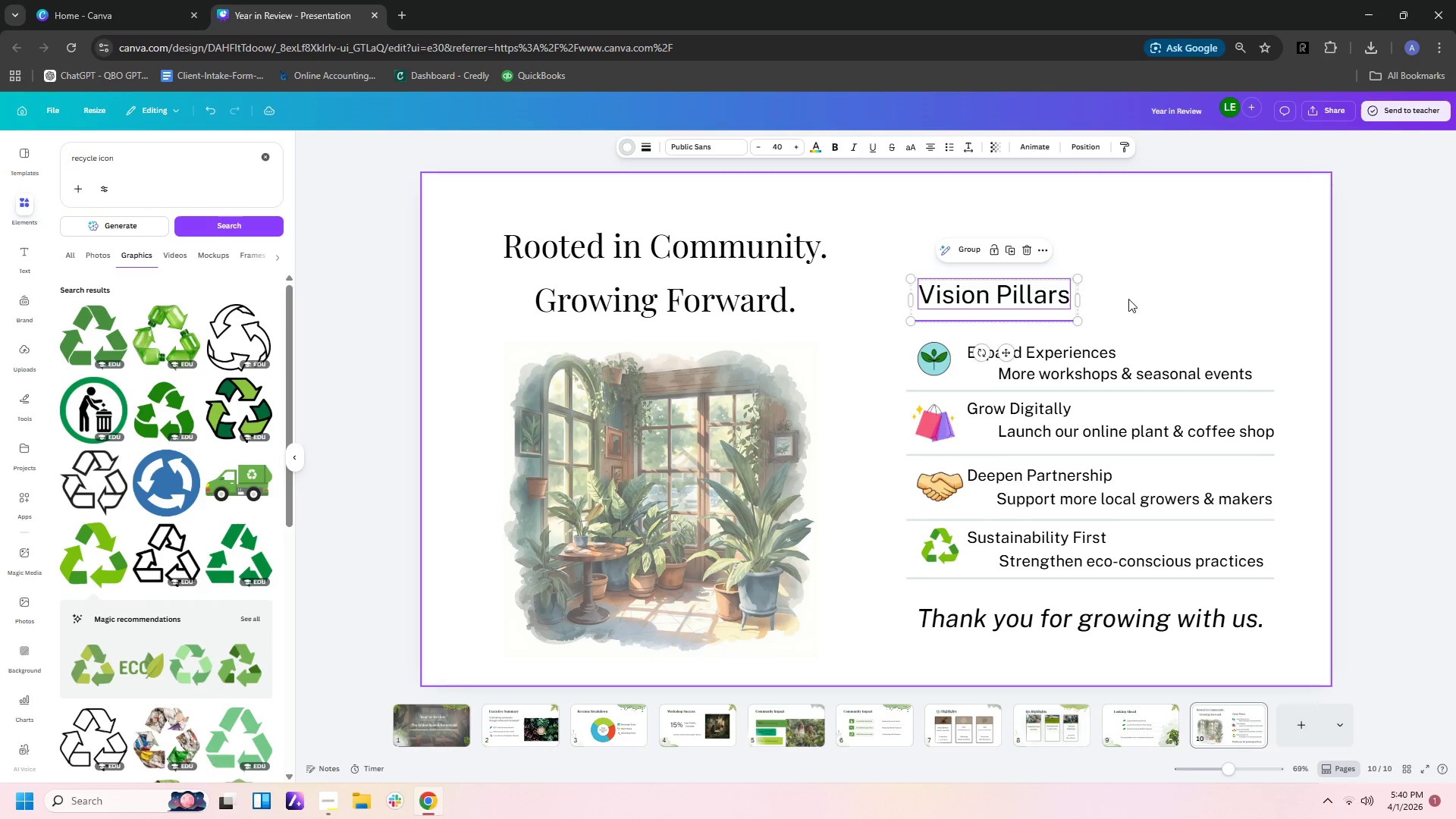 
left_click([1128, 299])
 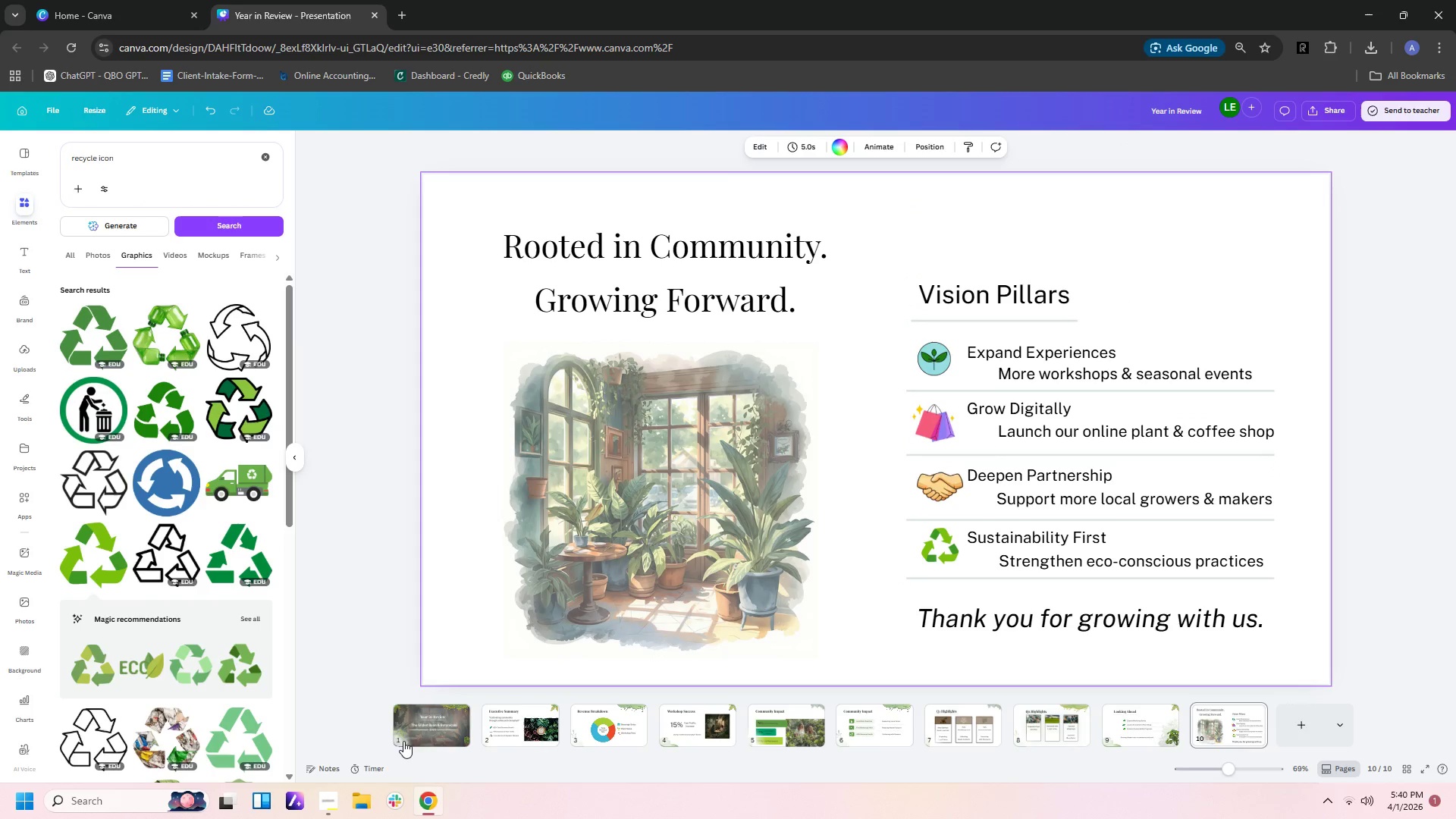 
left_click([417, 732])
 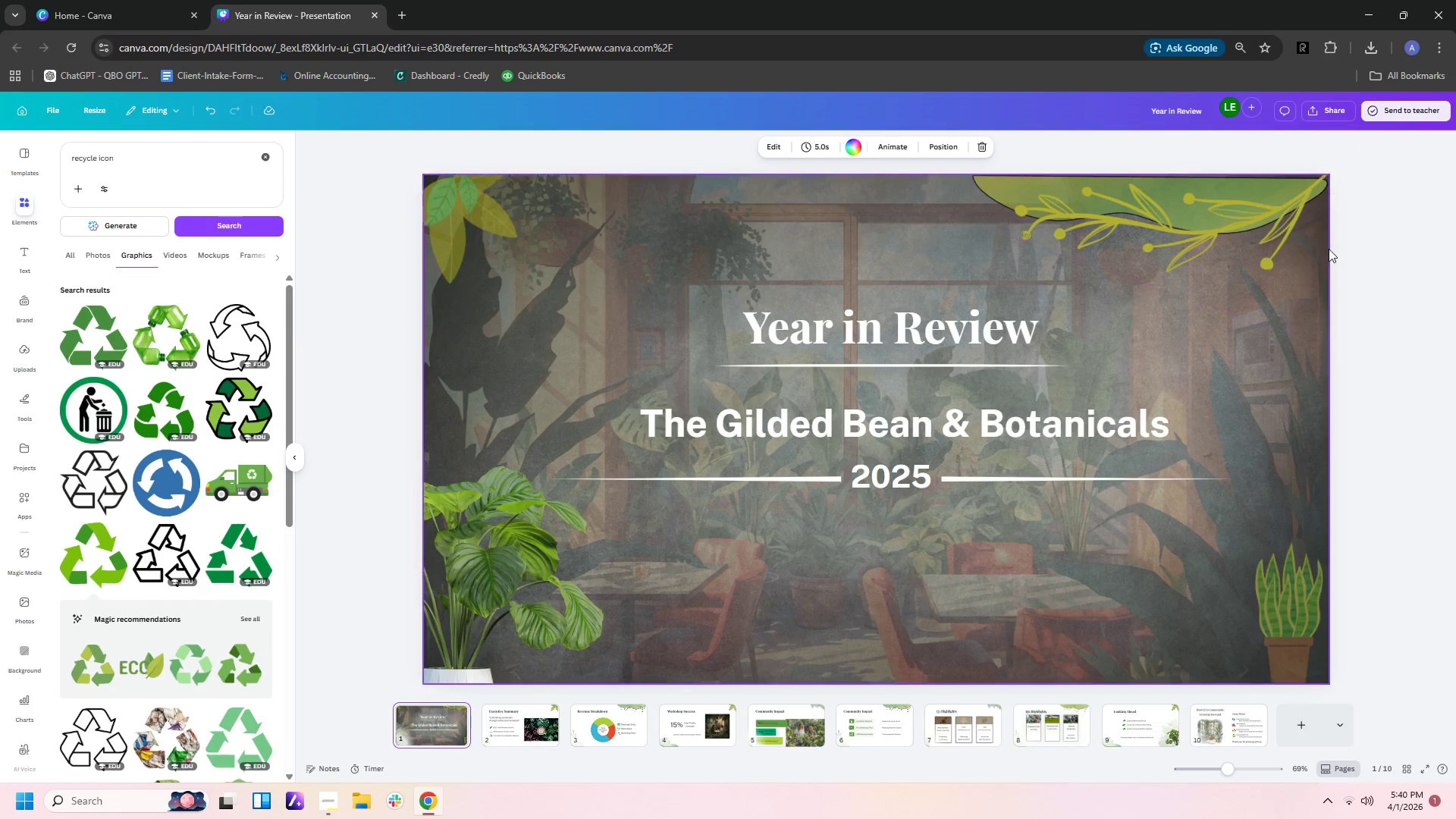 
left_click_drag(start_coordinate=[1397, 283], to_coordinate=[1221, 178])
 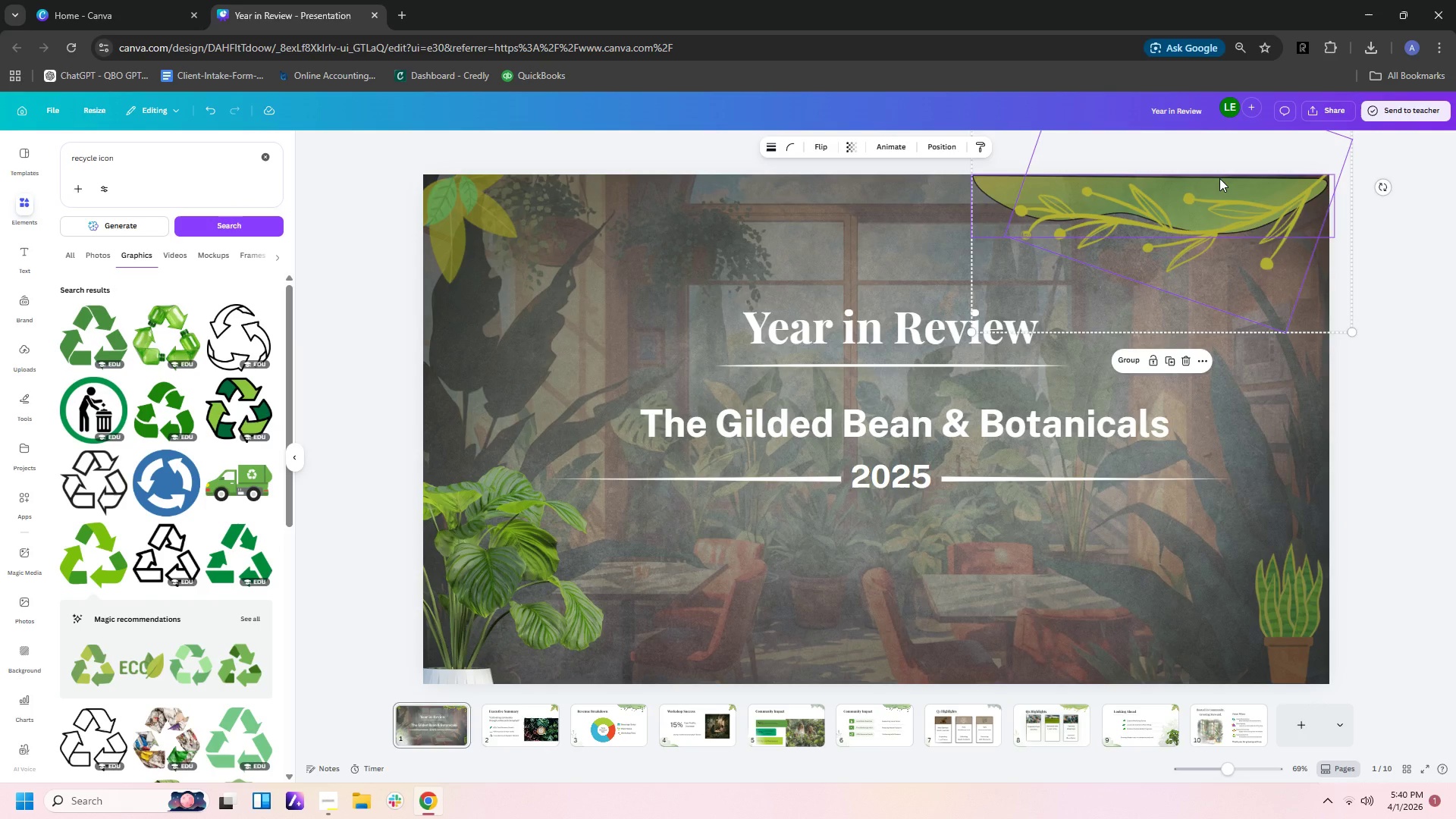 
key(Control+ControlLeft)
 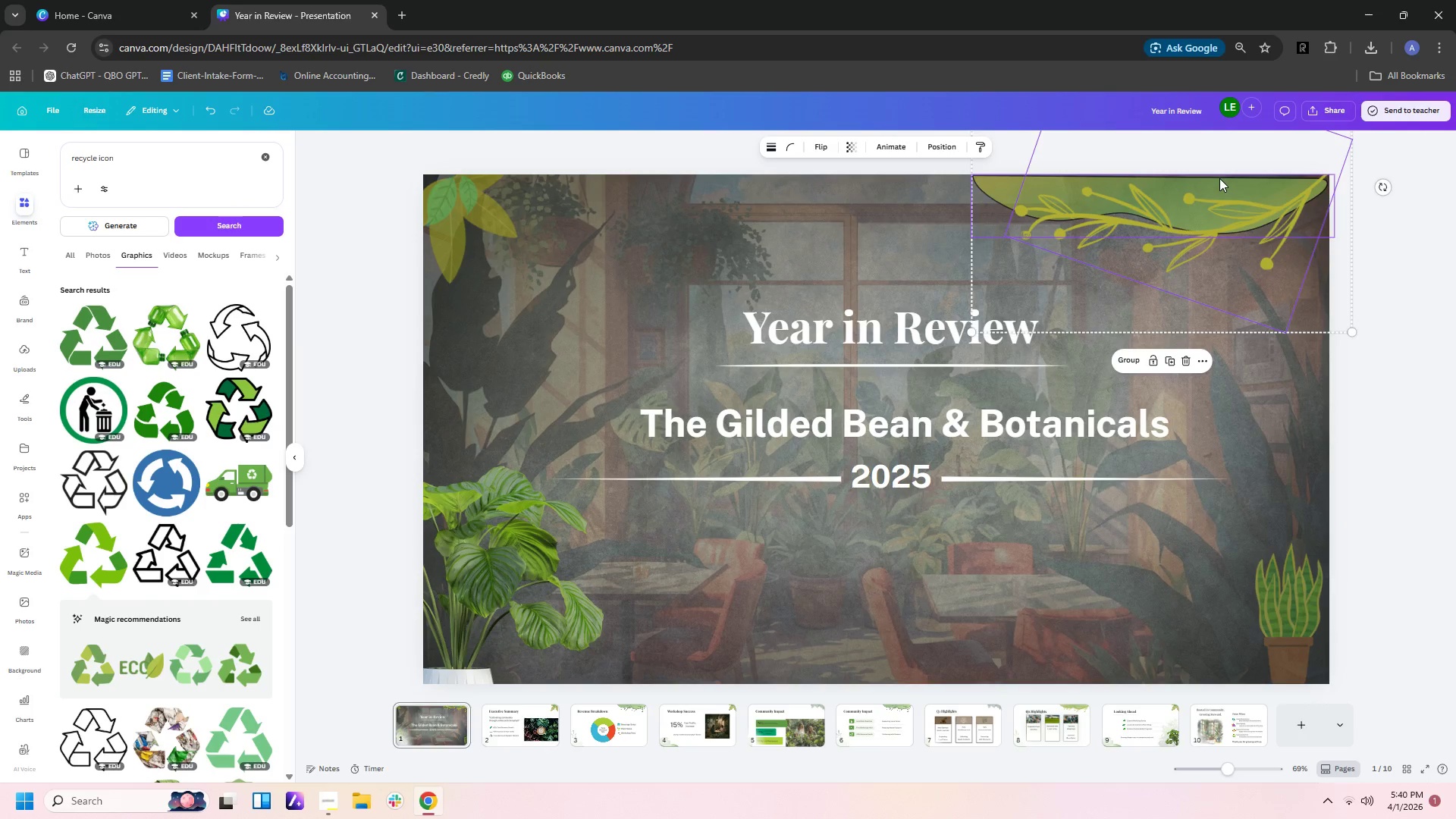 
key(Control+C)
 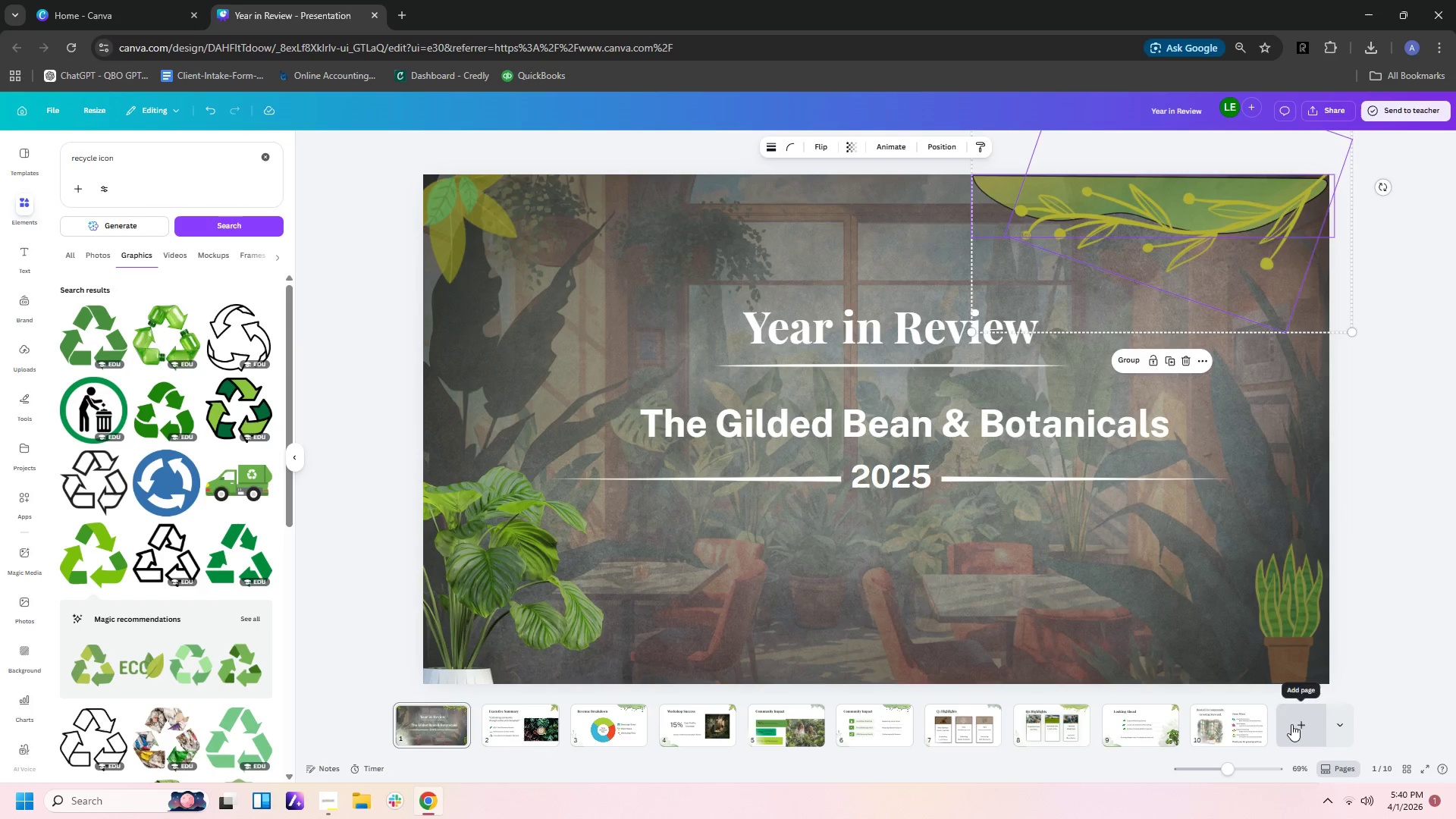 
left_click([1247, 723])
 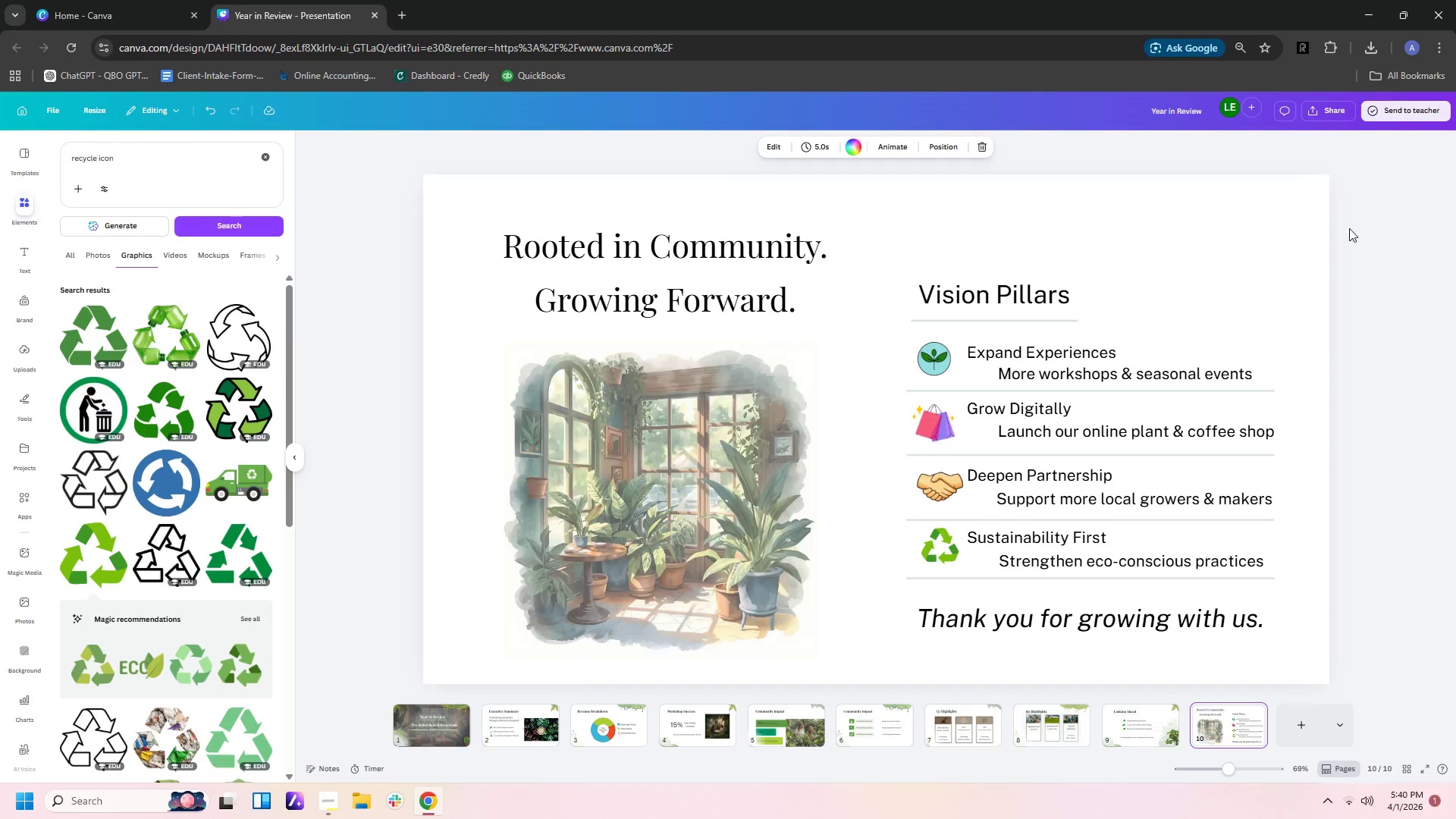 
left_click([1247, 242])
 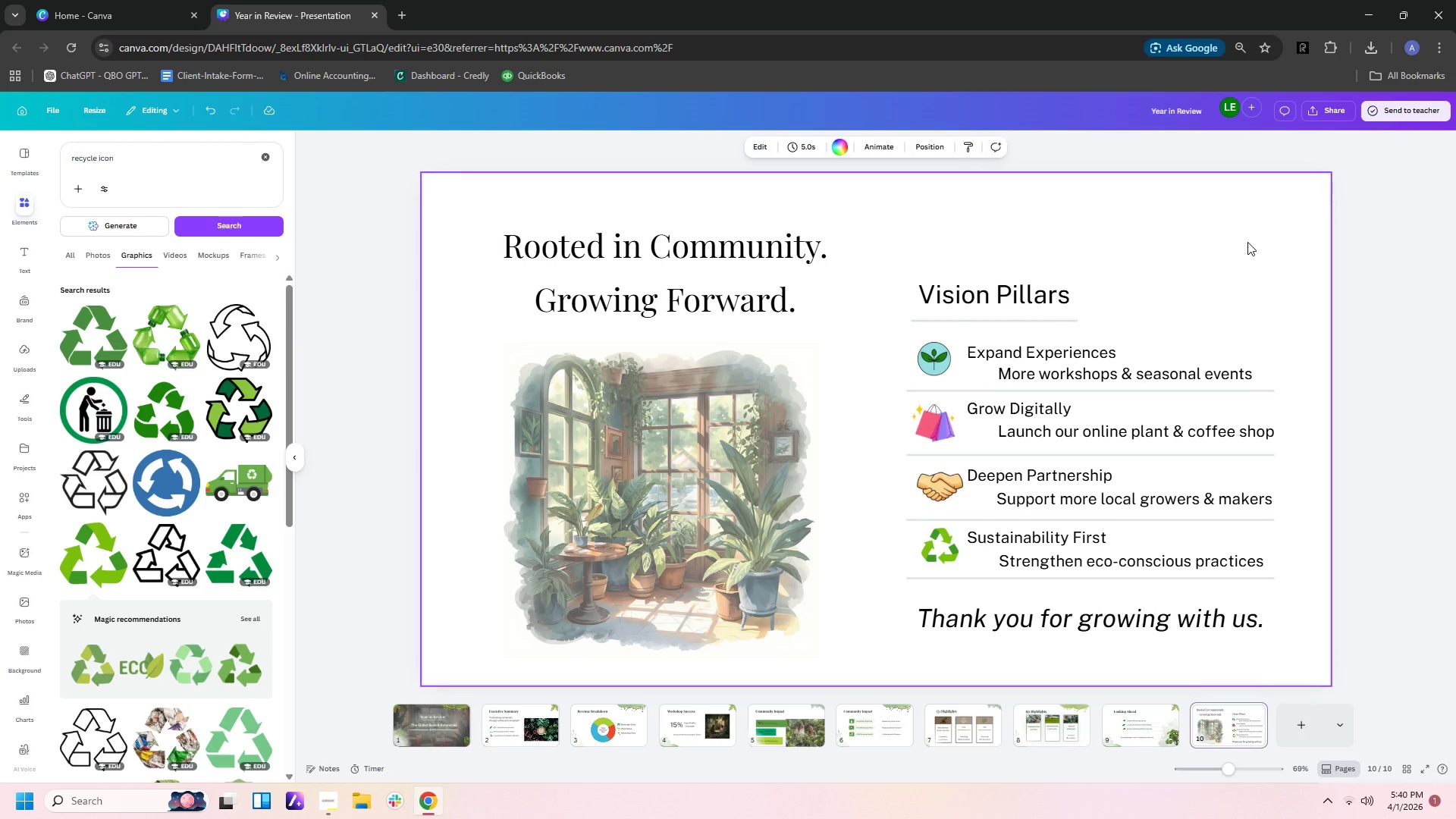 
key(Control+V)
 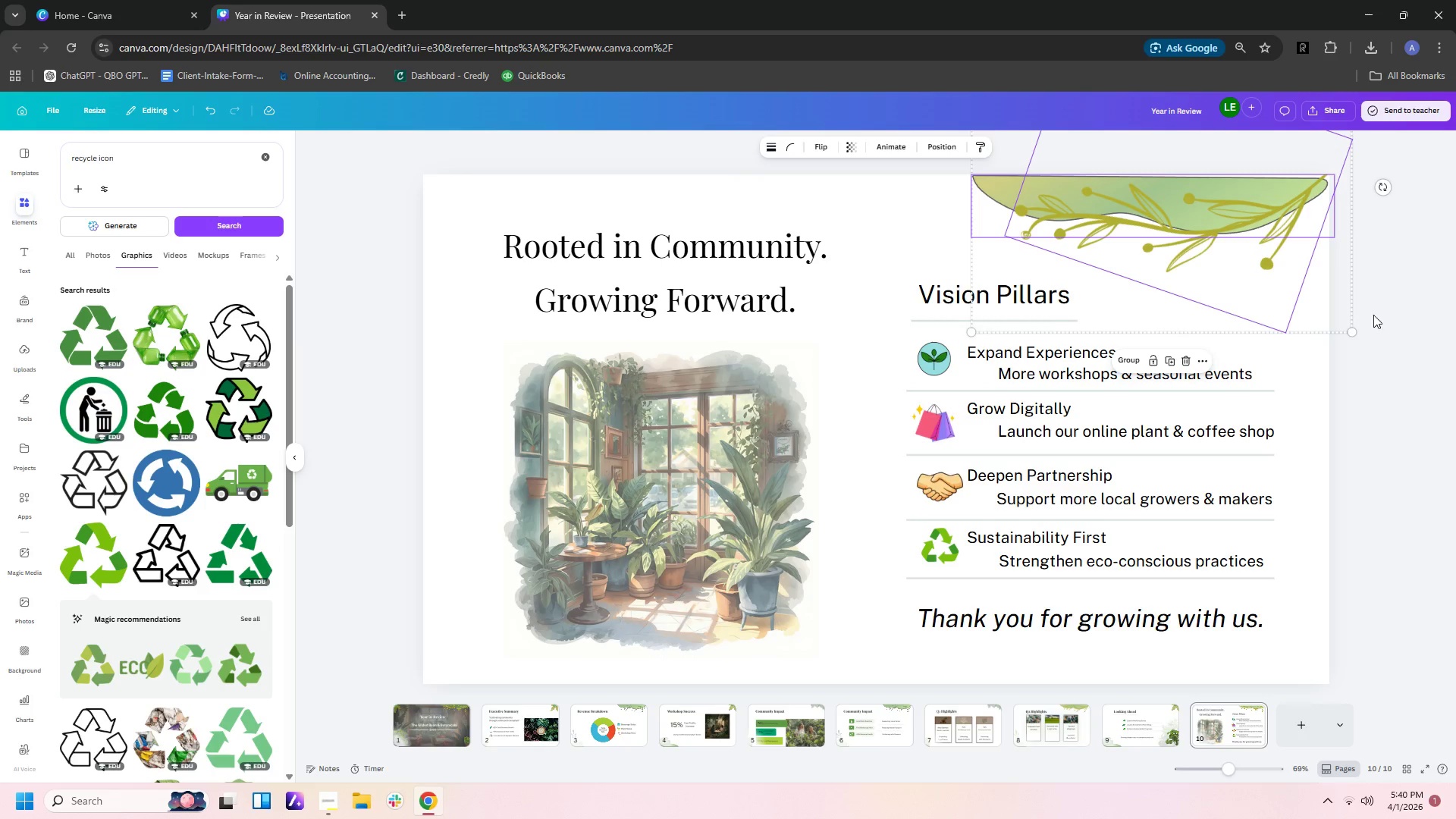 
left_click([1373, 403])
 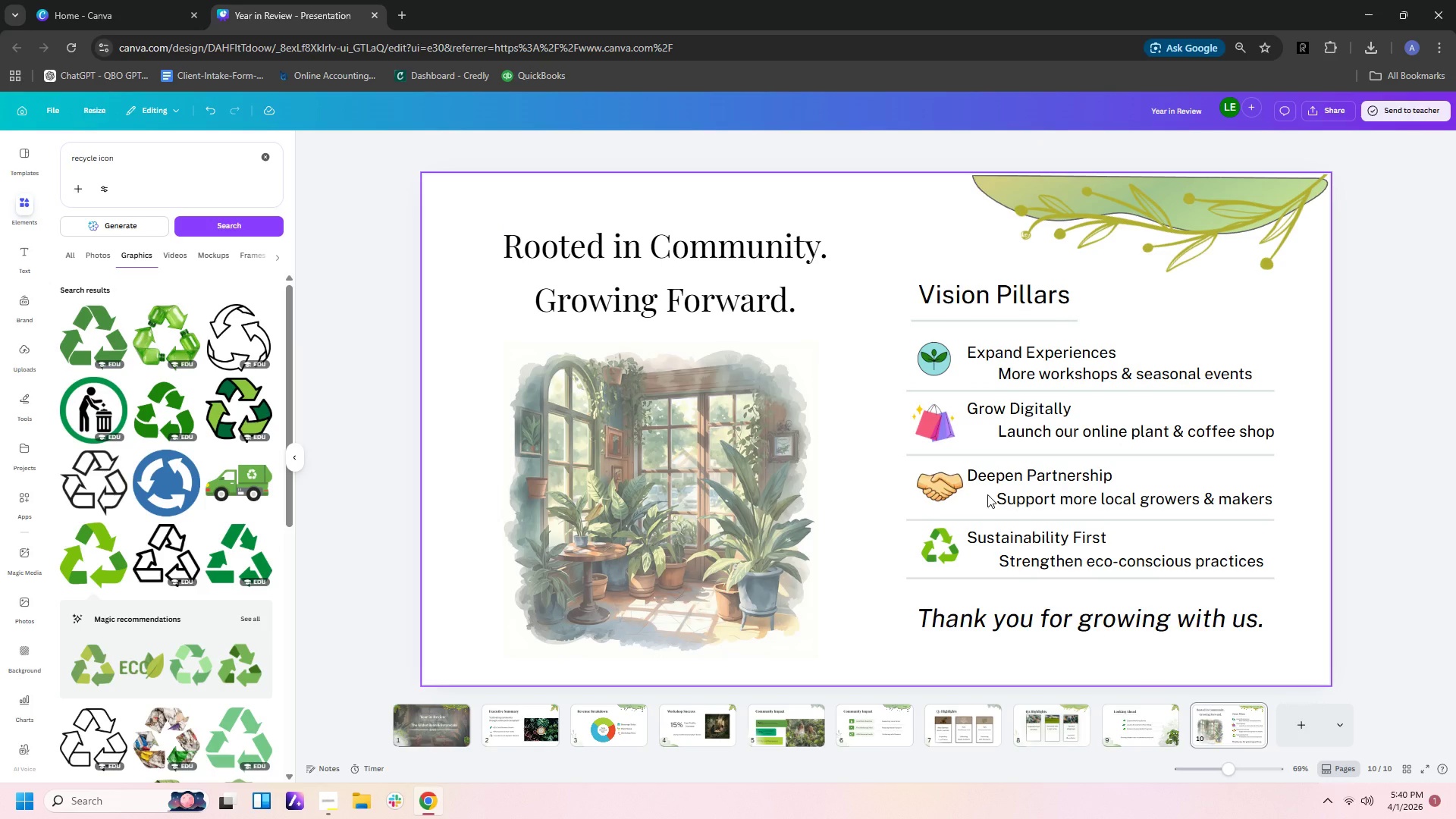 
wait(16.02)
 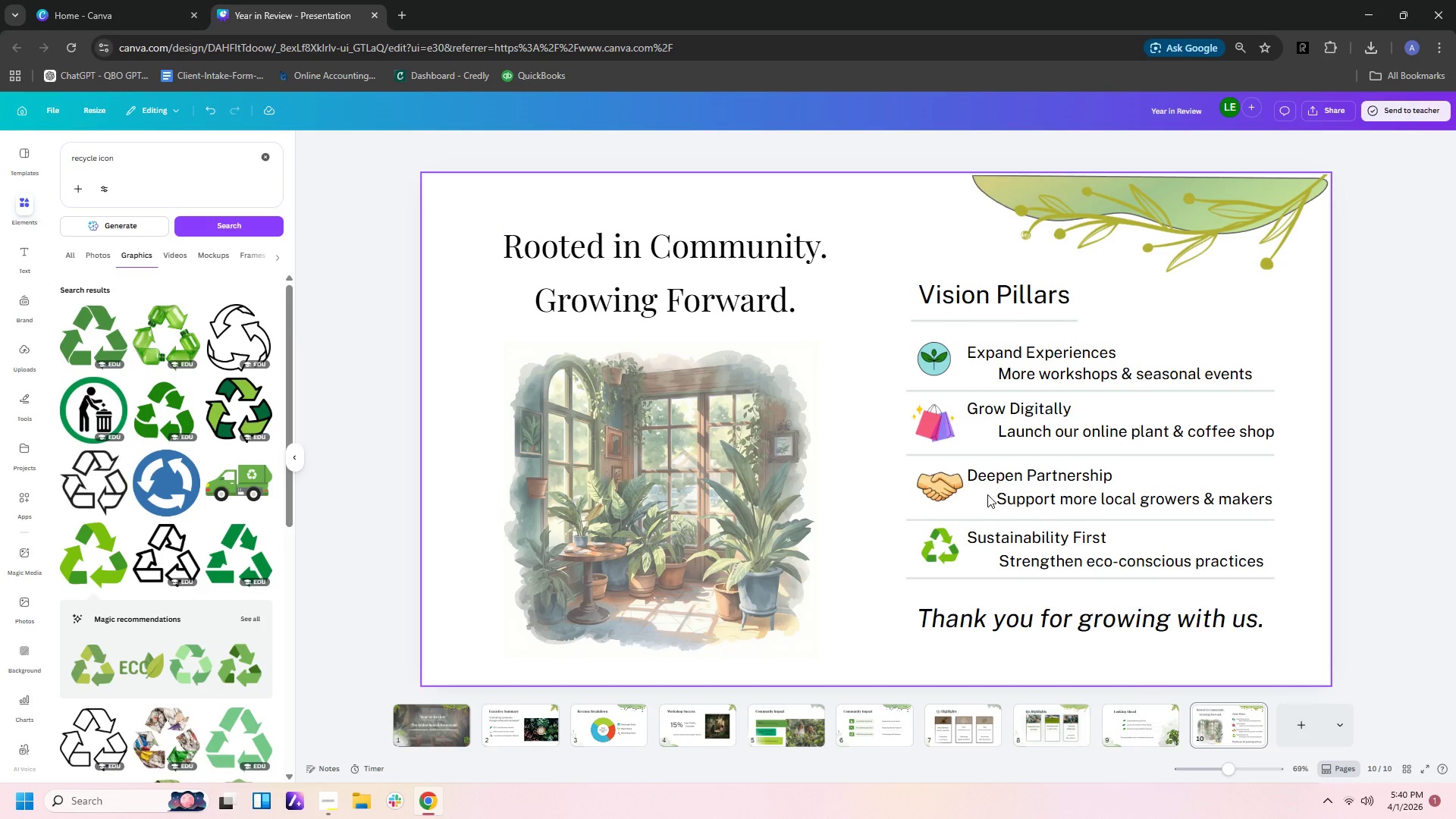 
left_click([1272, 616])
 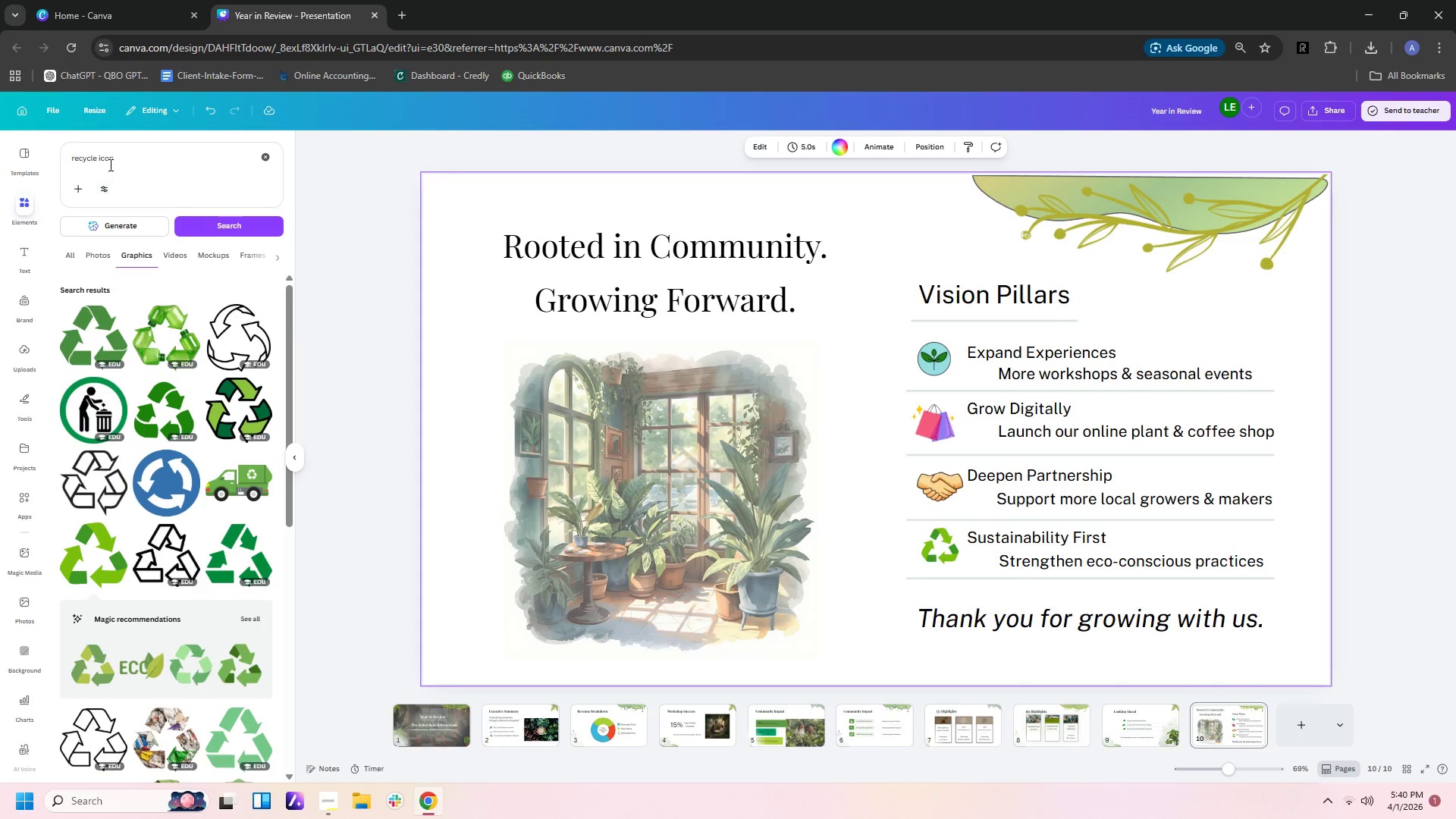 
left_click_drag(start_coordinate=[125, 164], to_coordinate=[0, 158])
 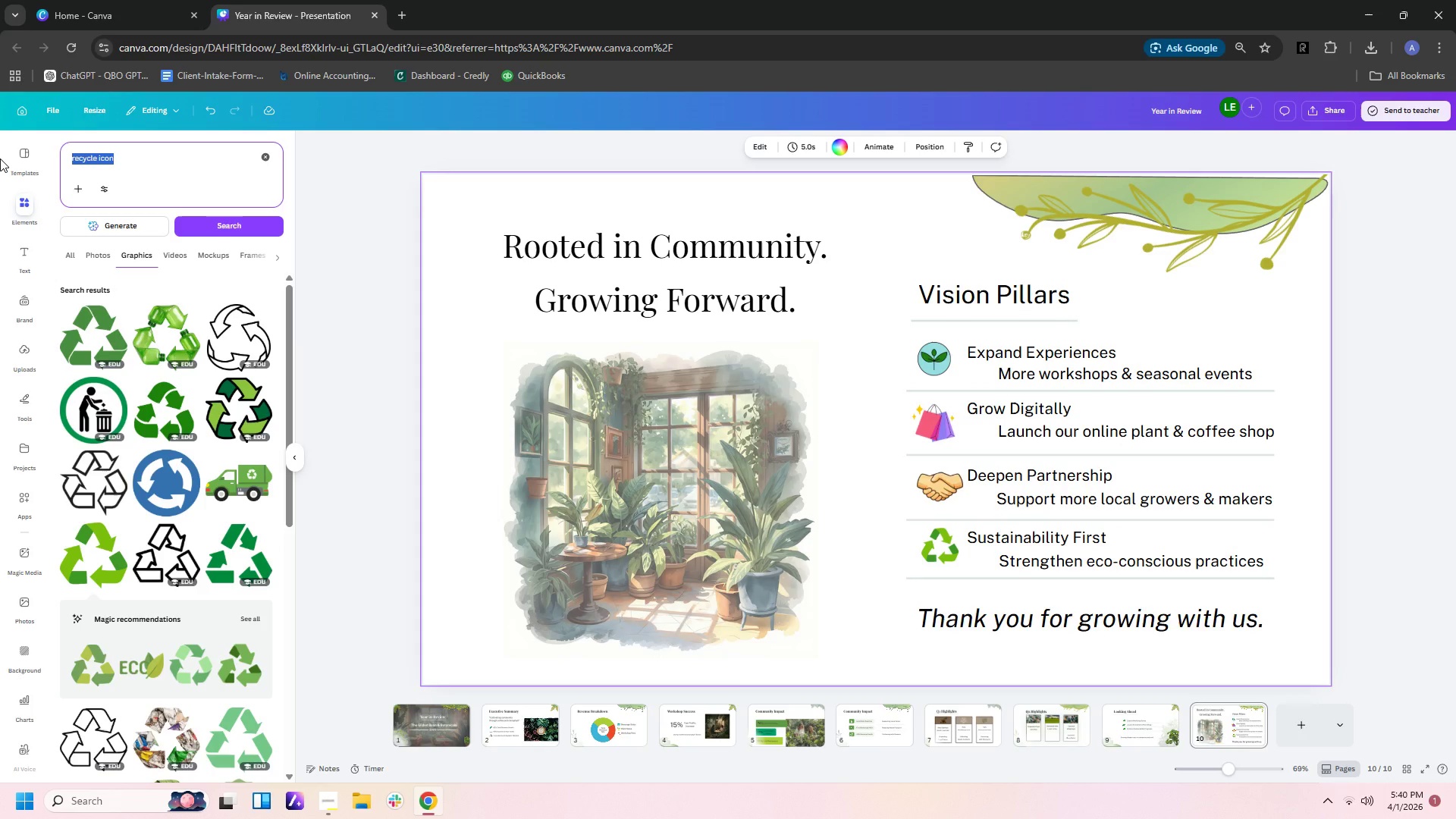 
type(plant icon)
 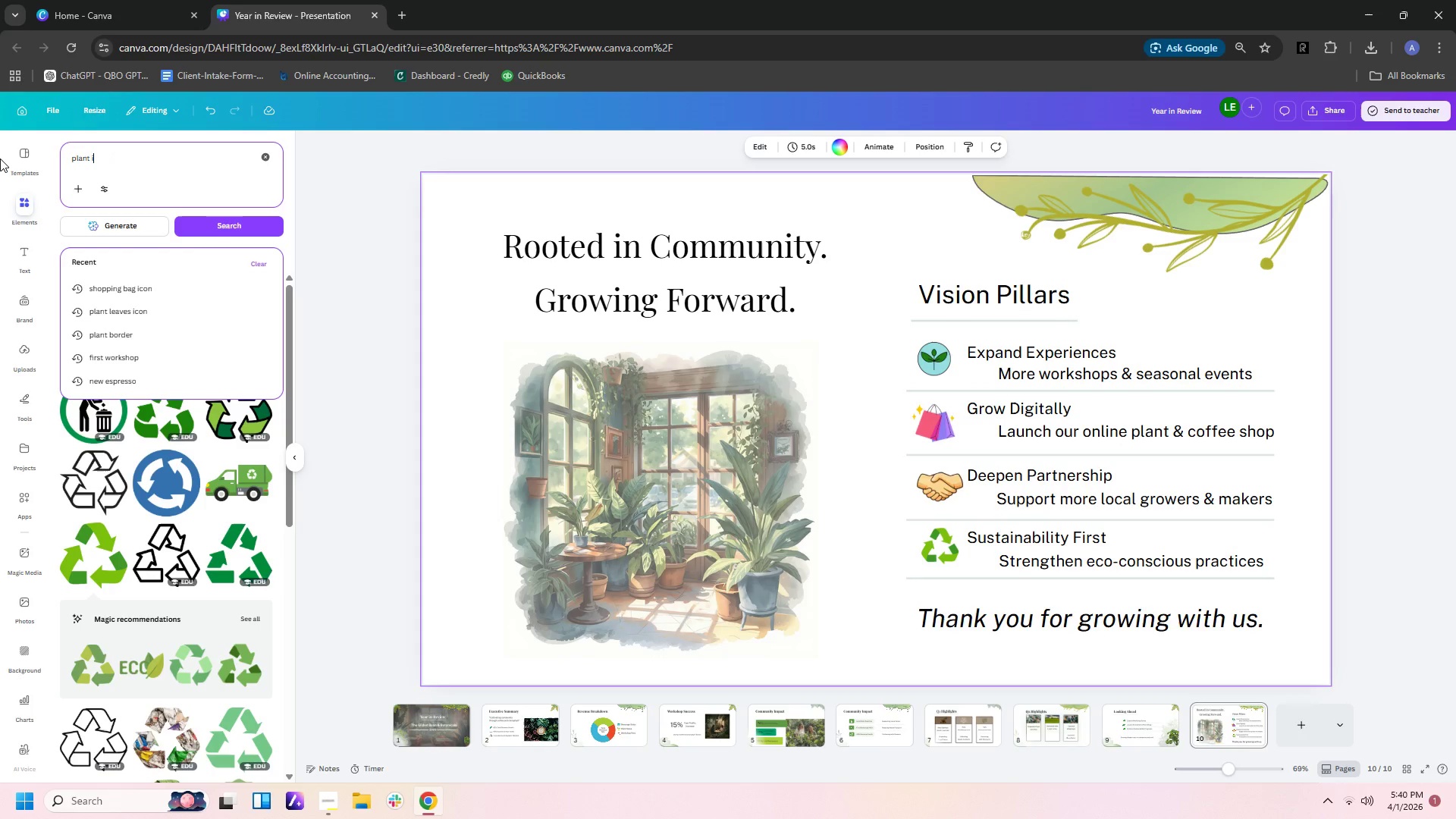 
key(Enter)
 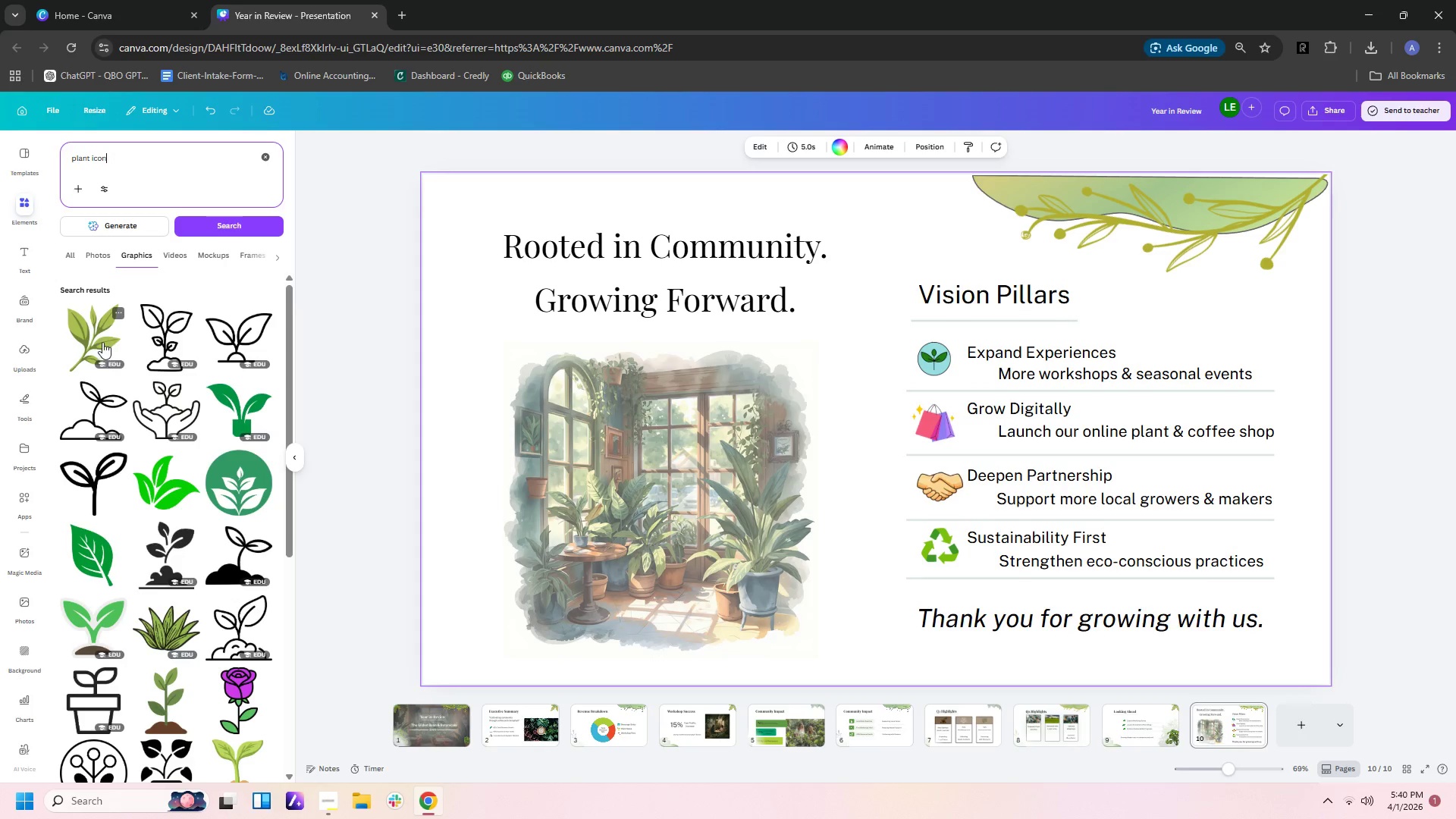 
left_click([97, 334])
 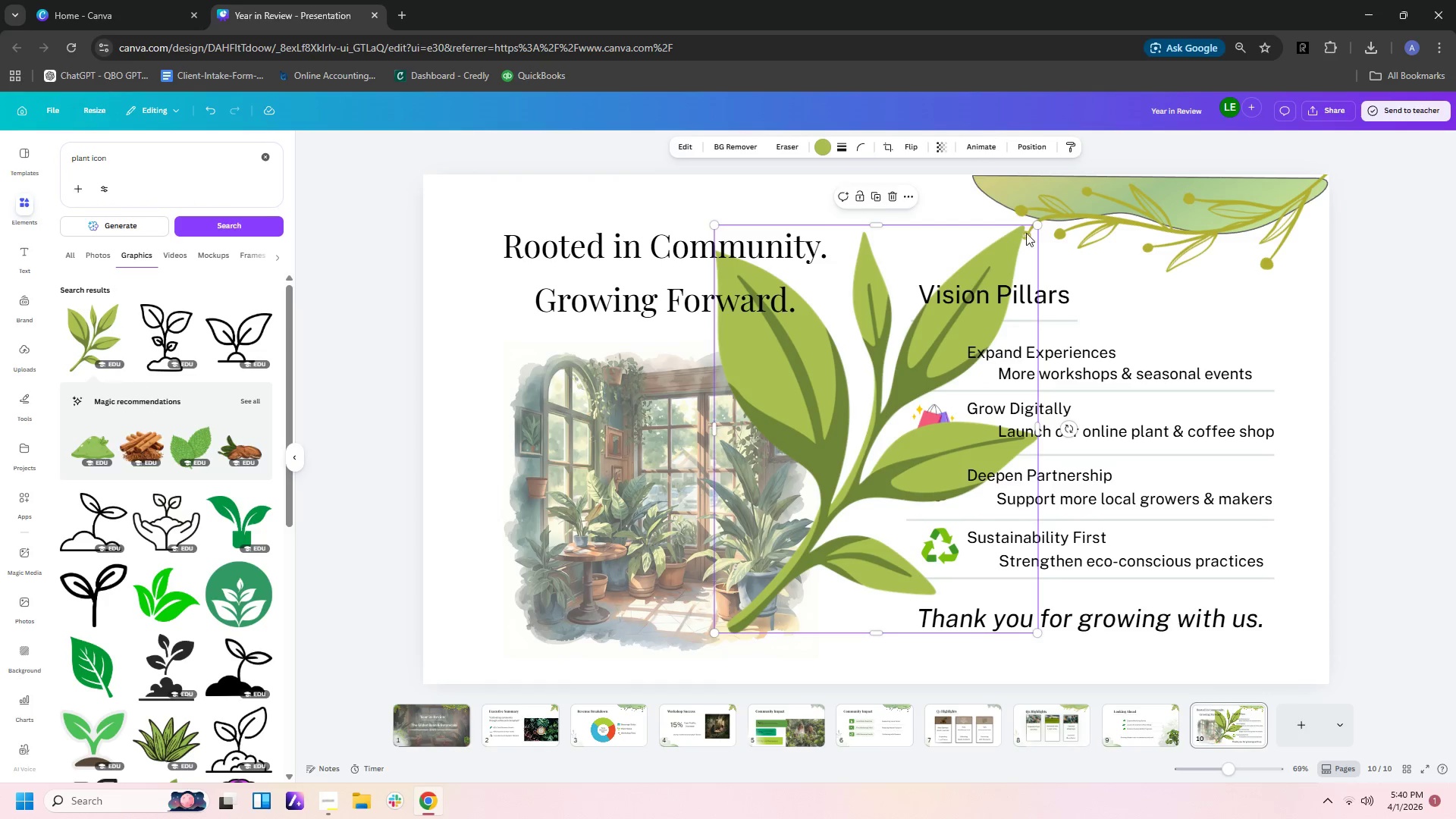 
left_click_drag(start_coordinate=[1038, 227], to_coordinate=[784, 629])
 